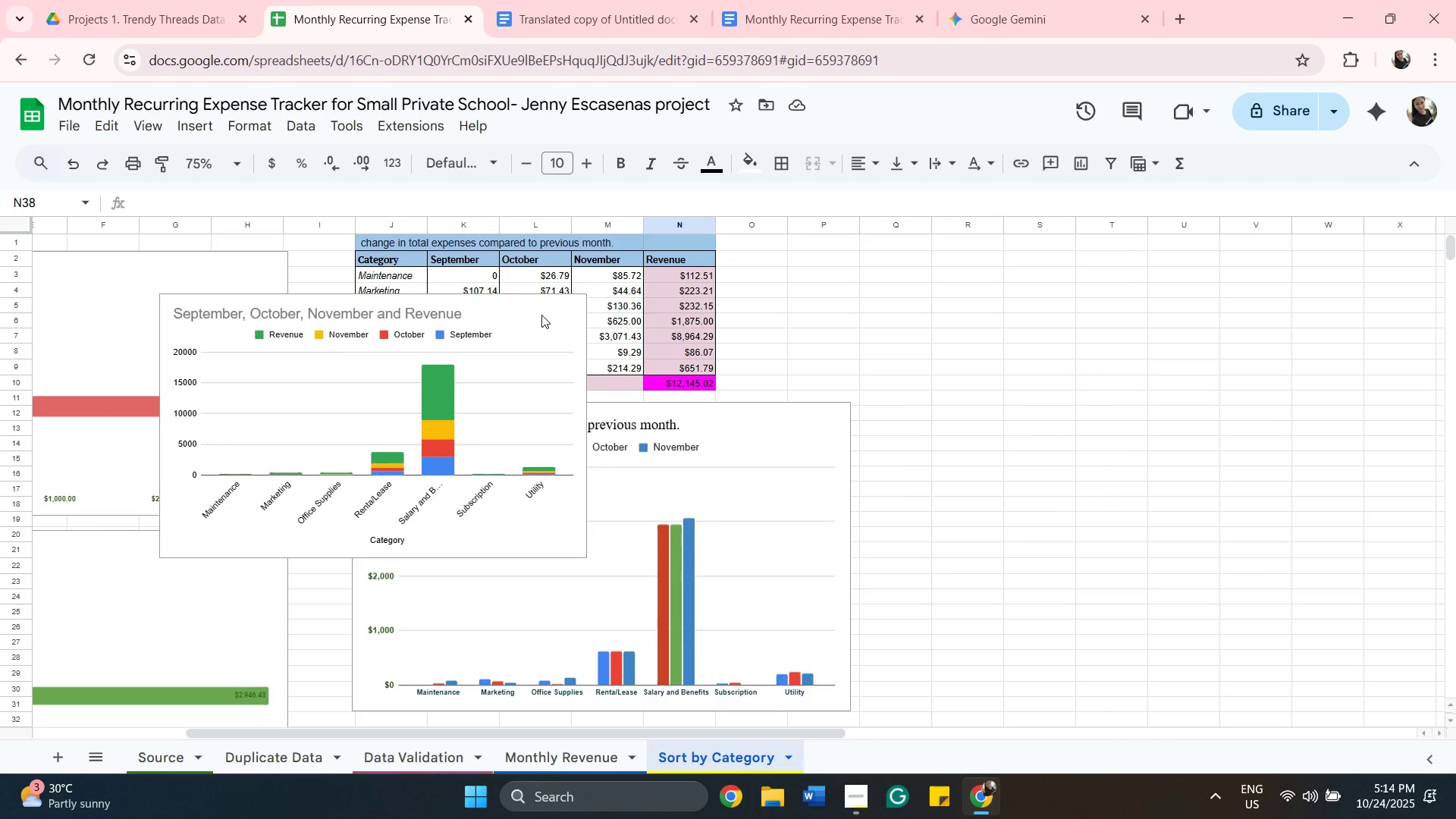 
left_click([541, 315])
 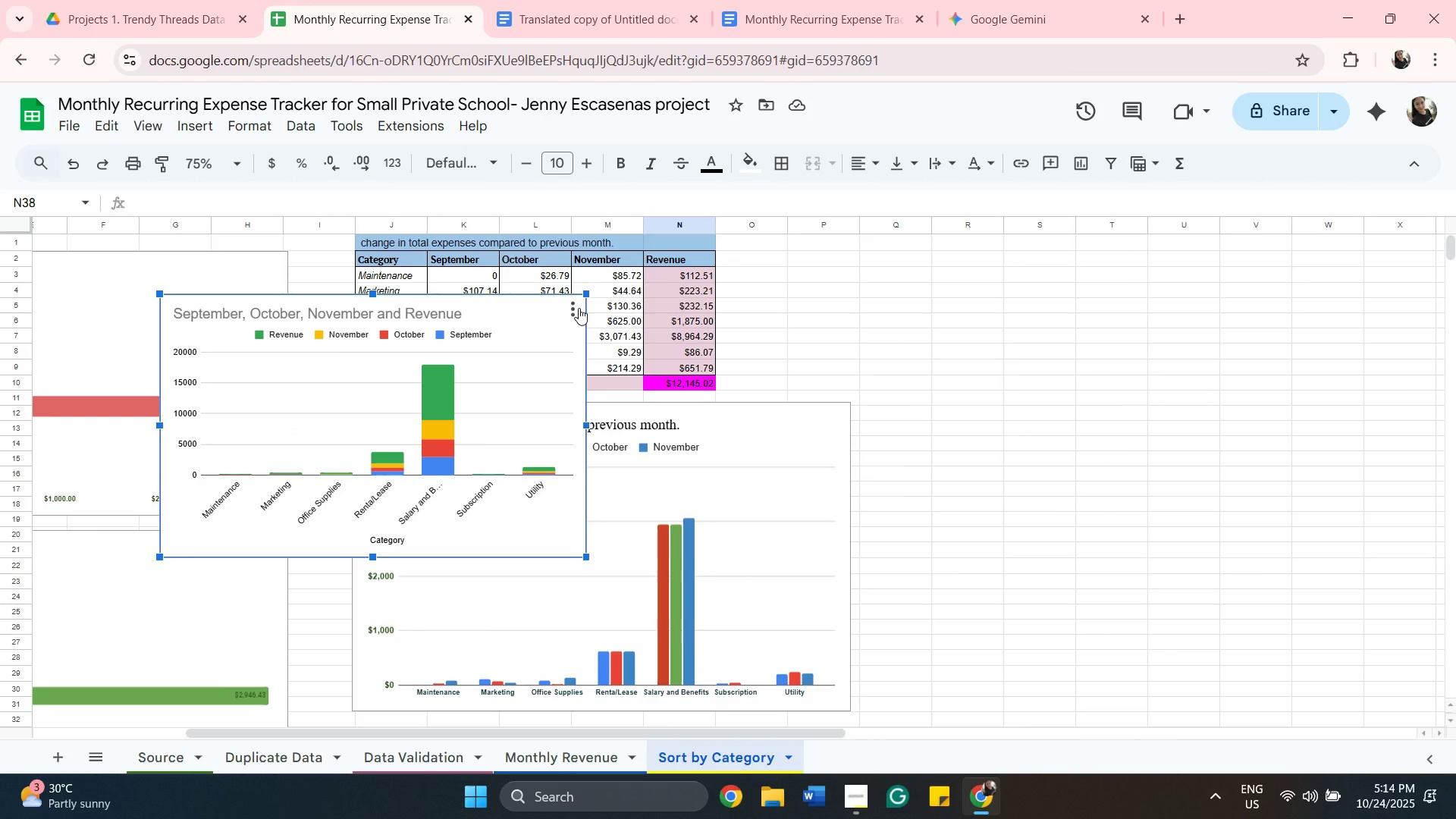 
wait(7.56)
 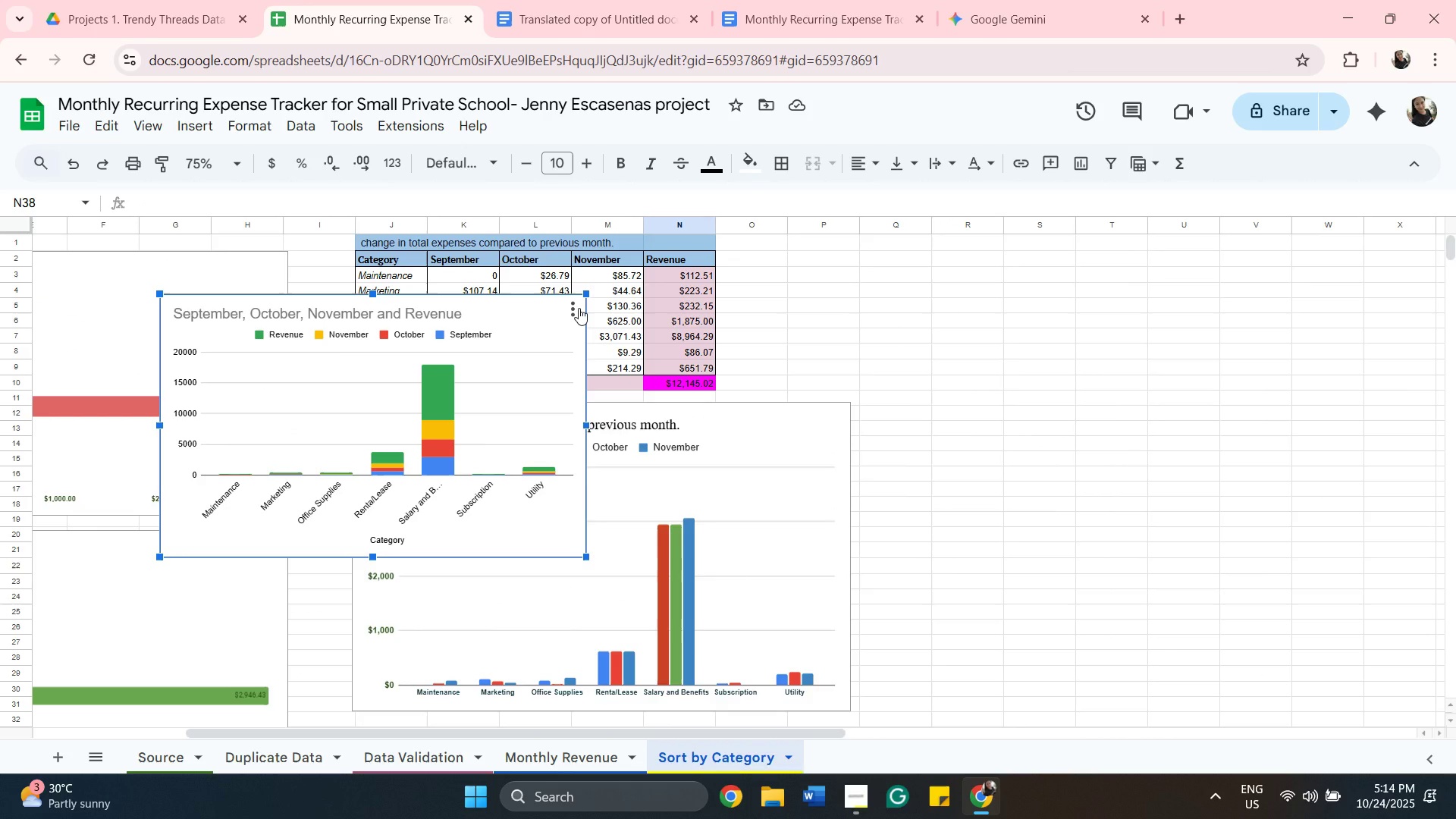 
left_click([574, 311])
 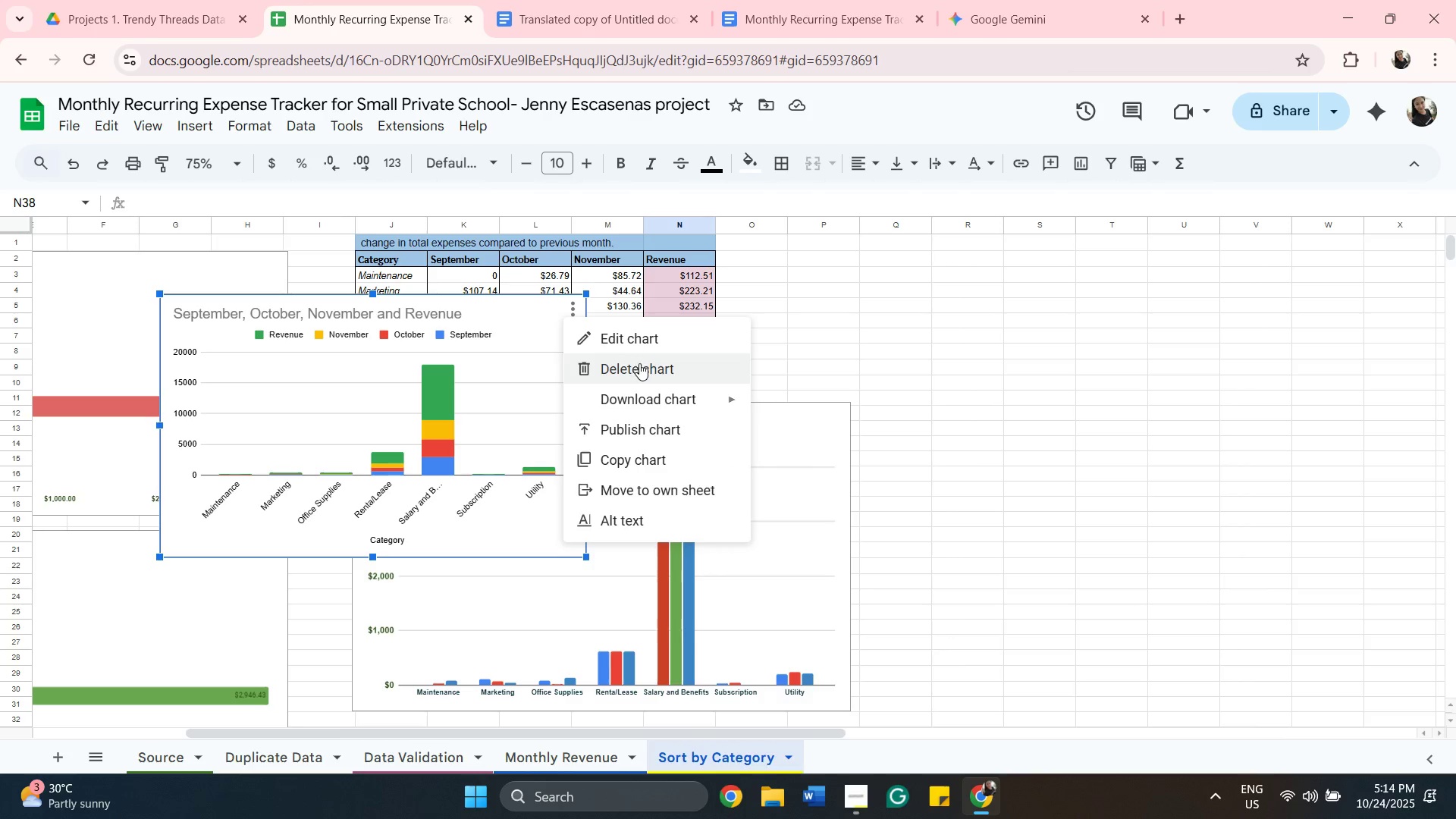 
left_click_drag(start_coordinate=[639, 363], to_coordinate=[646, 367])
 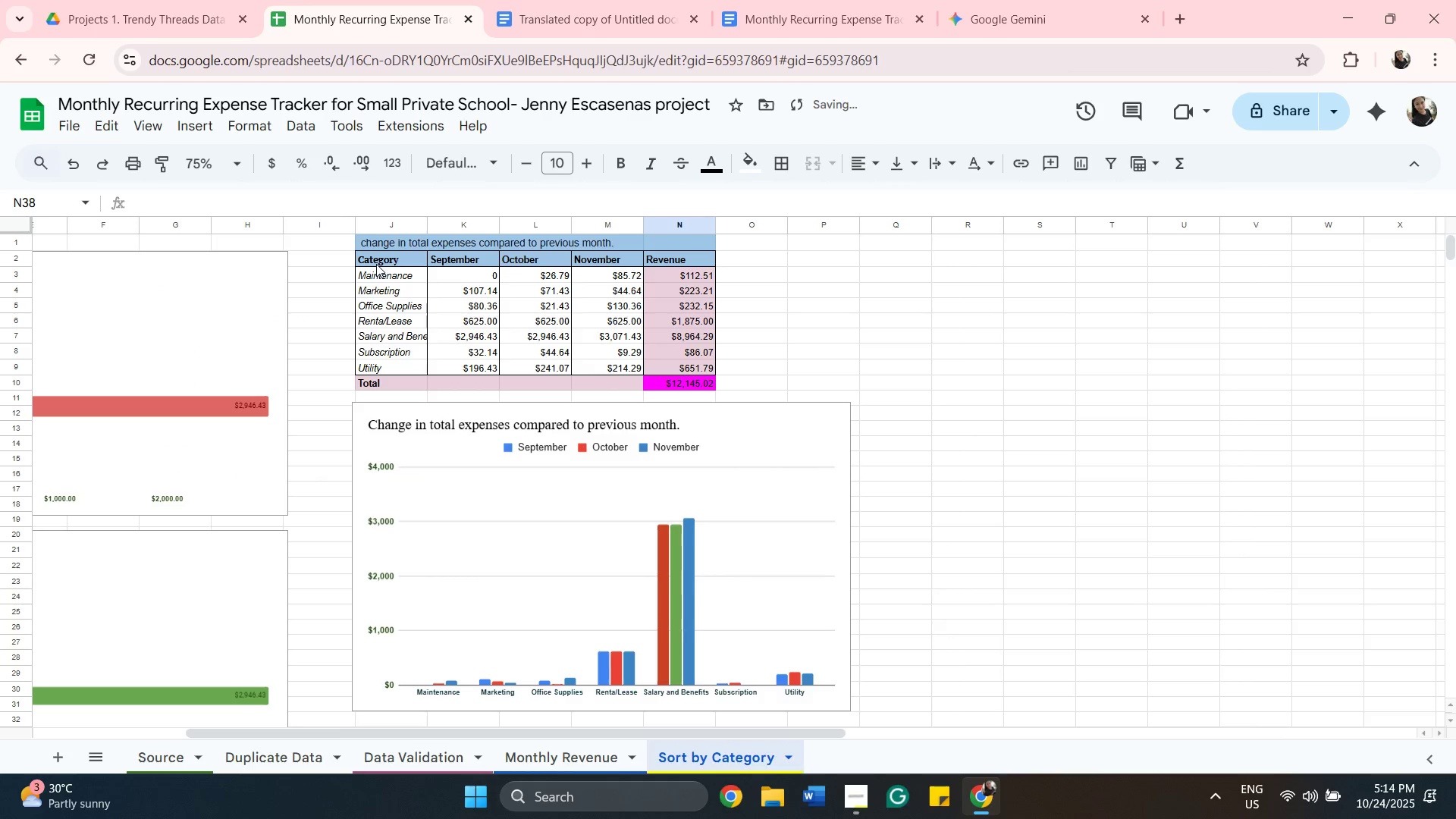 
left_click([376, 262])
 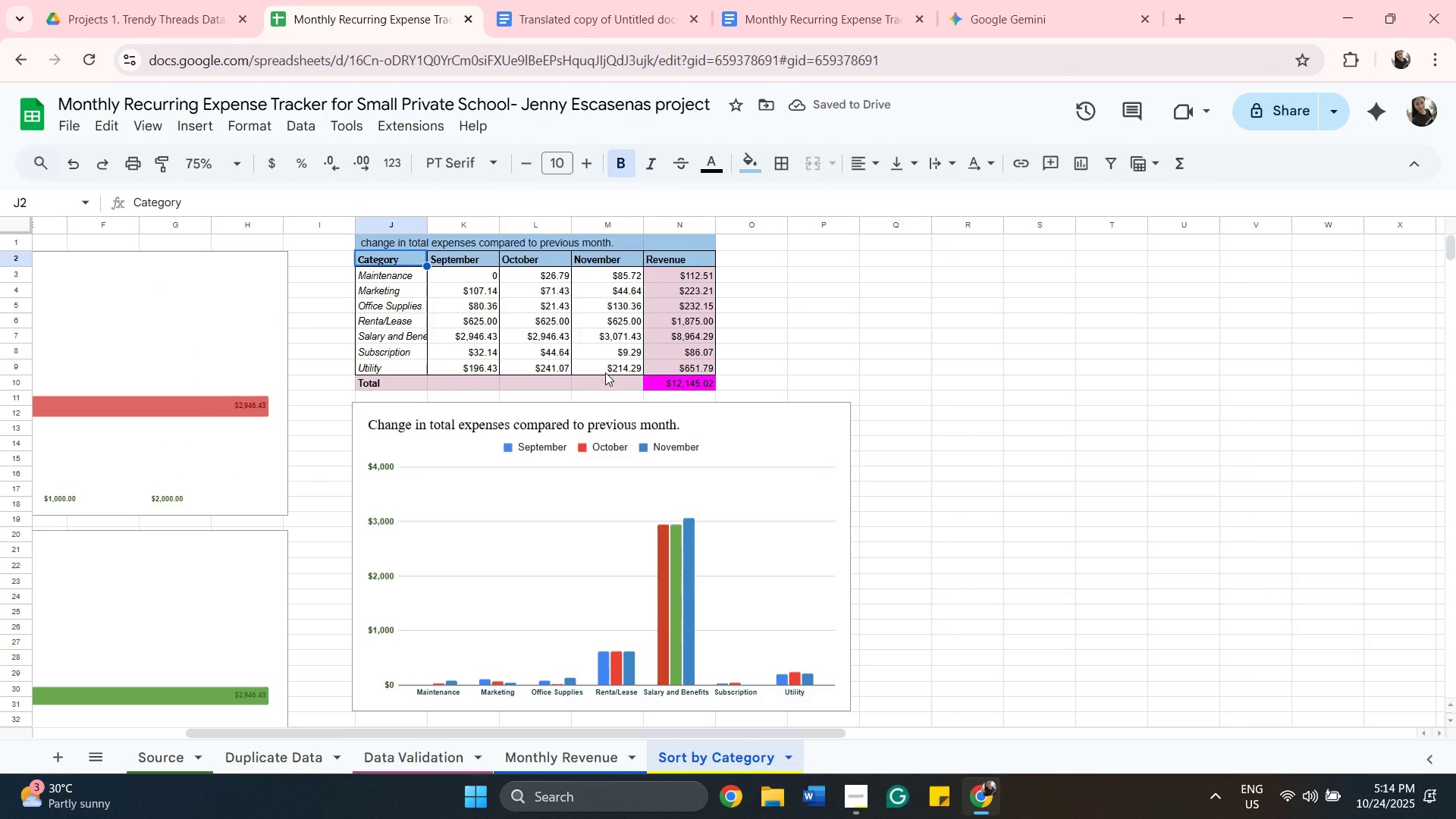 
hold_key(key=ShiftLeft, duration=0.54)
left_click([605, 372])
 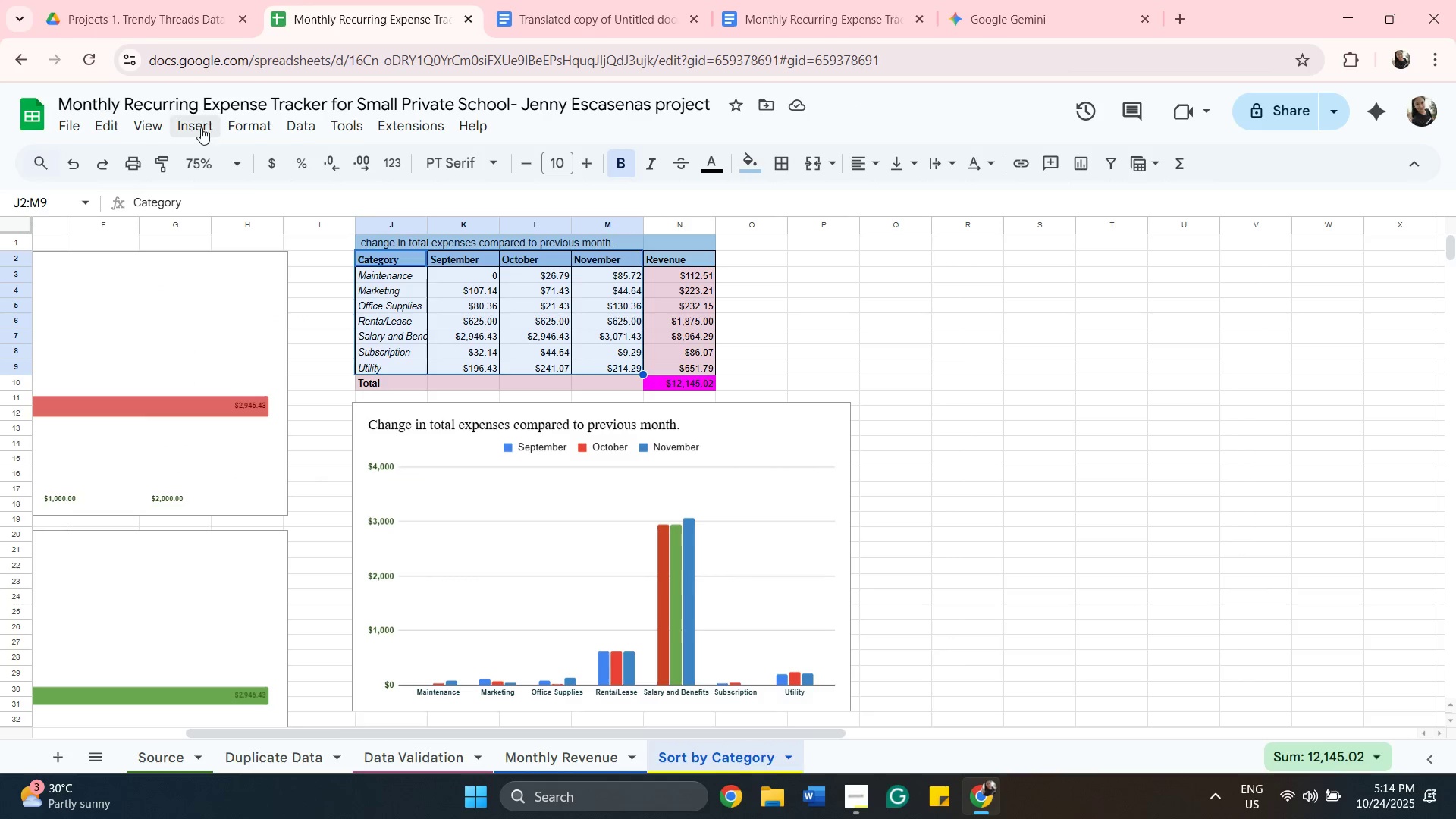 
left_click([201, 127])
 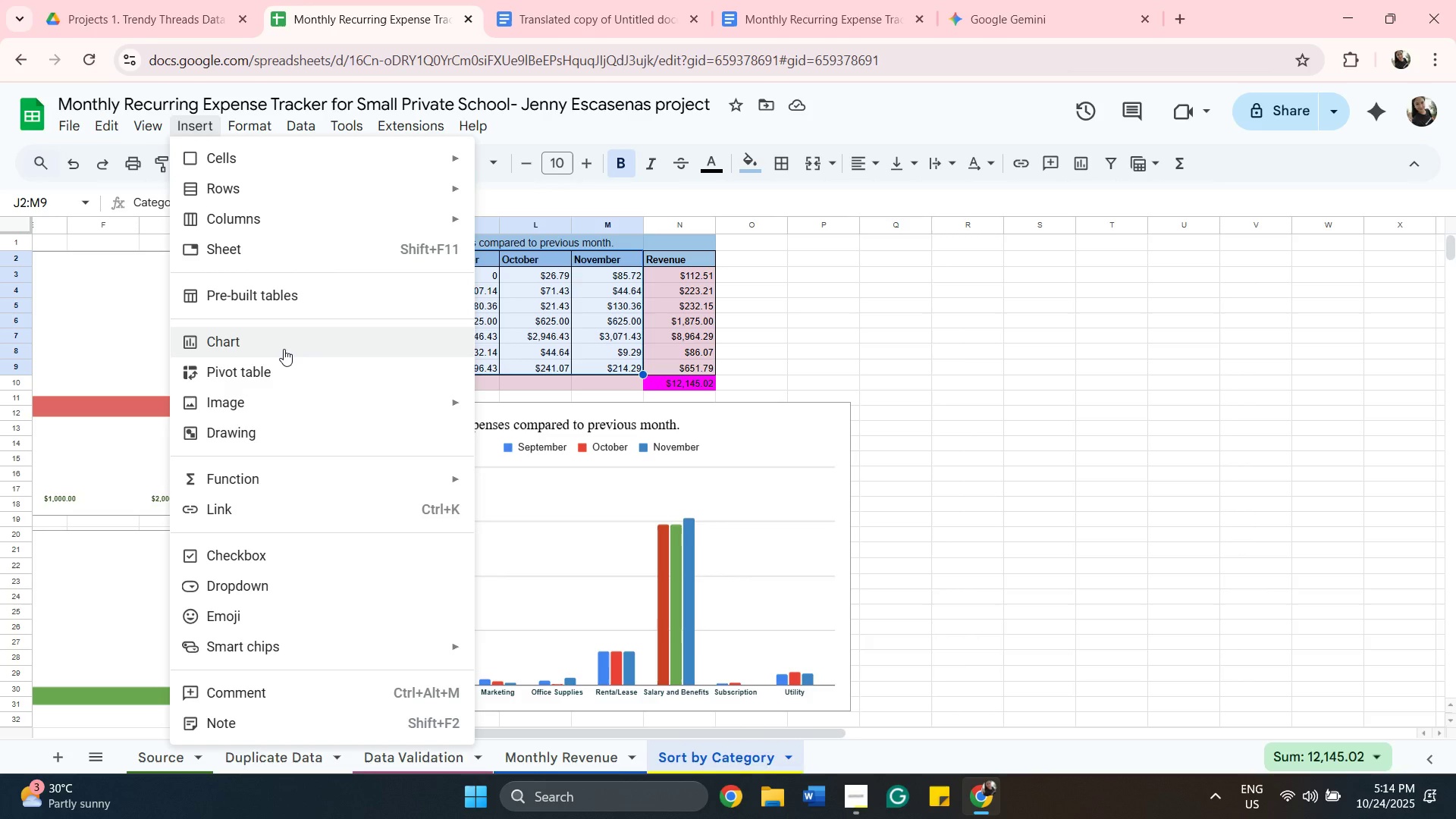 
left_click([284, 349])
 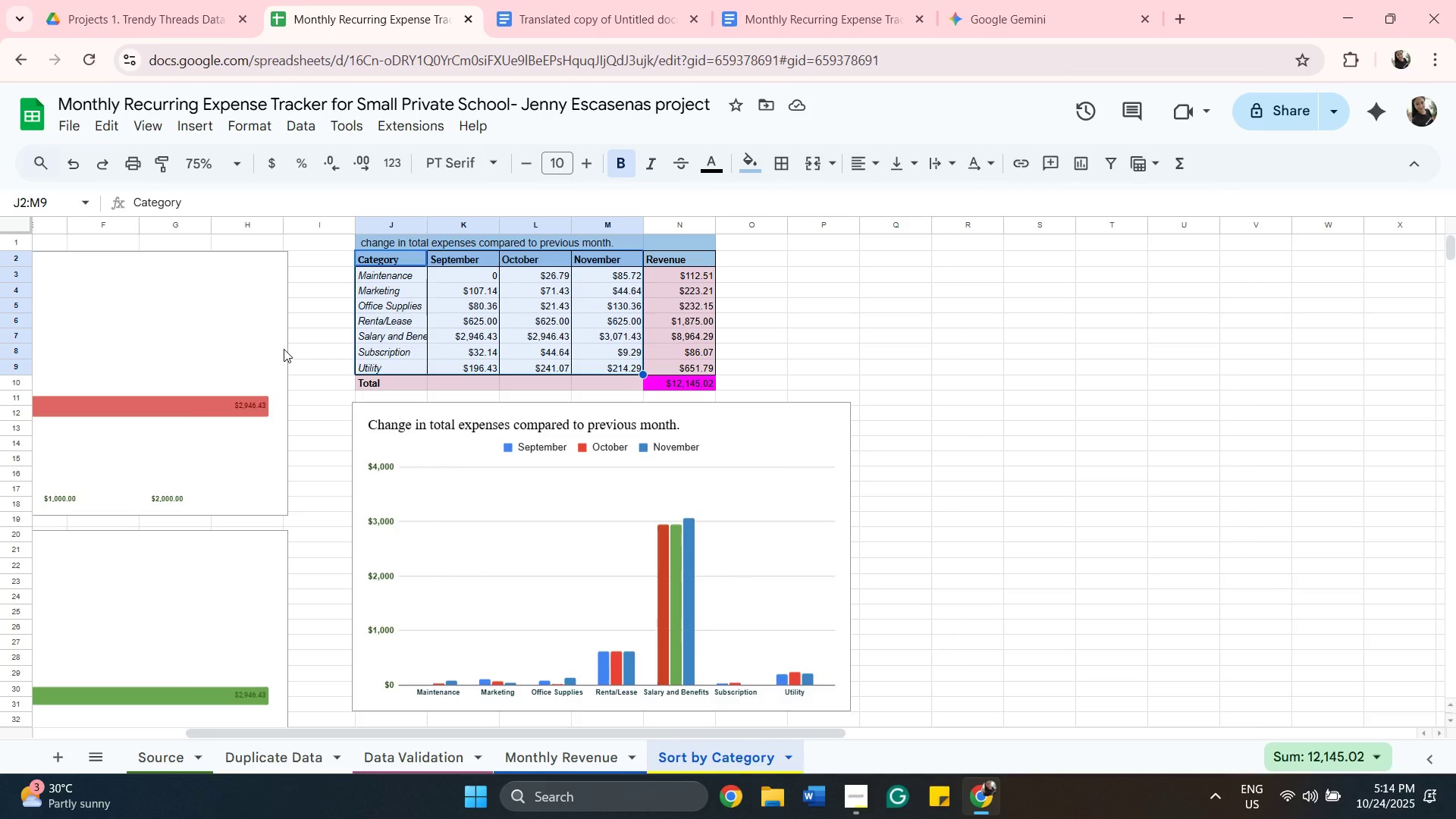 
wait(18.0)
 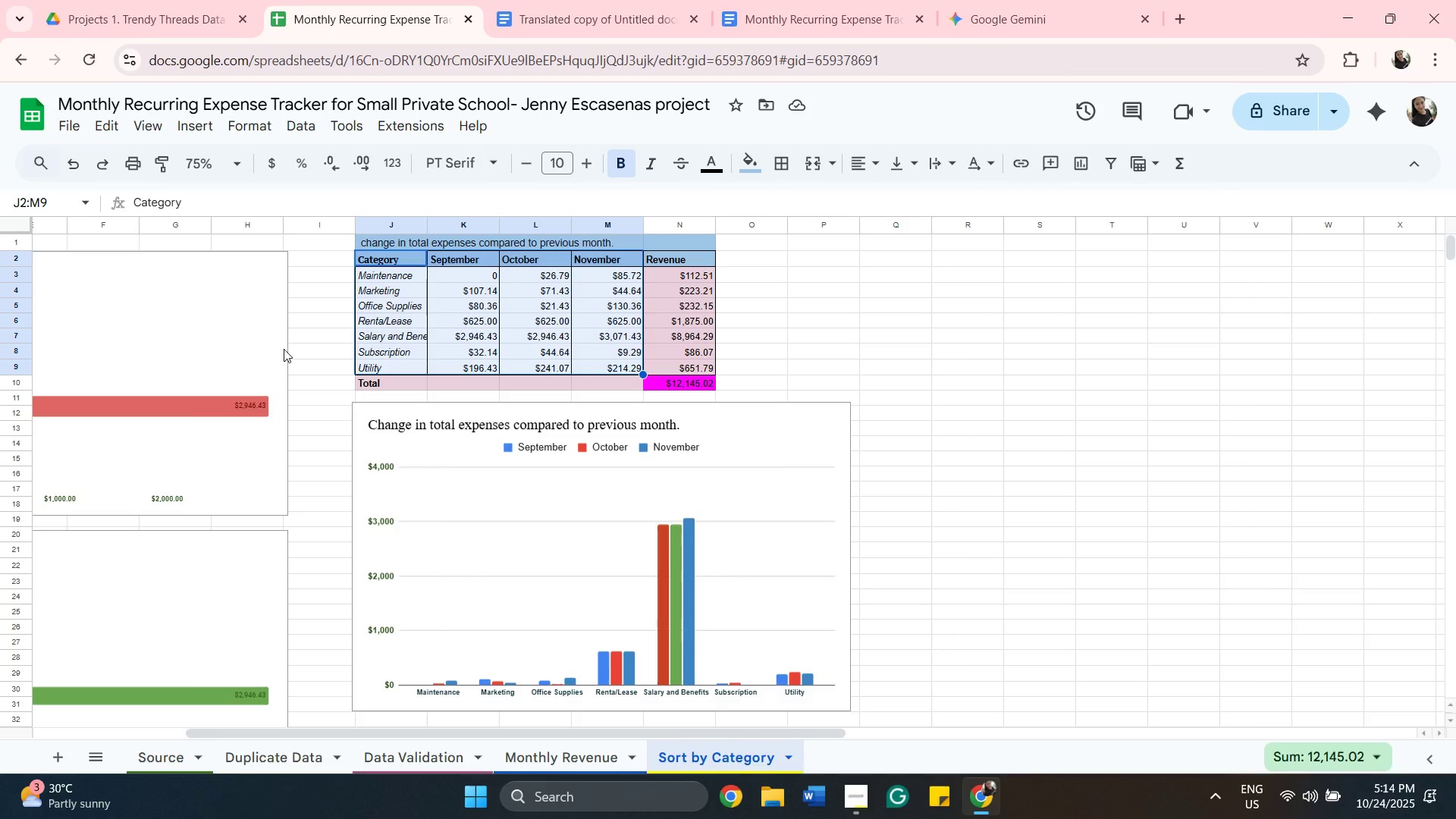 
scroll: coordinate [974, 340], scroll_direction: down, amount: 3.0
 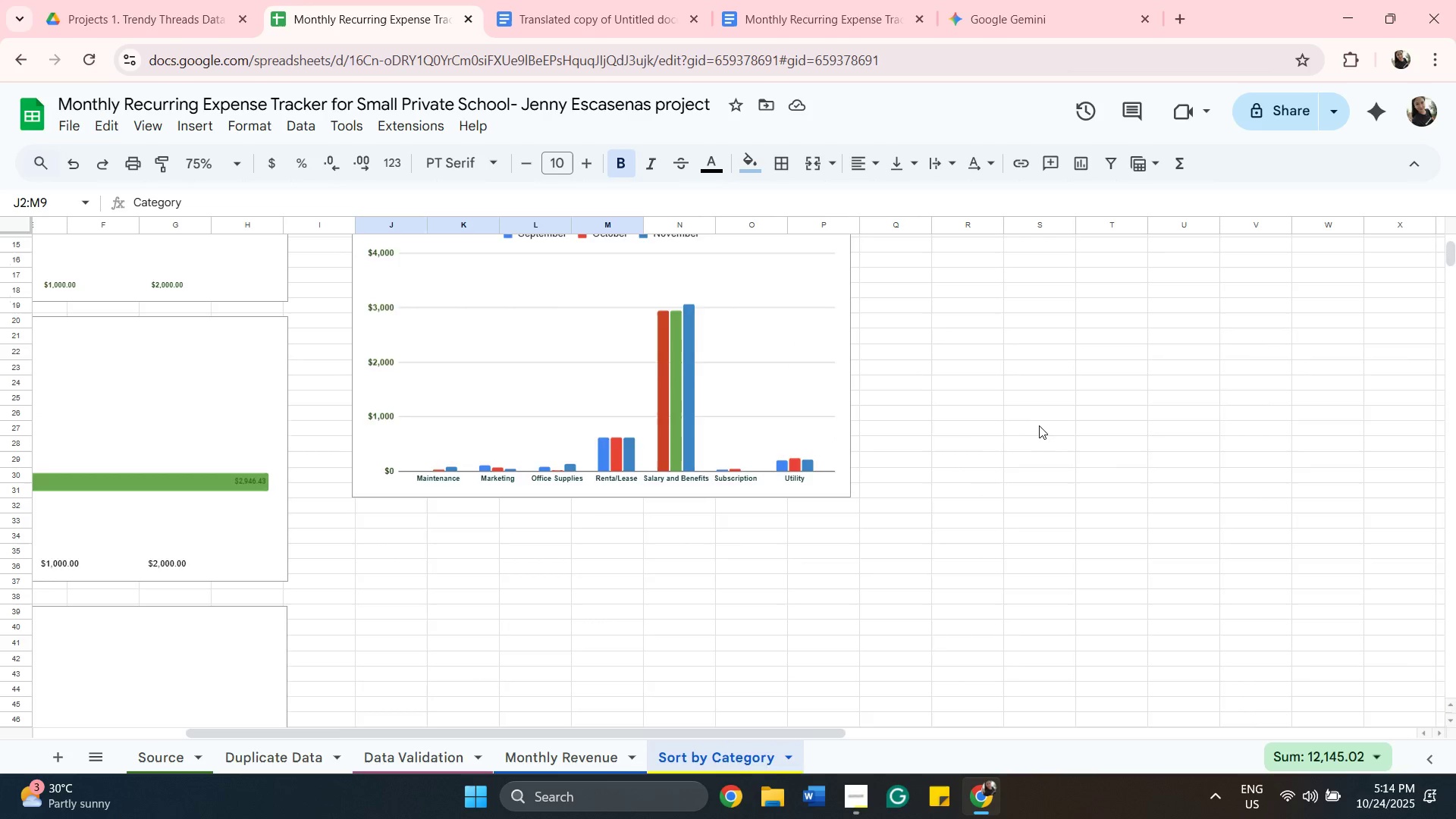 
scroll: coordinate [1040, 428], scroll_direction: up, amount: 2.0
 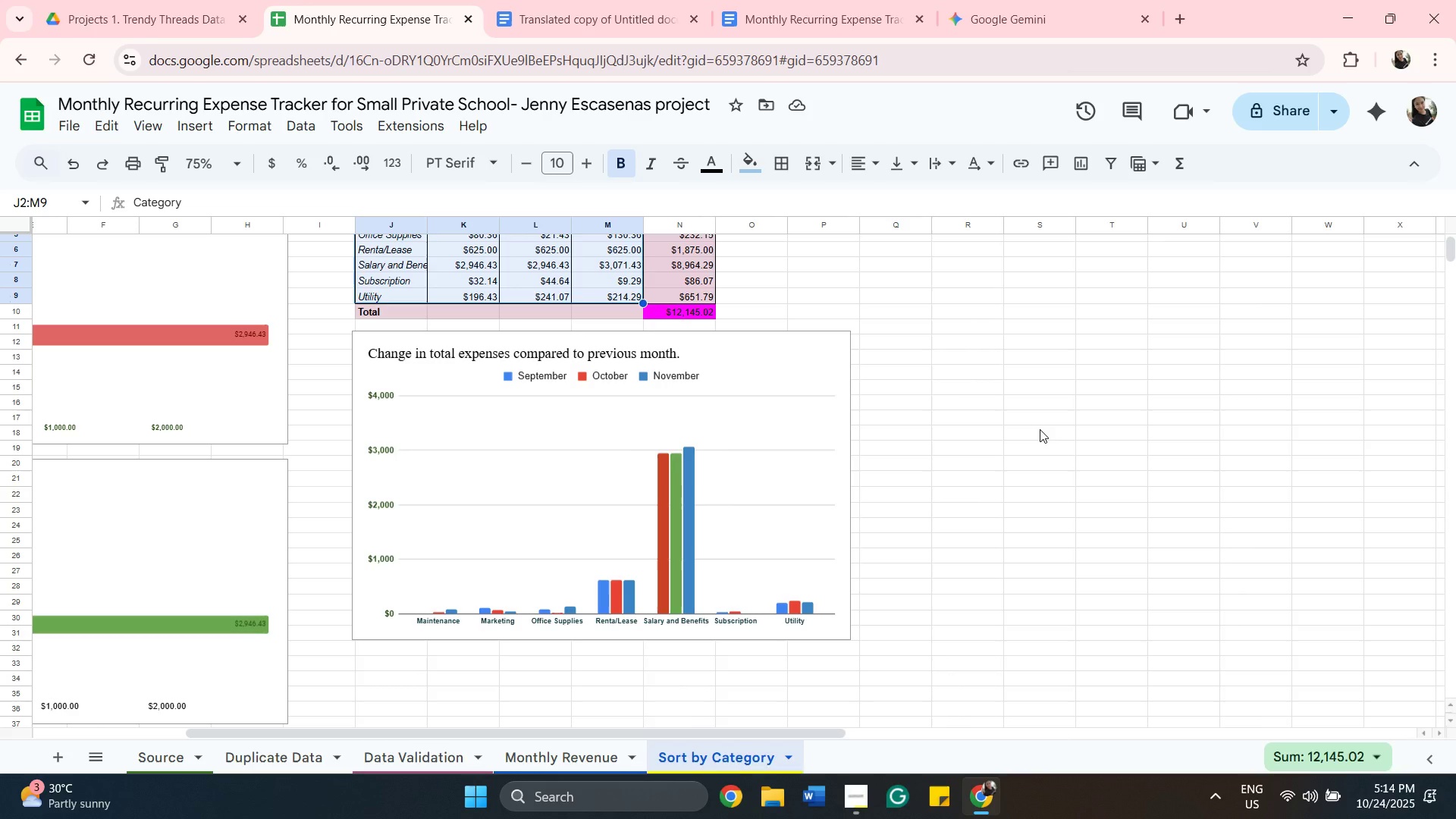 
left_click([1040, 429])
 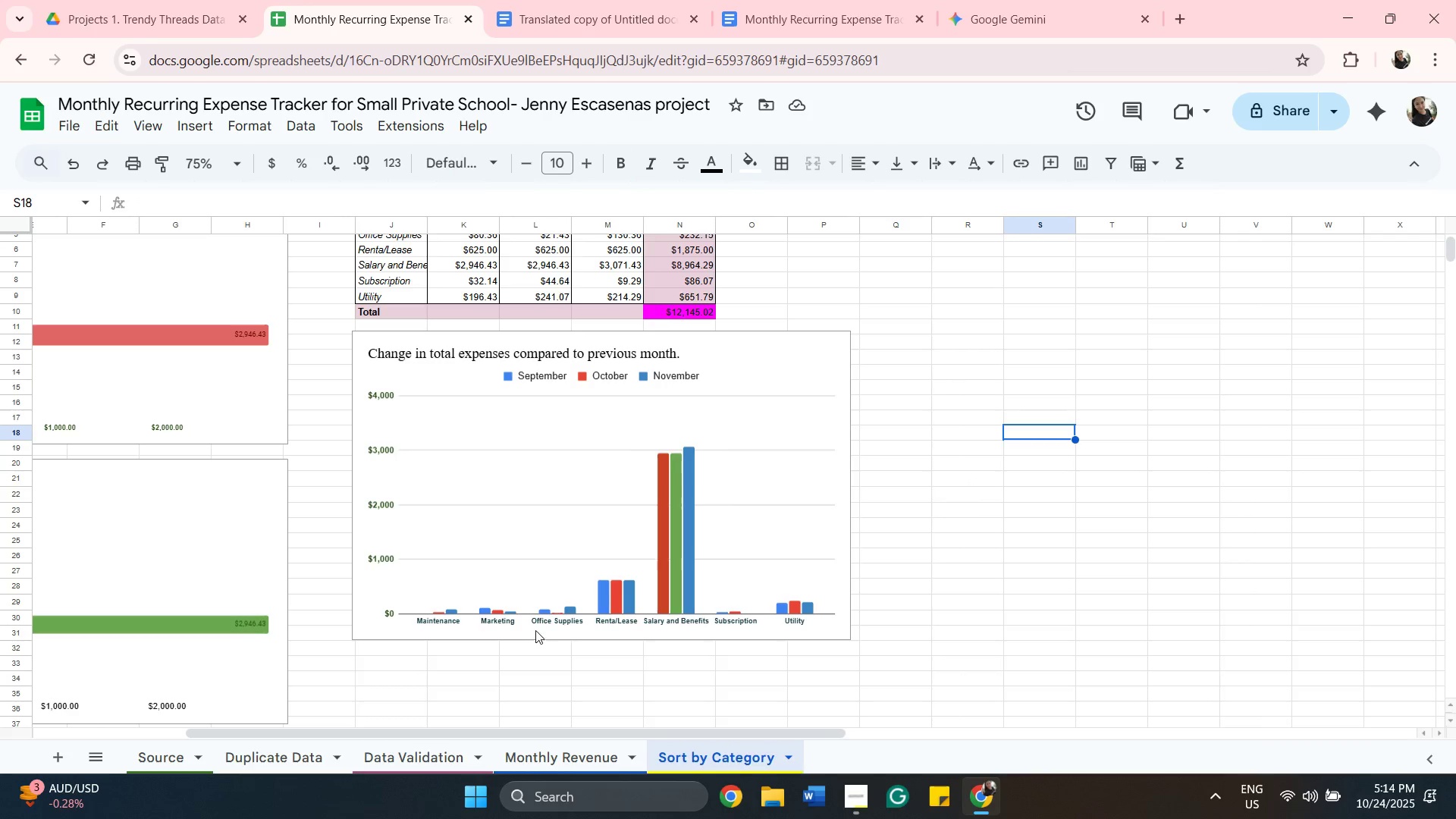 
wait(8.9)
 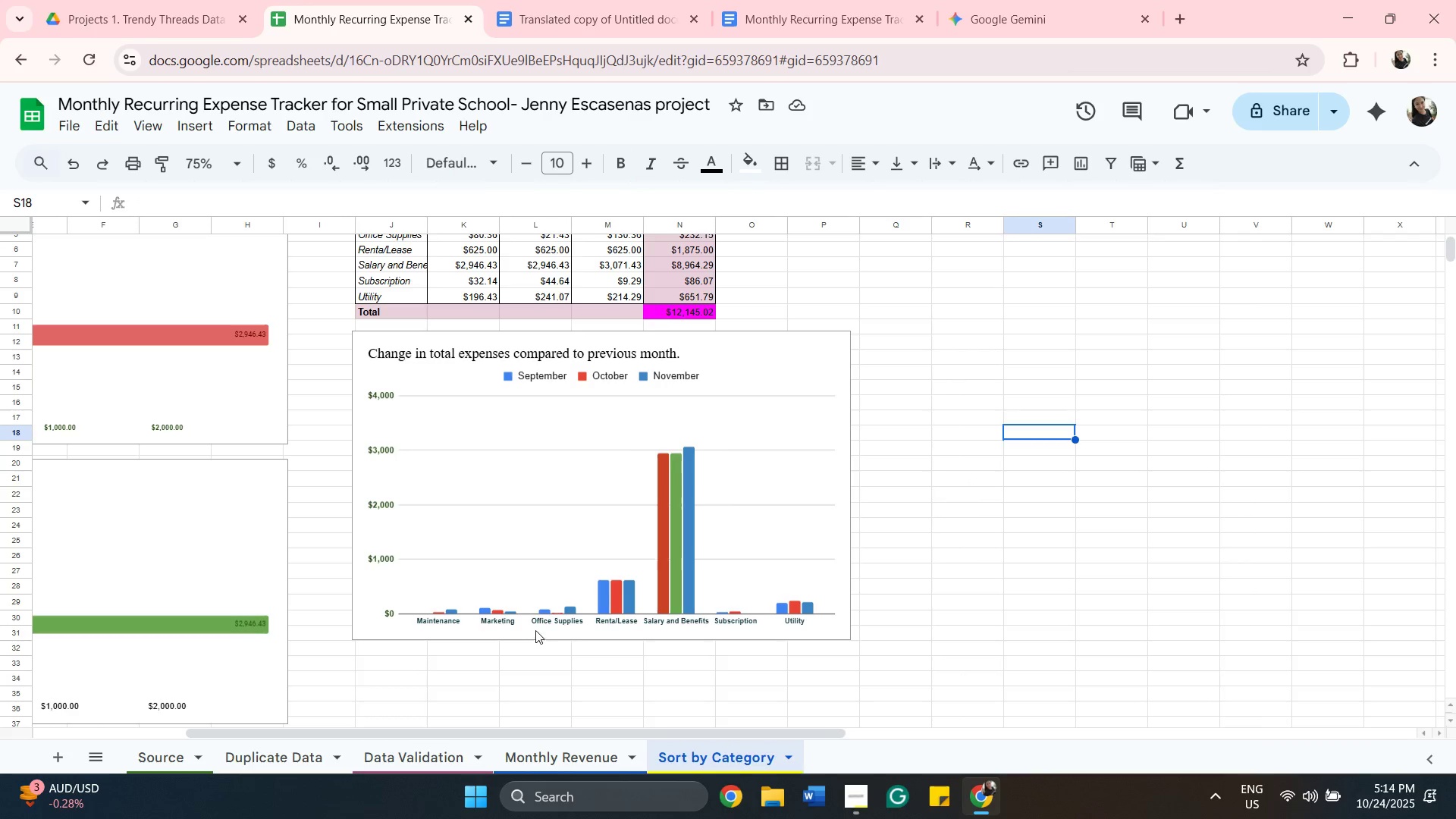 
left_click([773, 450])
 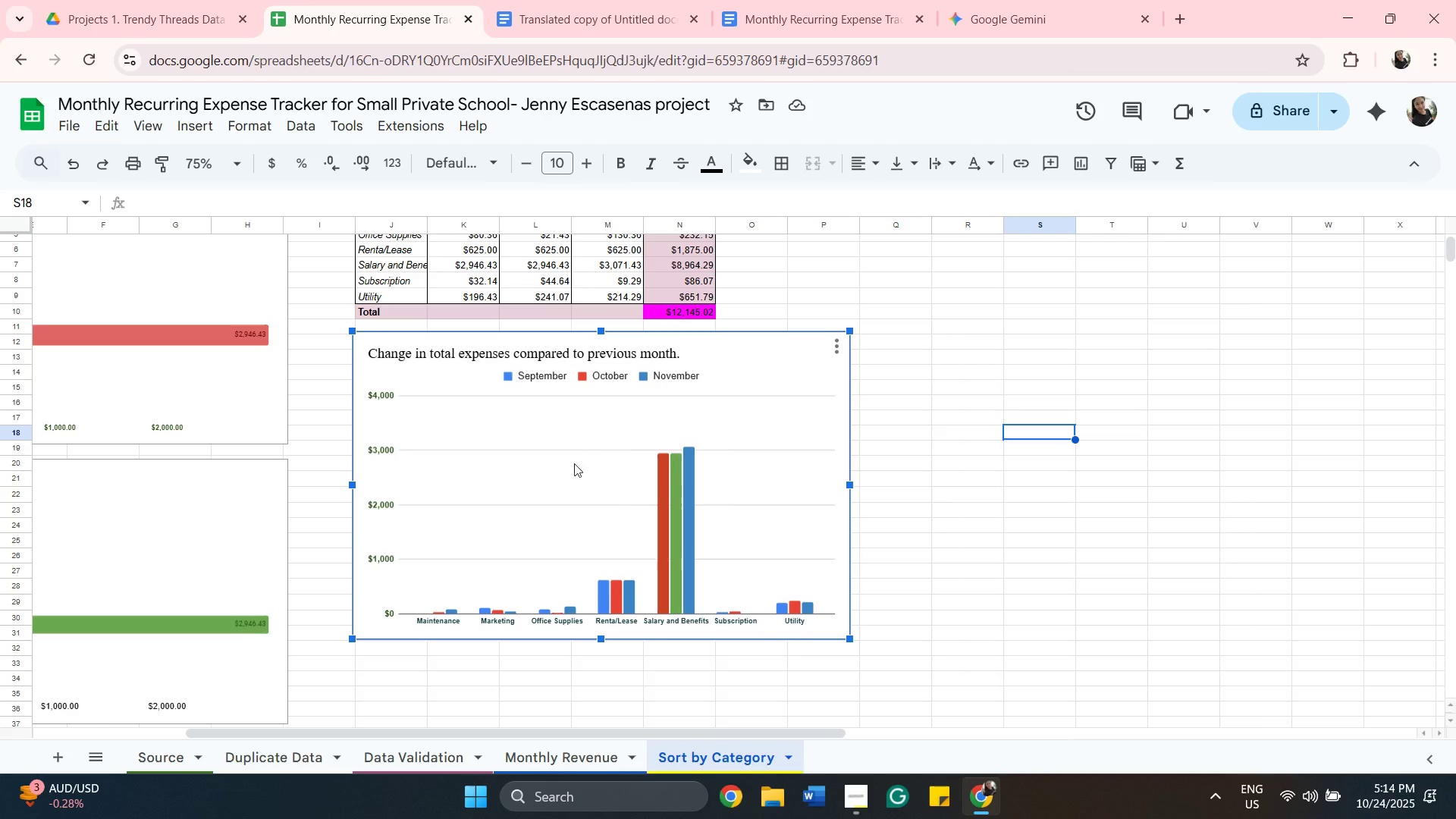 
scroll: coordinate [878, 618], scroll_direction: up, amount: 5.0
 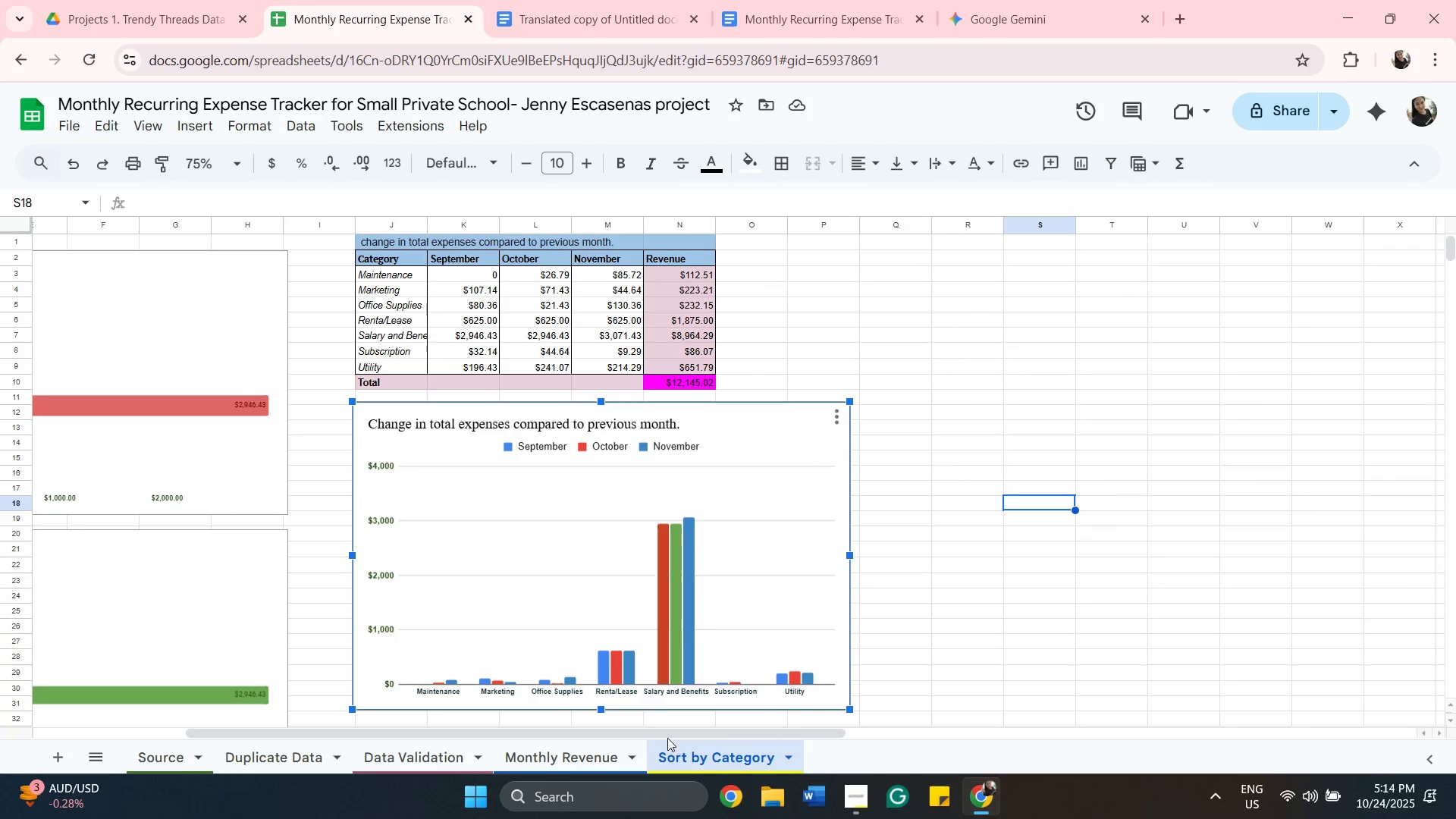 
left_click_drag(start_coordinate=[686, 733], to_coordinate=[425, 735])
 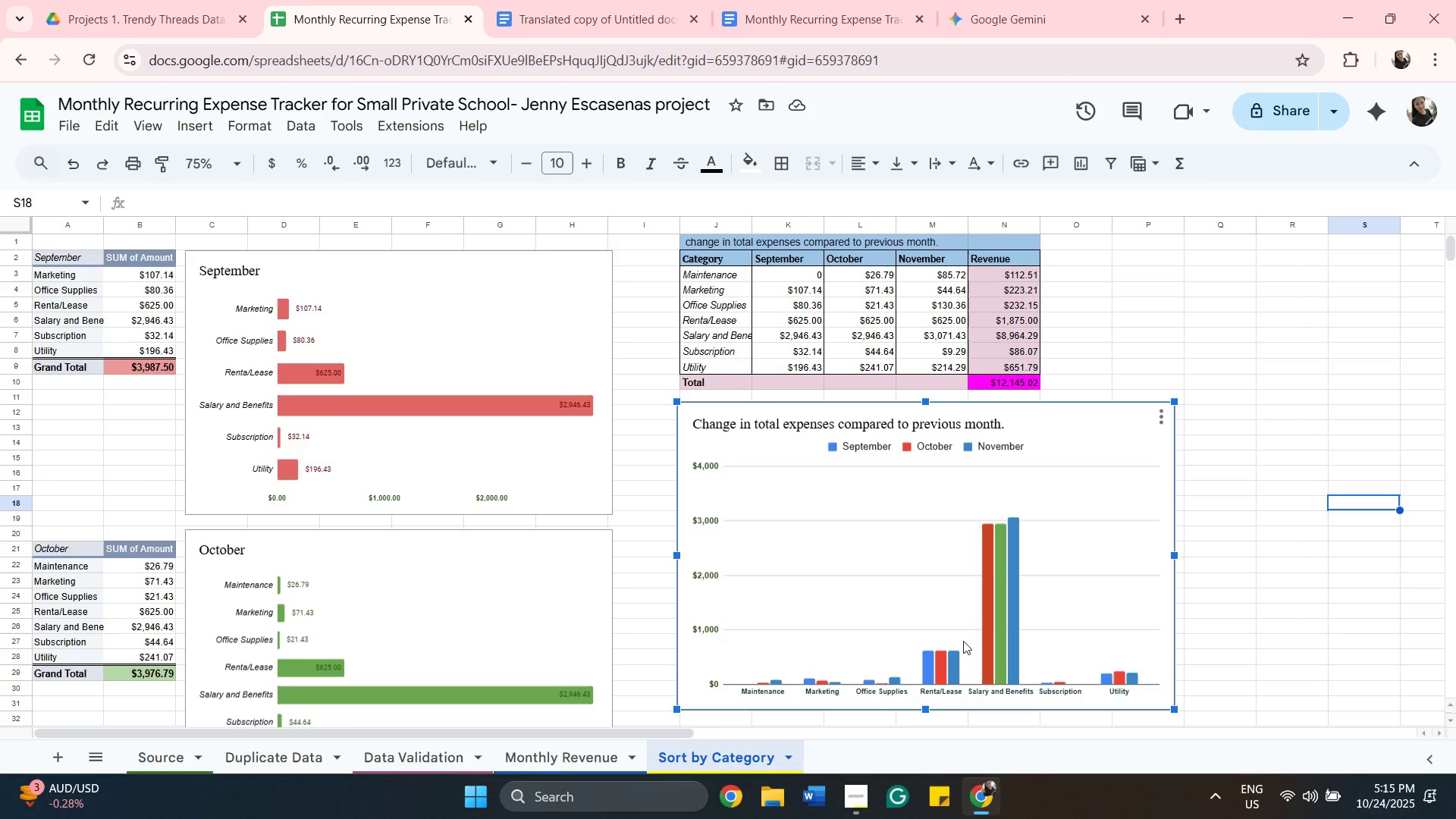 
wait(9.27)
 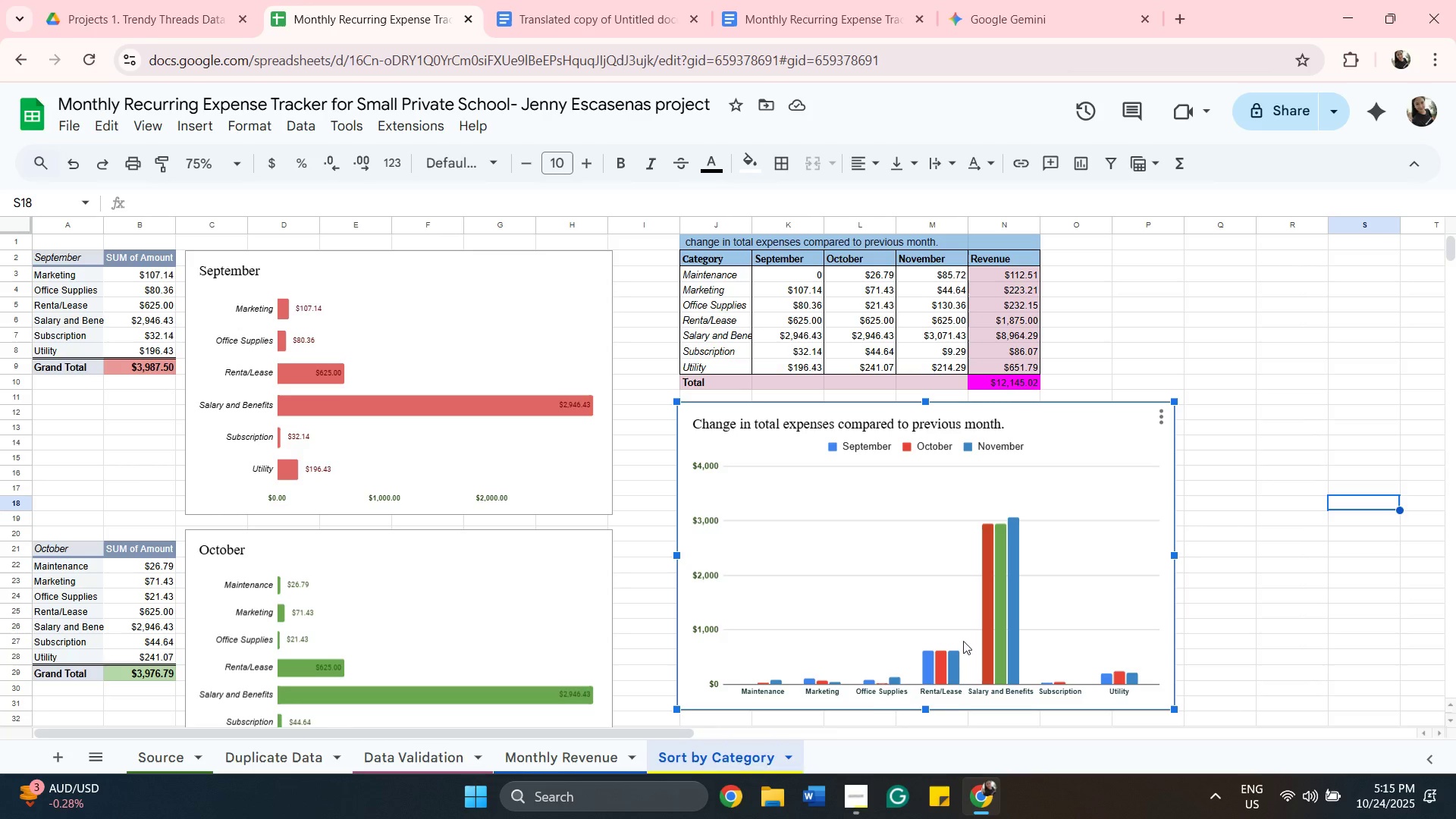 
left_click([580, 766])
 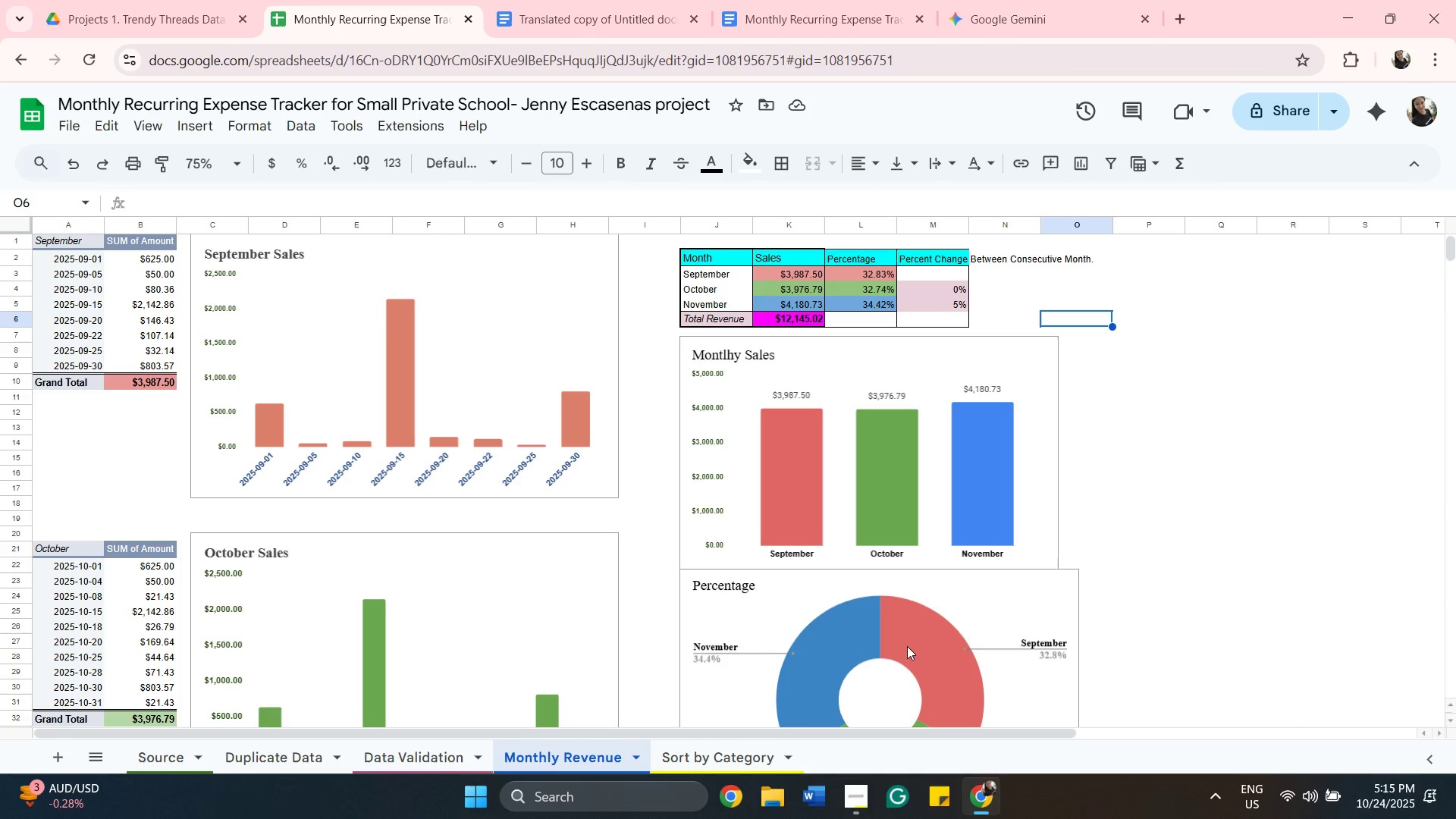 
scroll: coordinate [907, 649], scroll_direction: down, amount: 4.0
 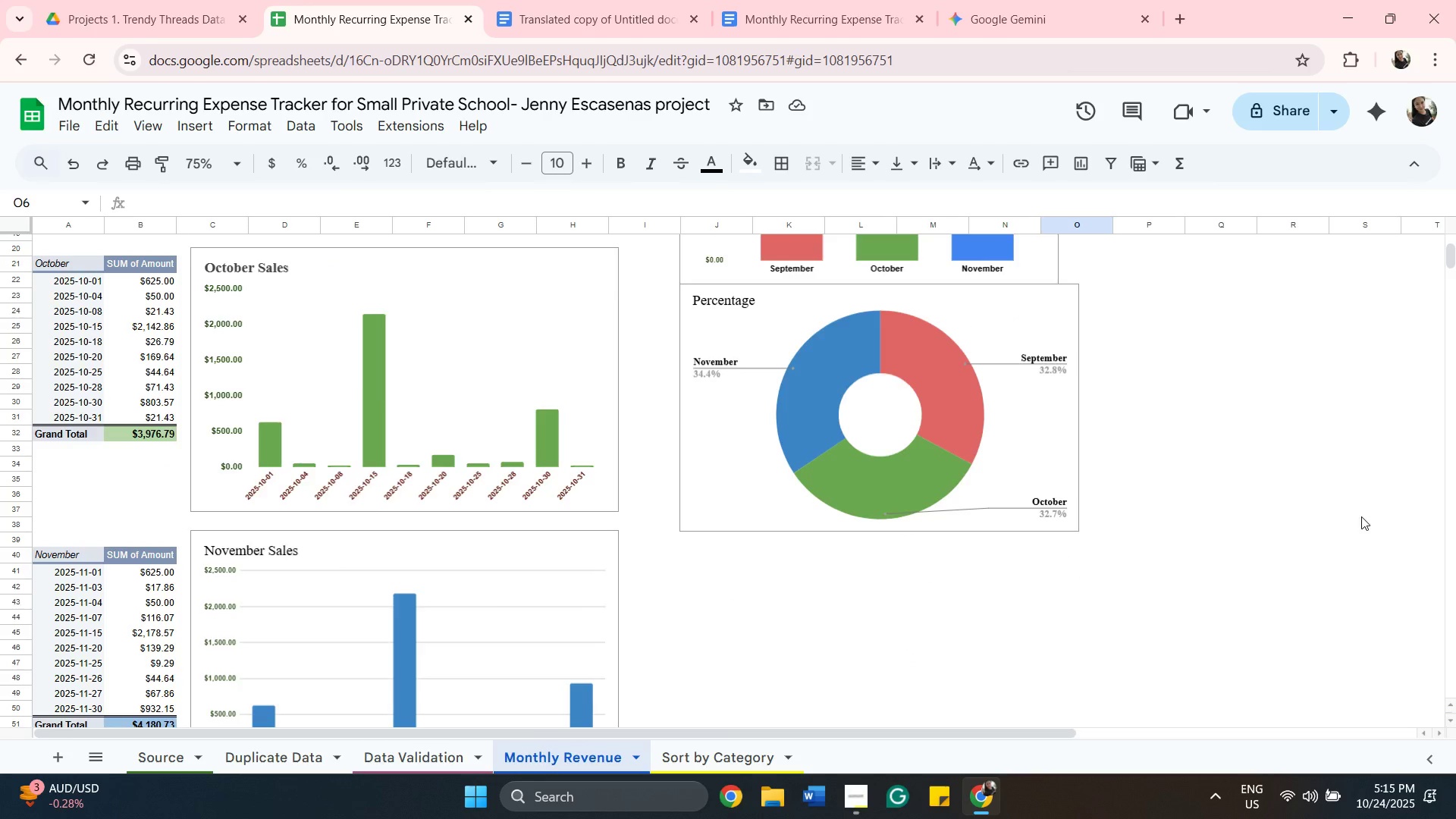 
scroll: coordinate [1351, 522], scroll_direction: up, amount: 7.0
 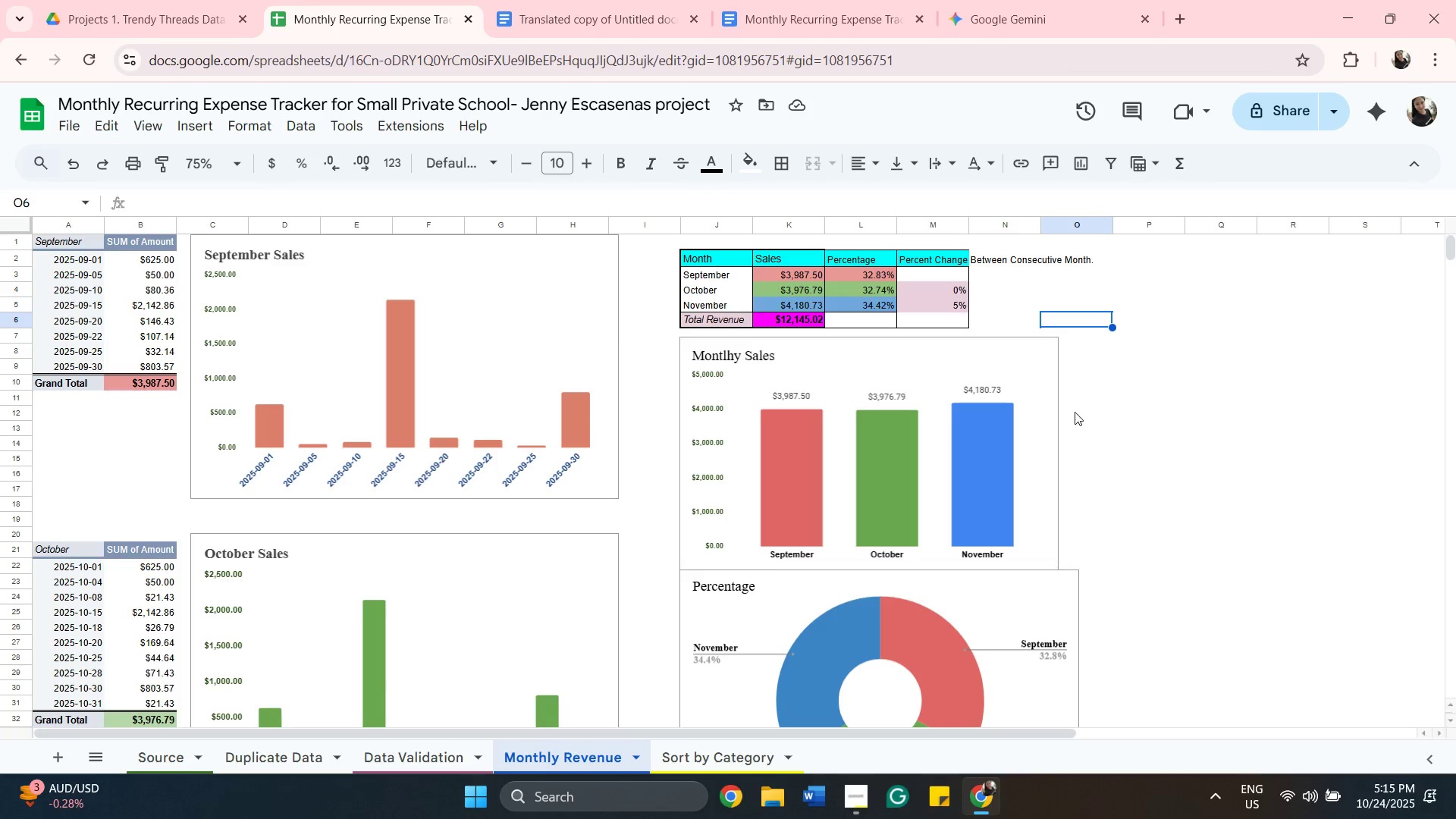 
scroll: coordinate [1110, 515], scroll_direction: down, amount: 1.0
 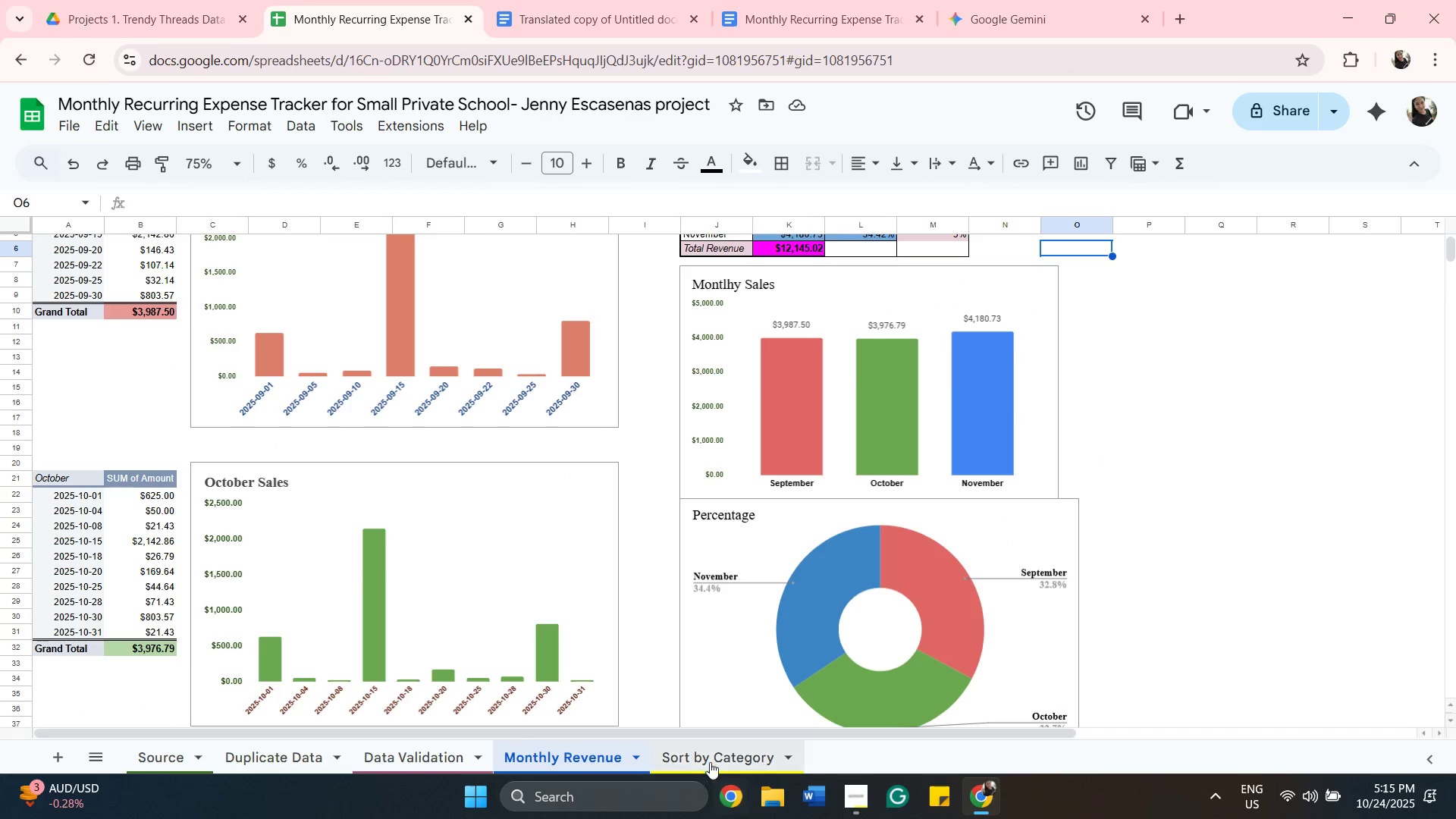 
left_click([710, 758])
 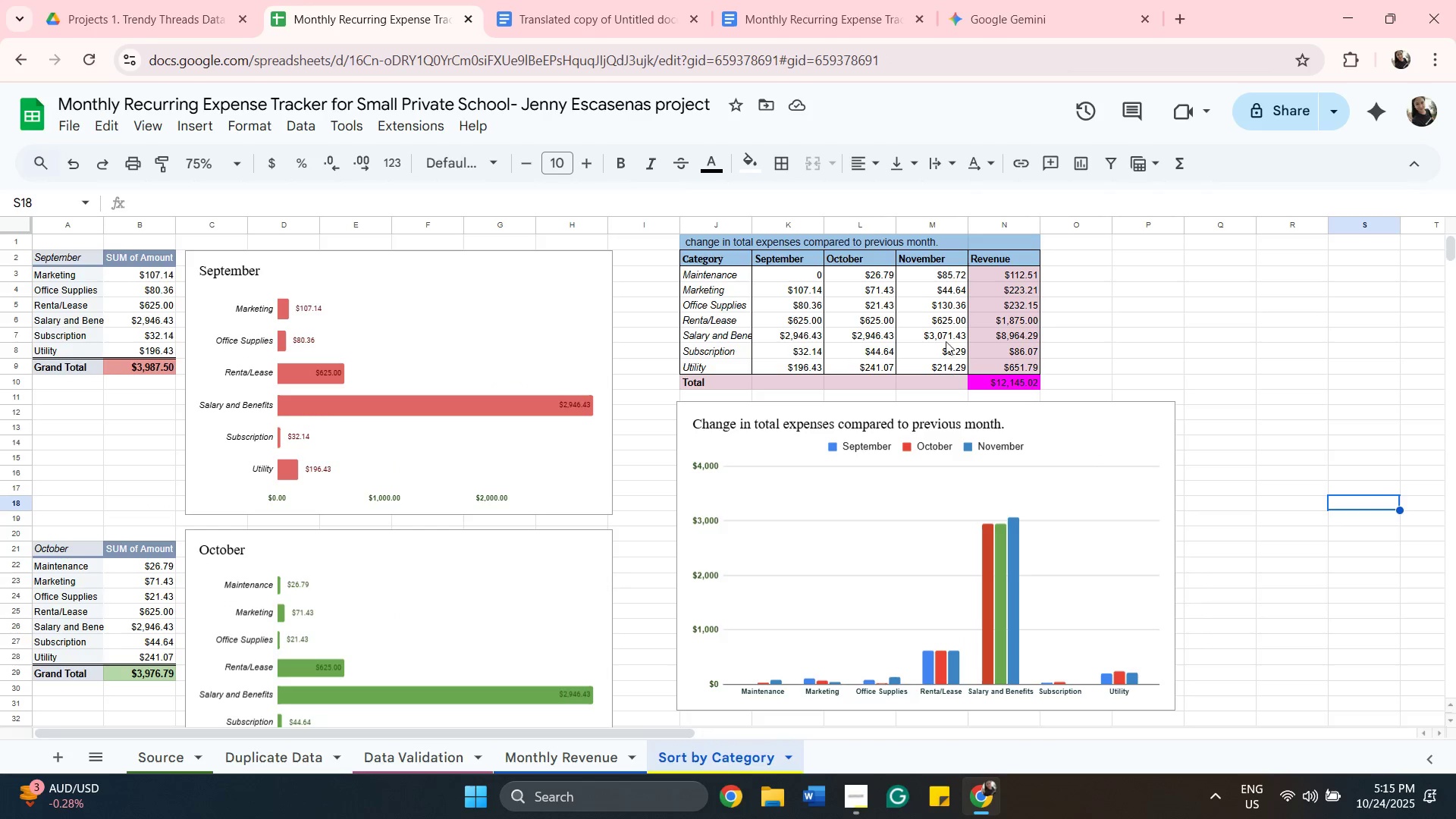 
left_click([940, 333])
 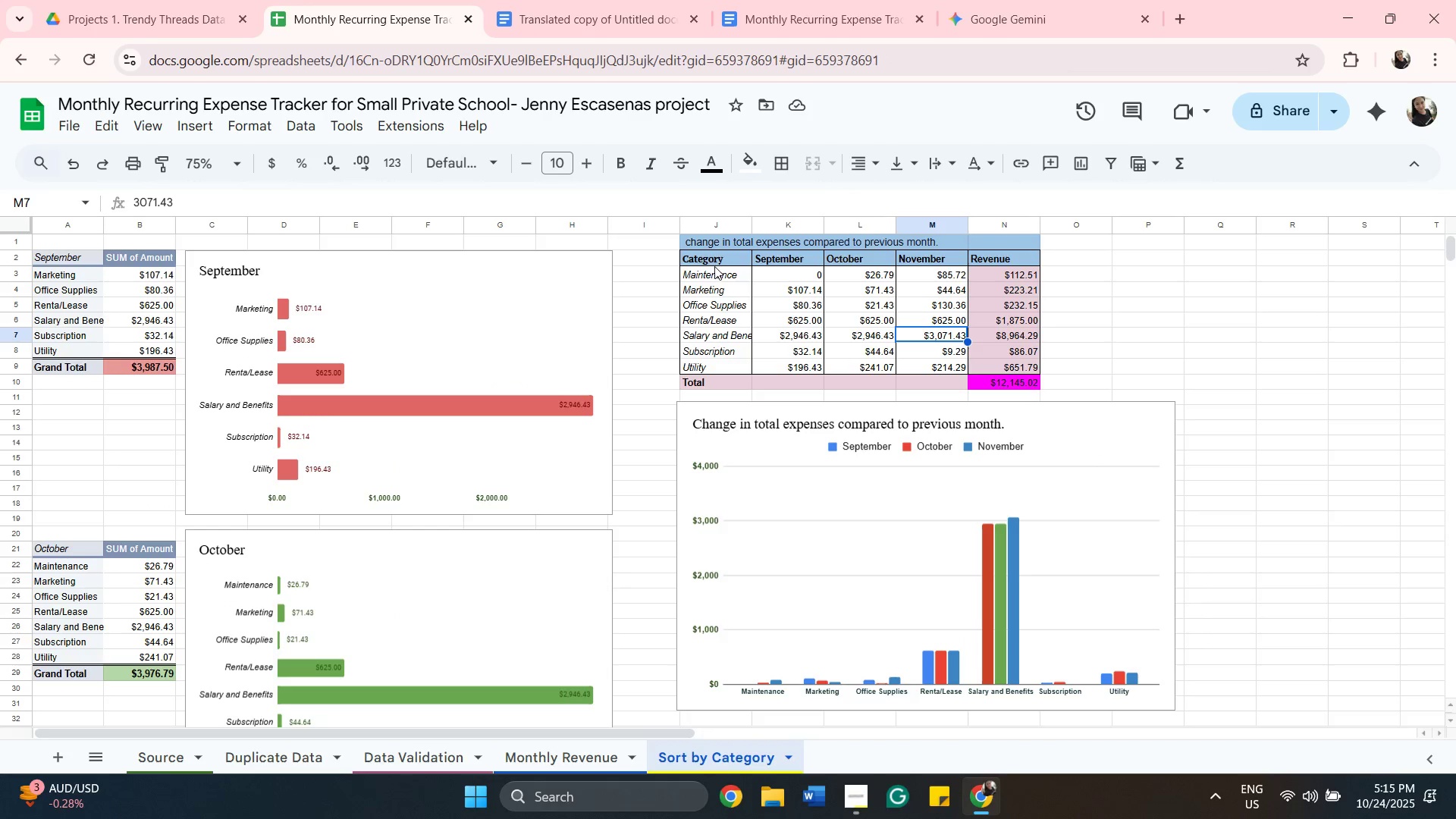 
left_click([711, 257])
 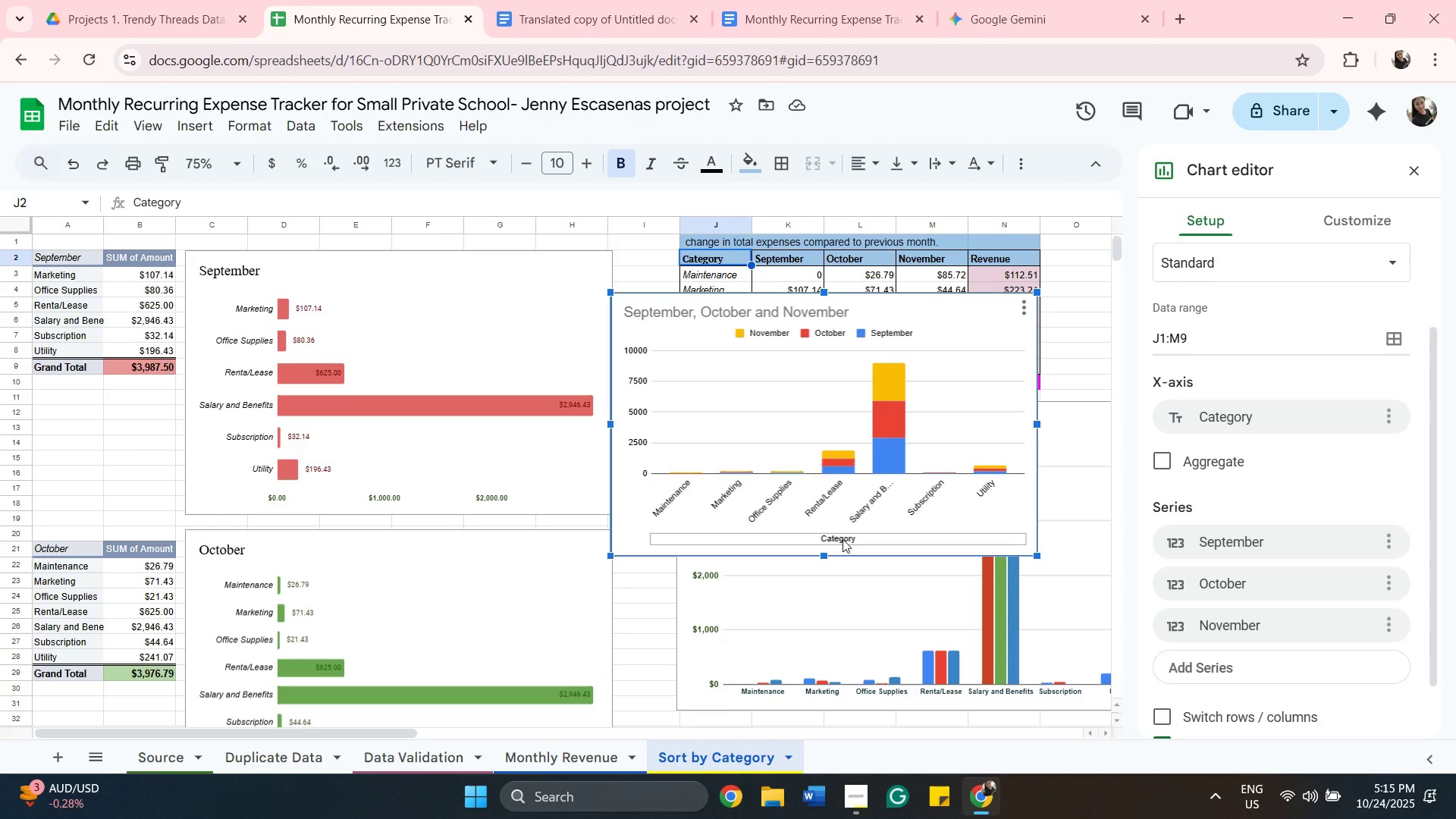 
wait(11.74)
 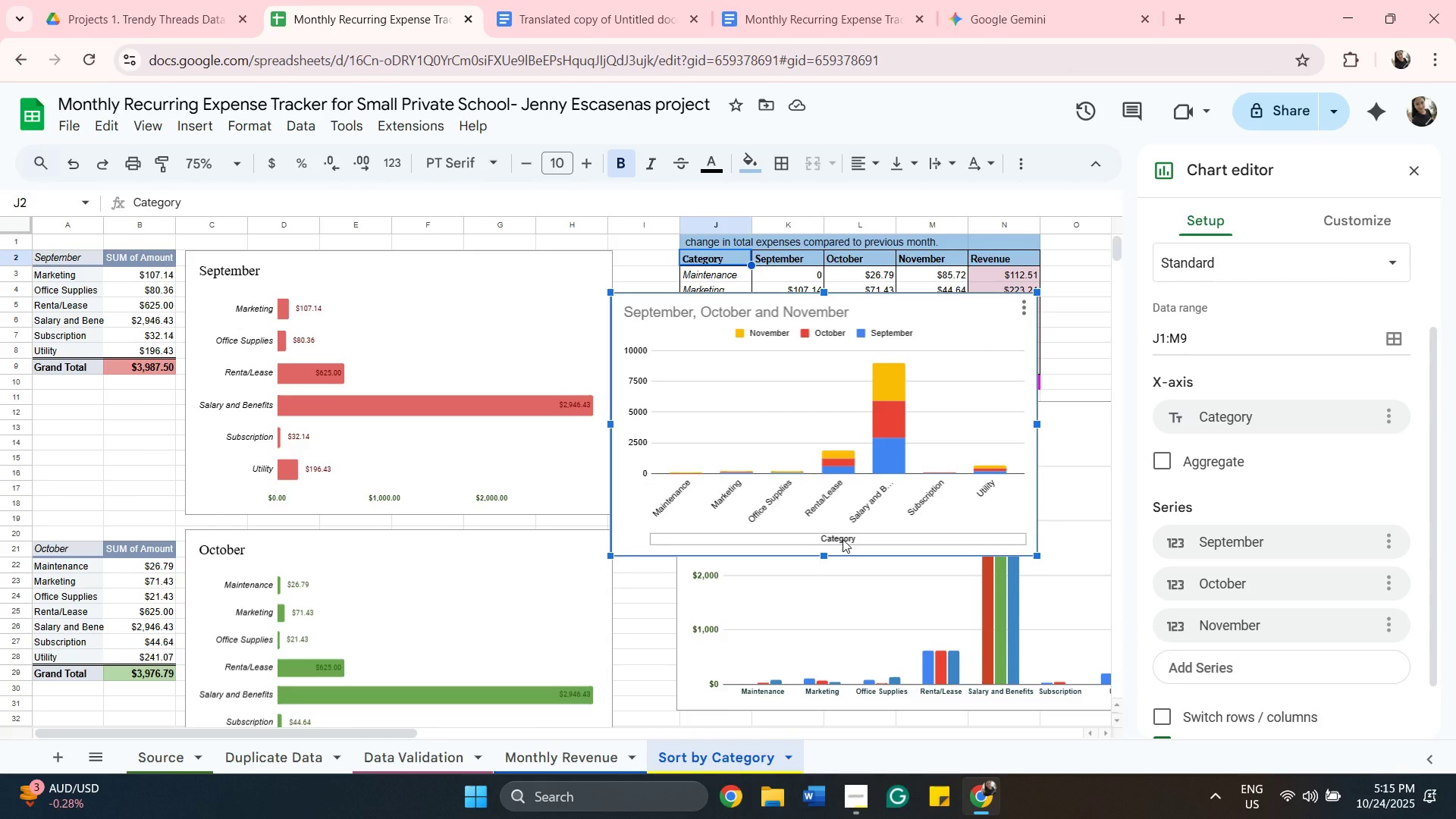 
left_click([841, 540])
 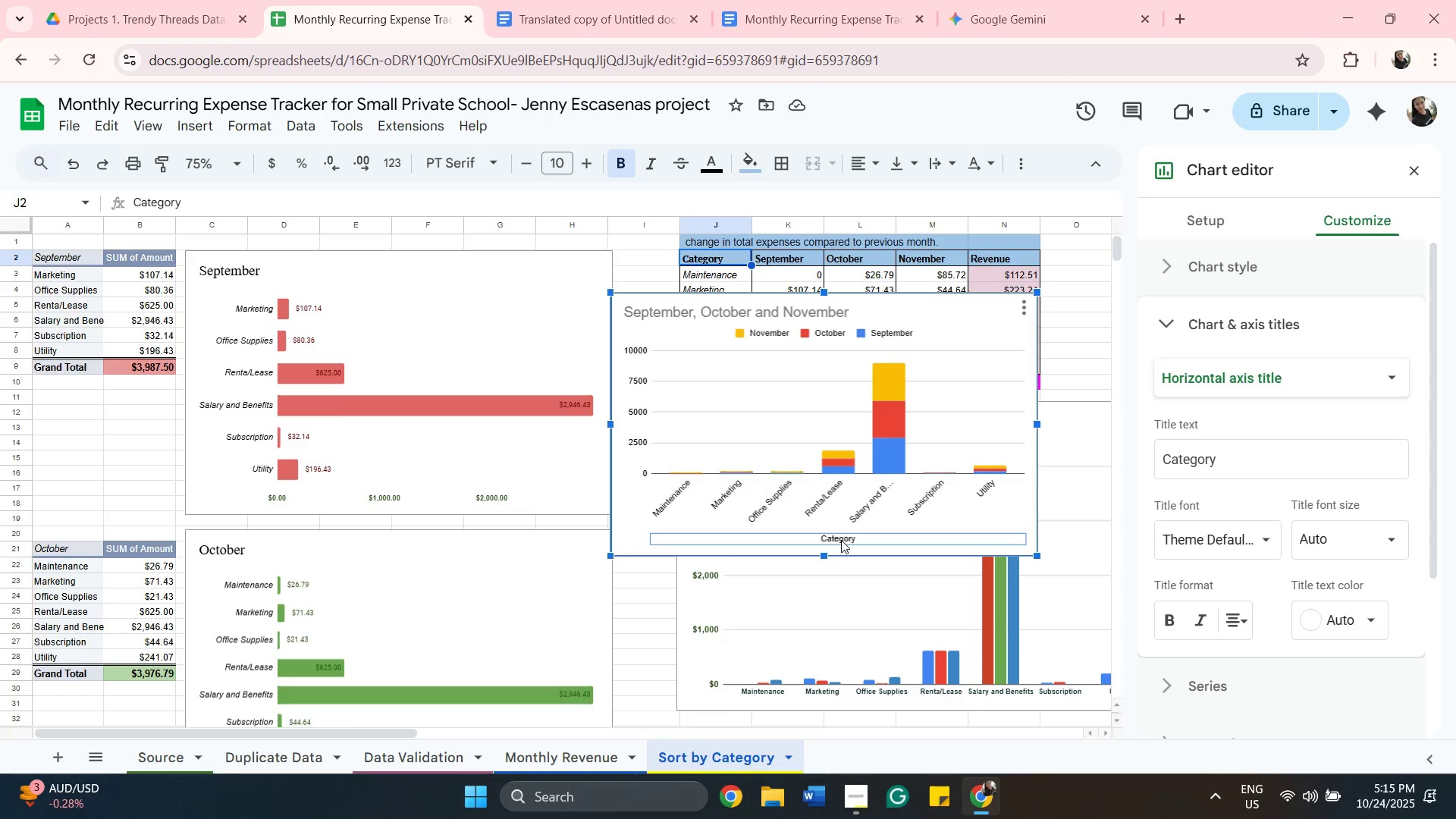 
key(Backspace)
 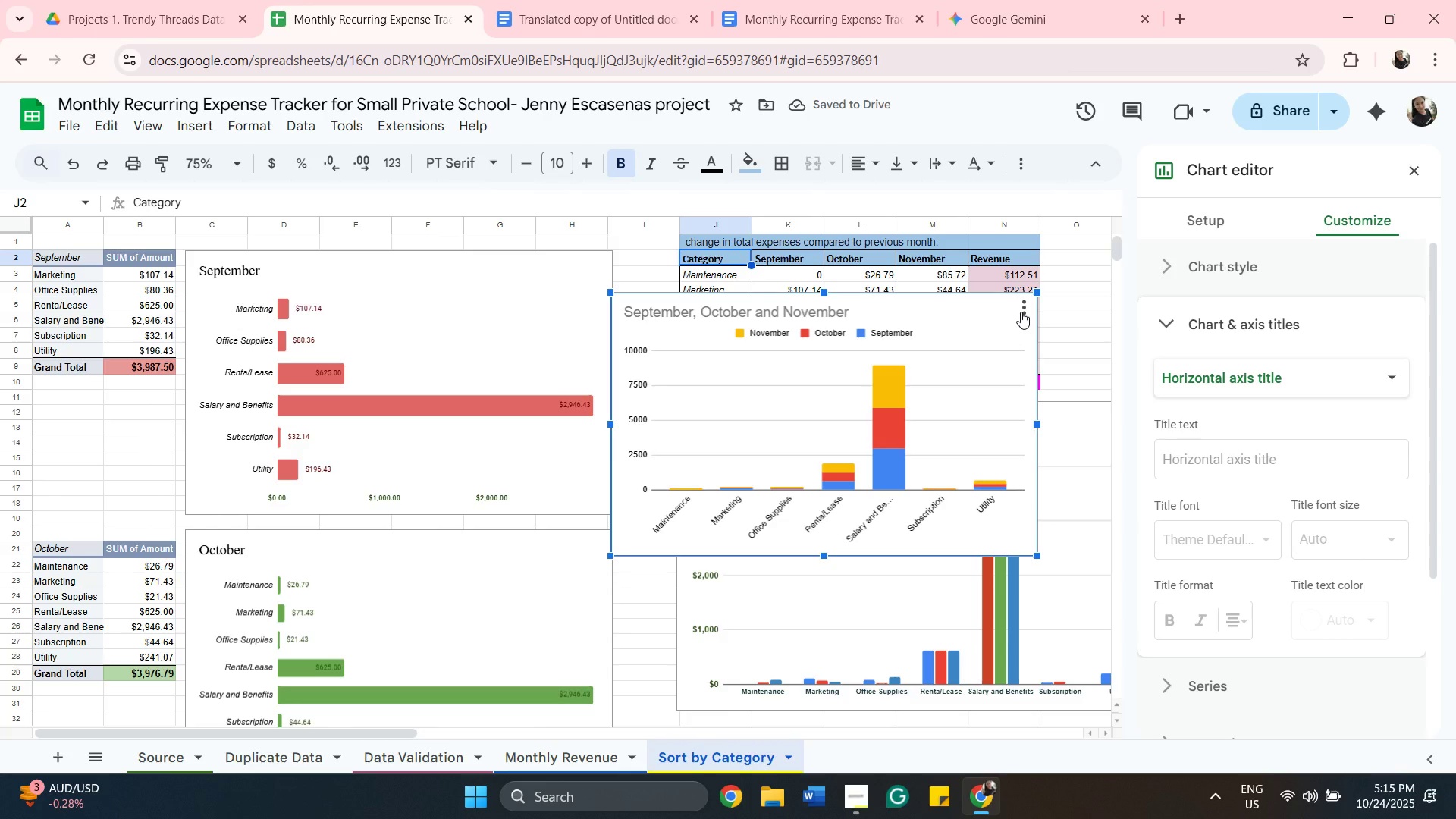 
wait(5.24)
 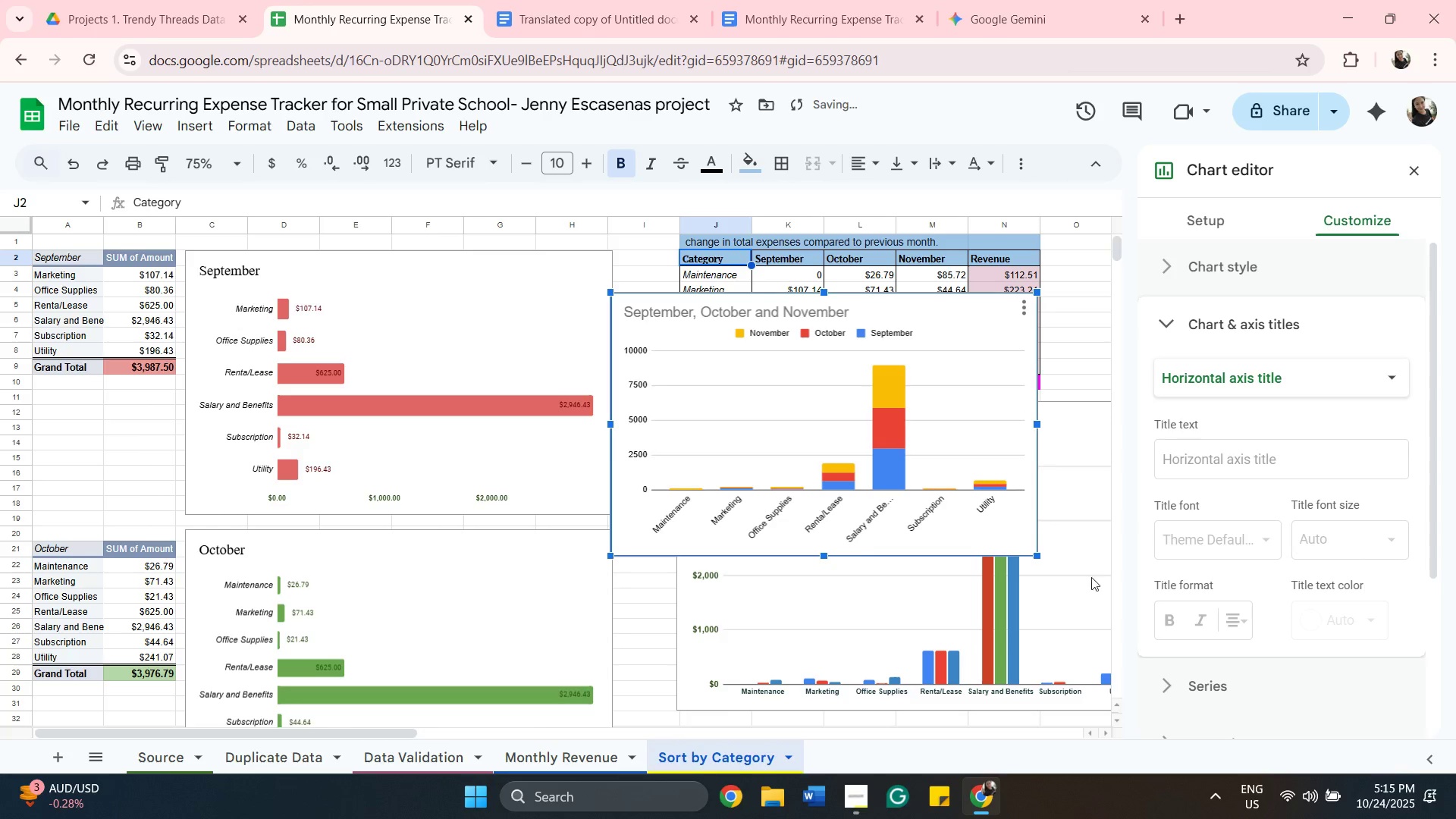 
left_click([1024, 309])
 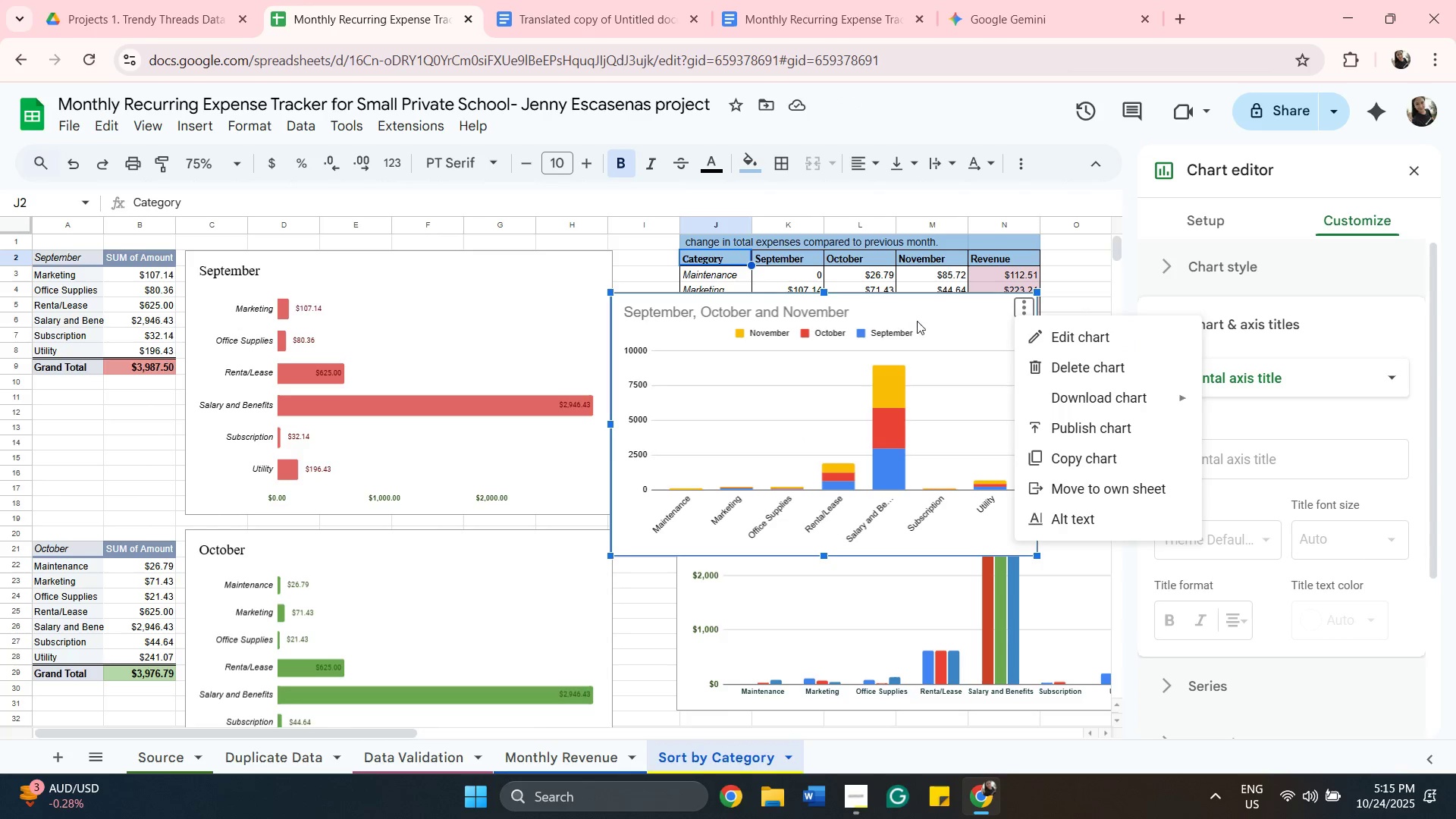 
left_click([1097, 341])
 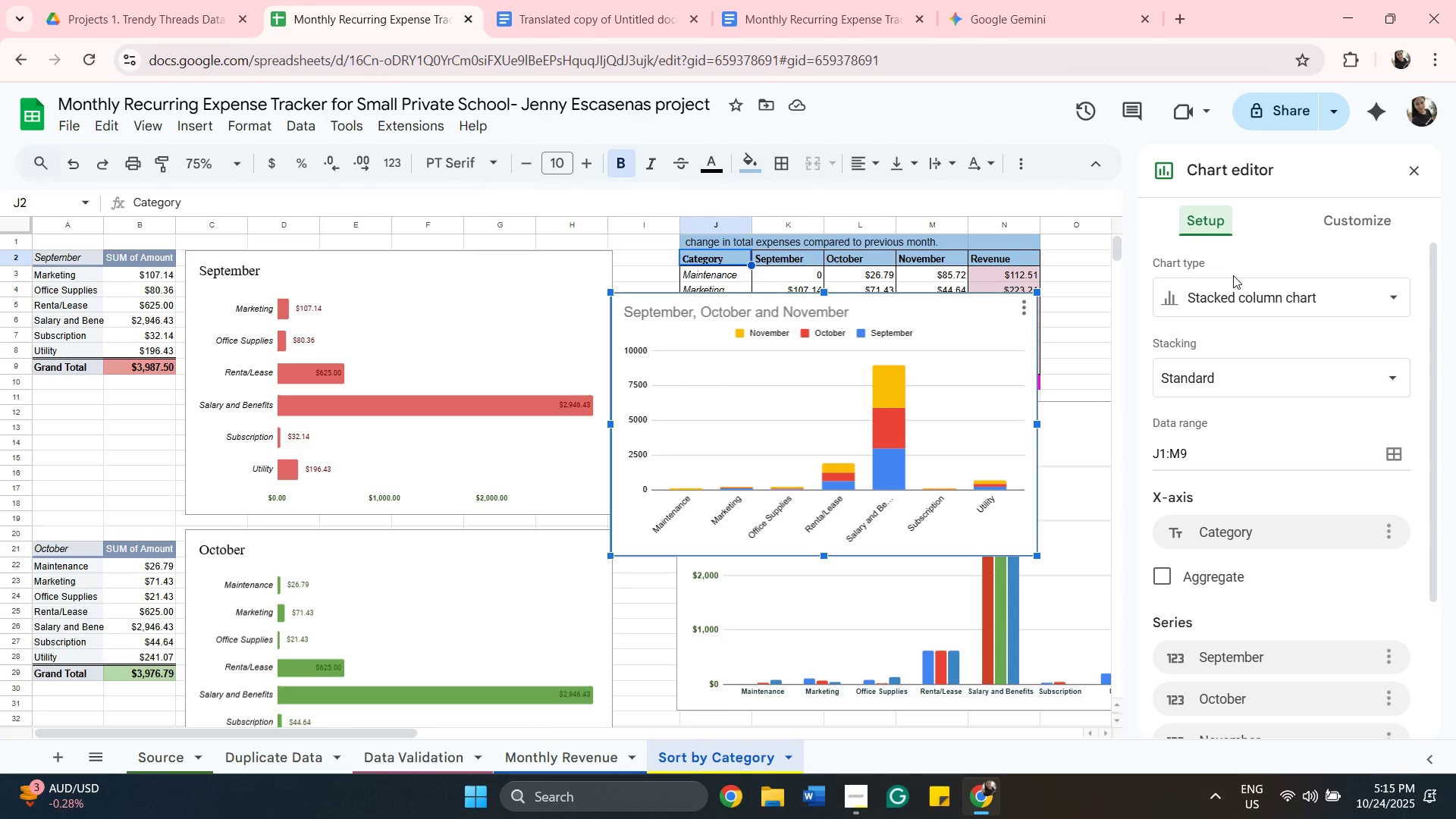 
left_click([1234, 291])
 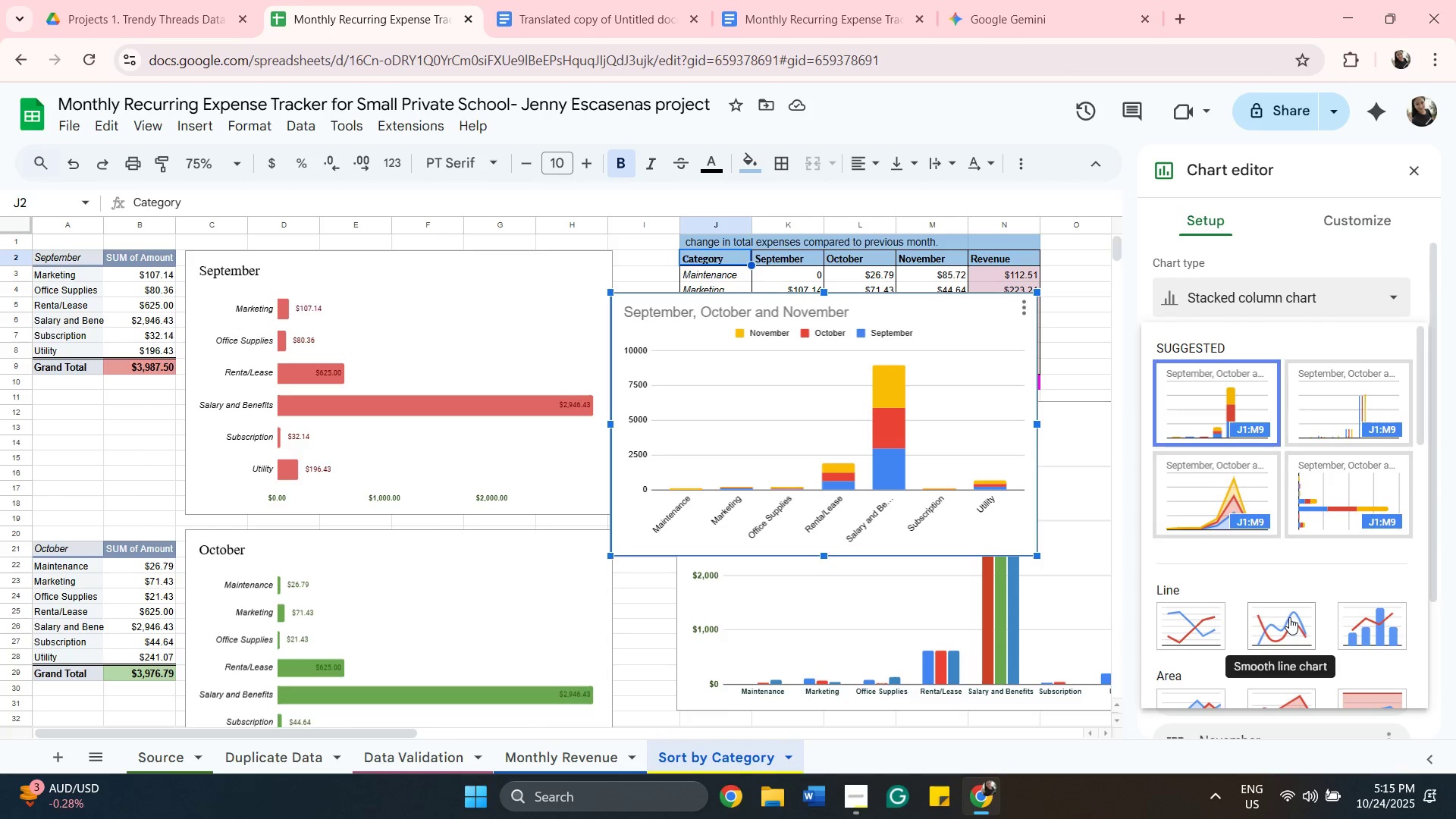 
scroll: coordinate [1289, 617], scroll_direction: down, amount: 5.0
 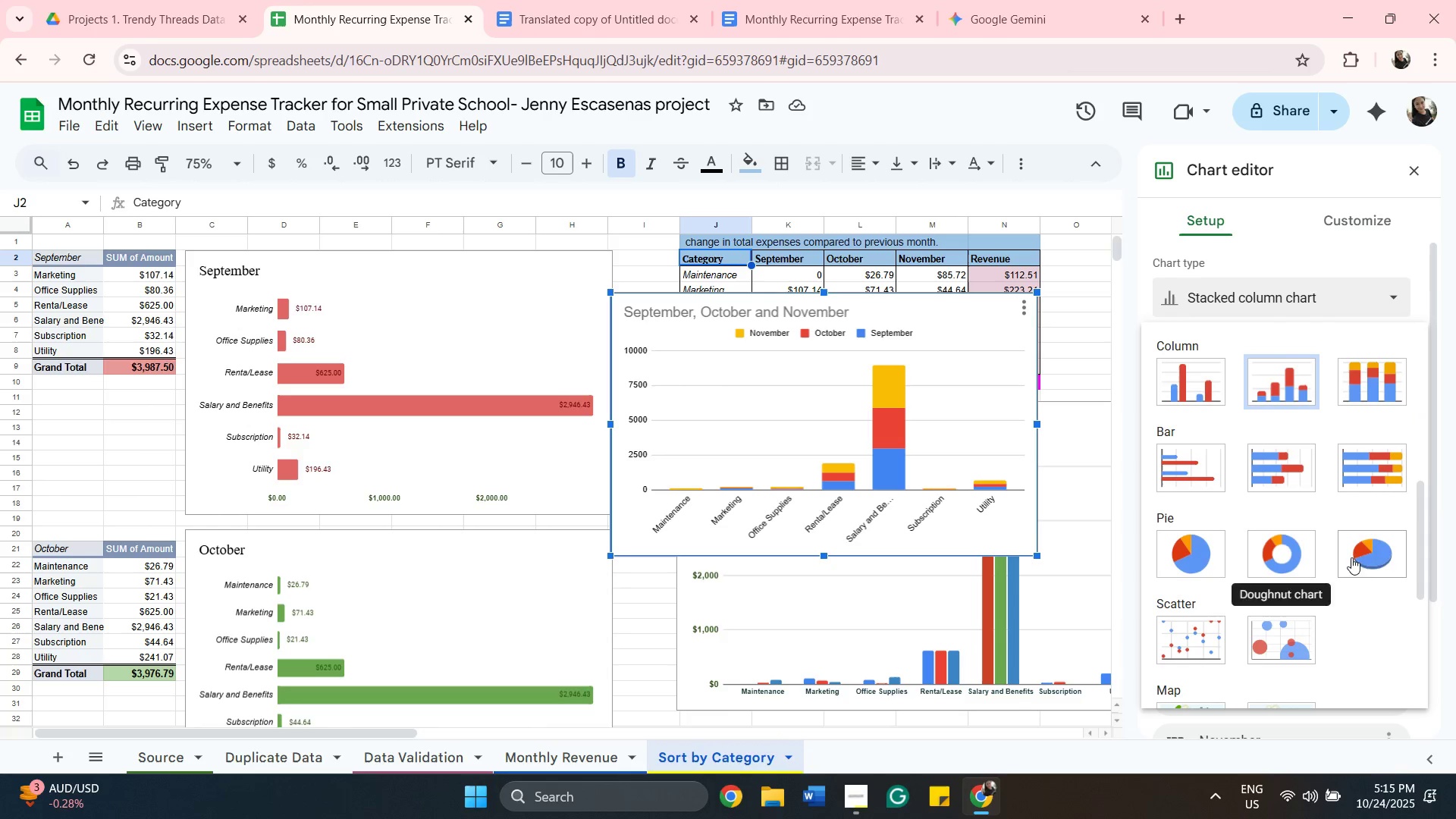 
left_click([1371, 559])
 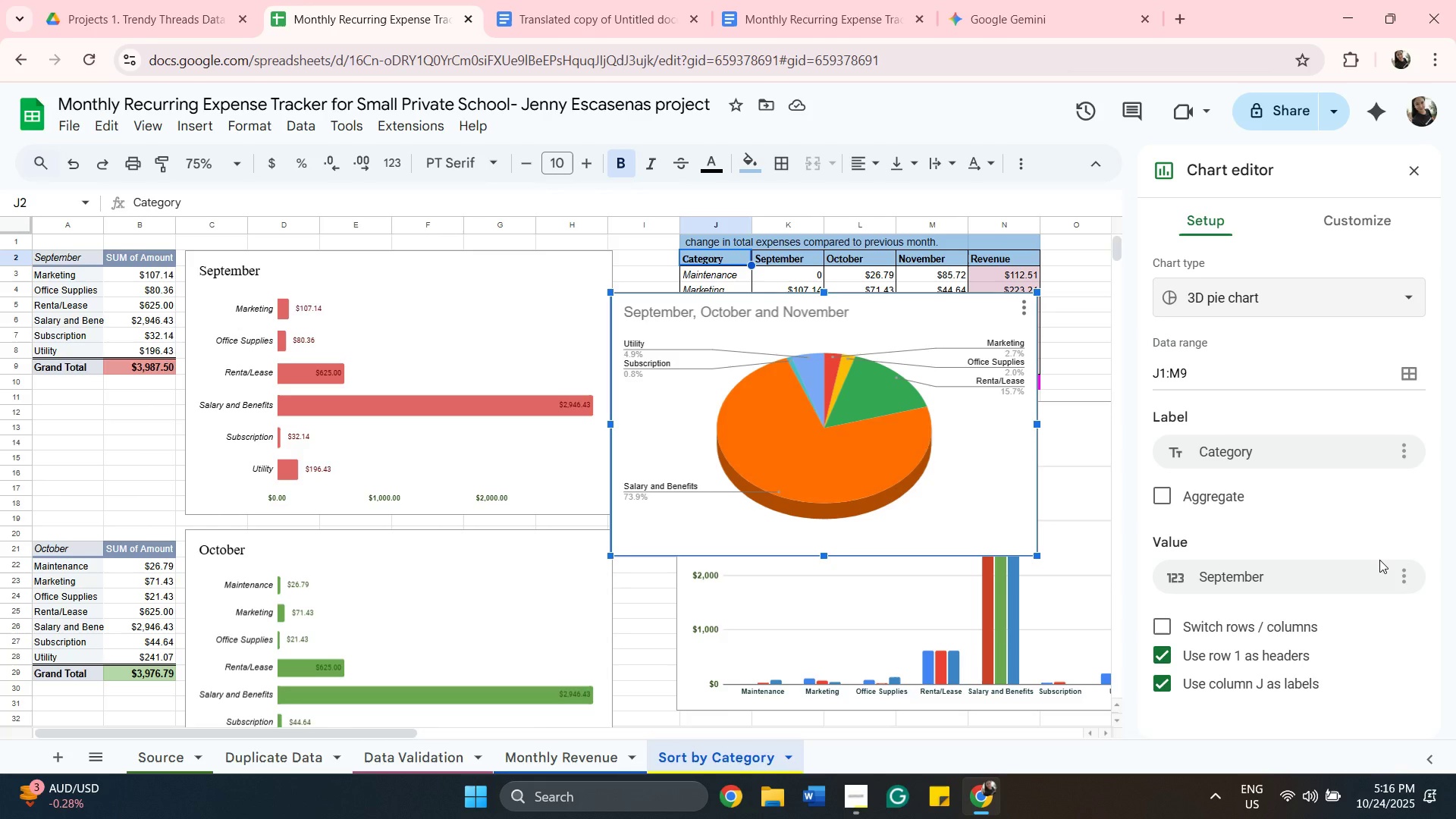 
wait(20.65)
 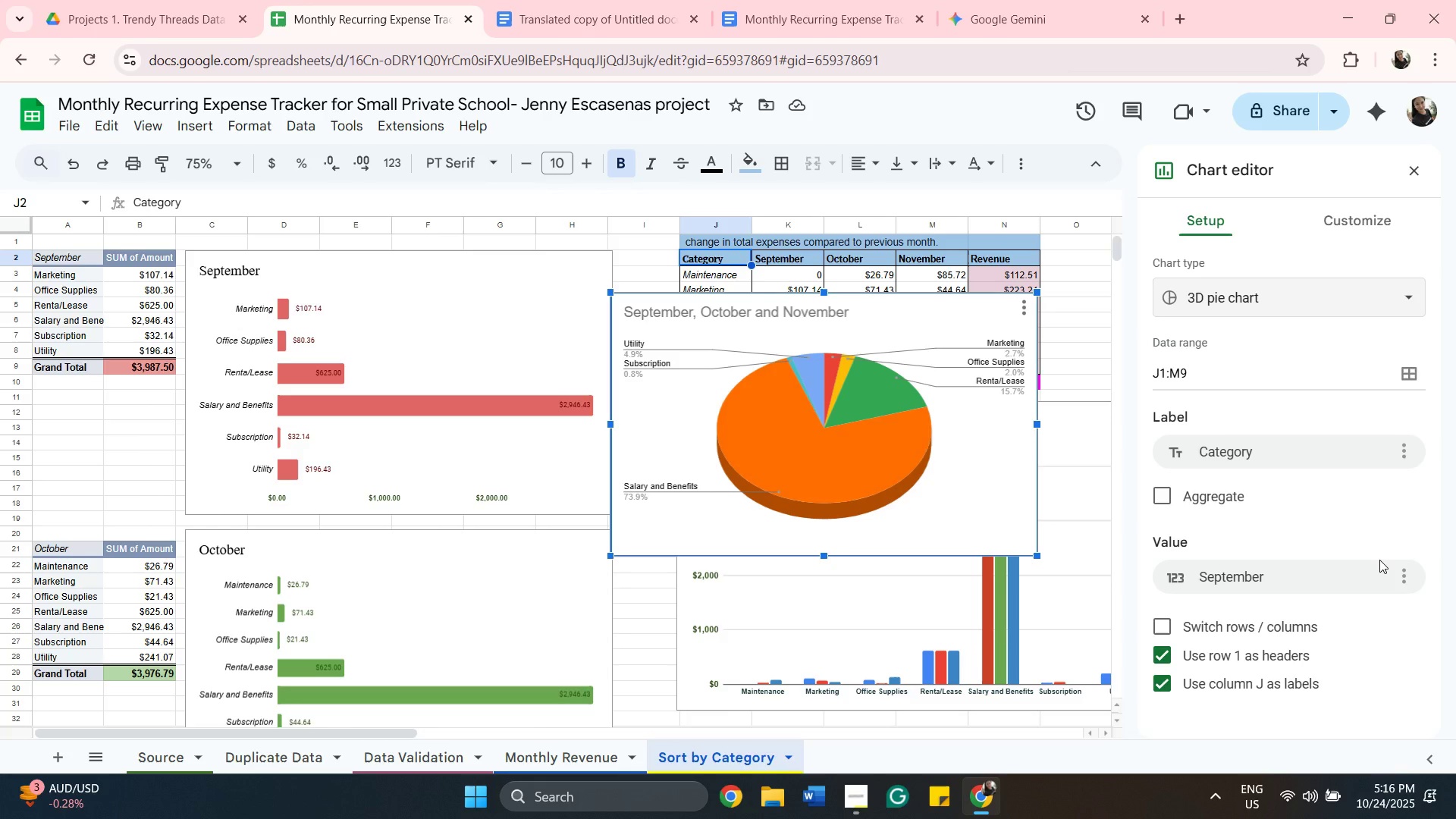 
scroll: coordinate [843, 539], scroll_direction: down, amount: 1.0
 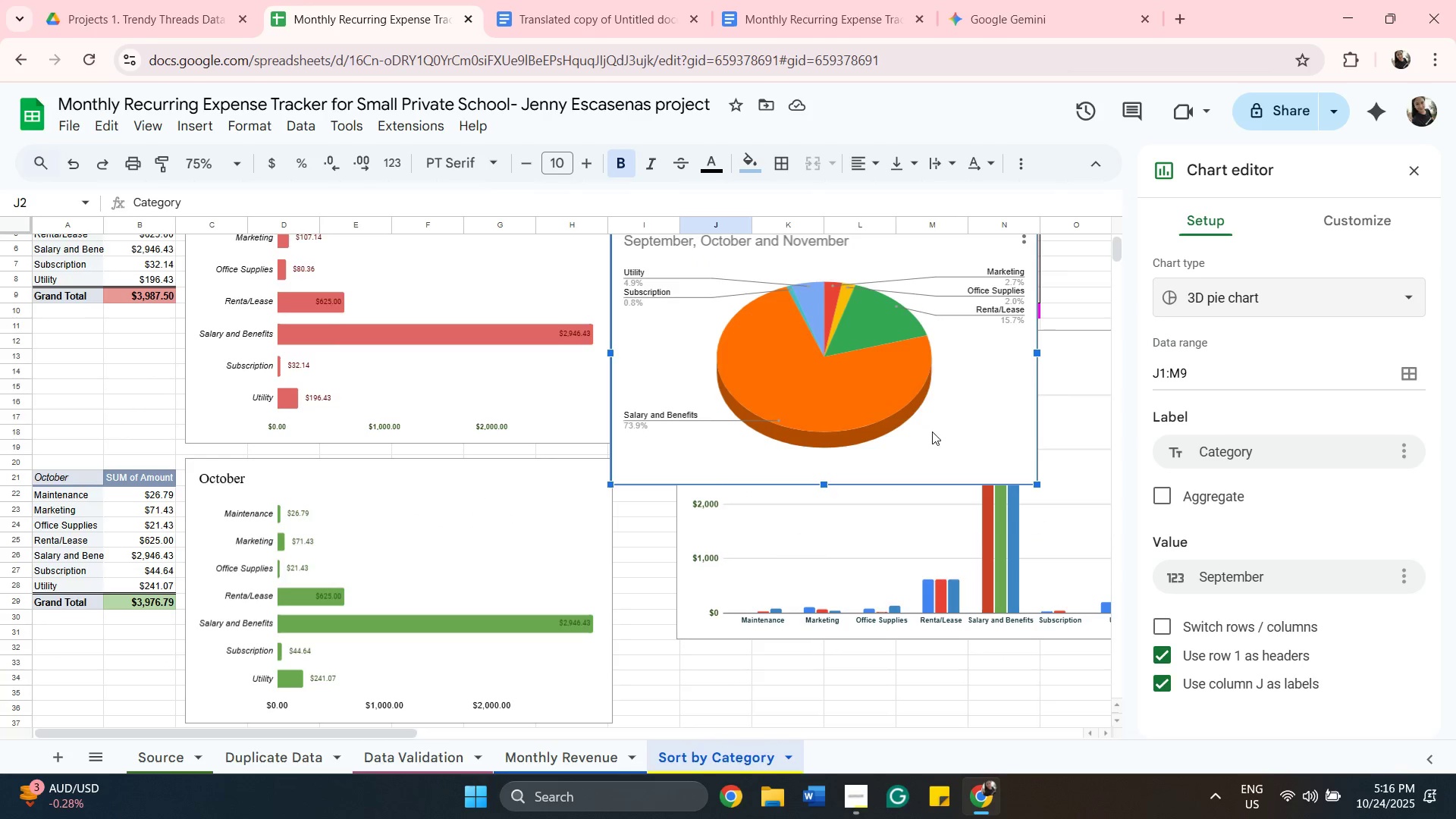 
left_click_drag(start_coordinate=[934, 432], to_coordinate=[1010, 752])
 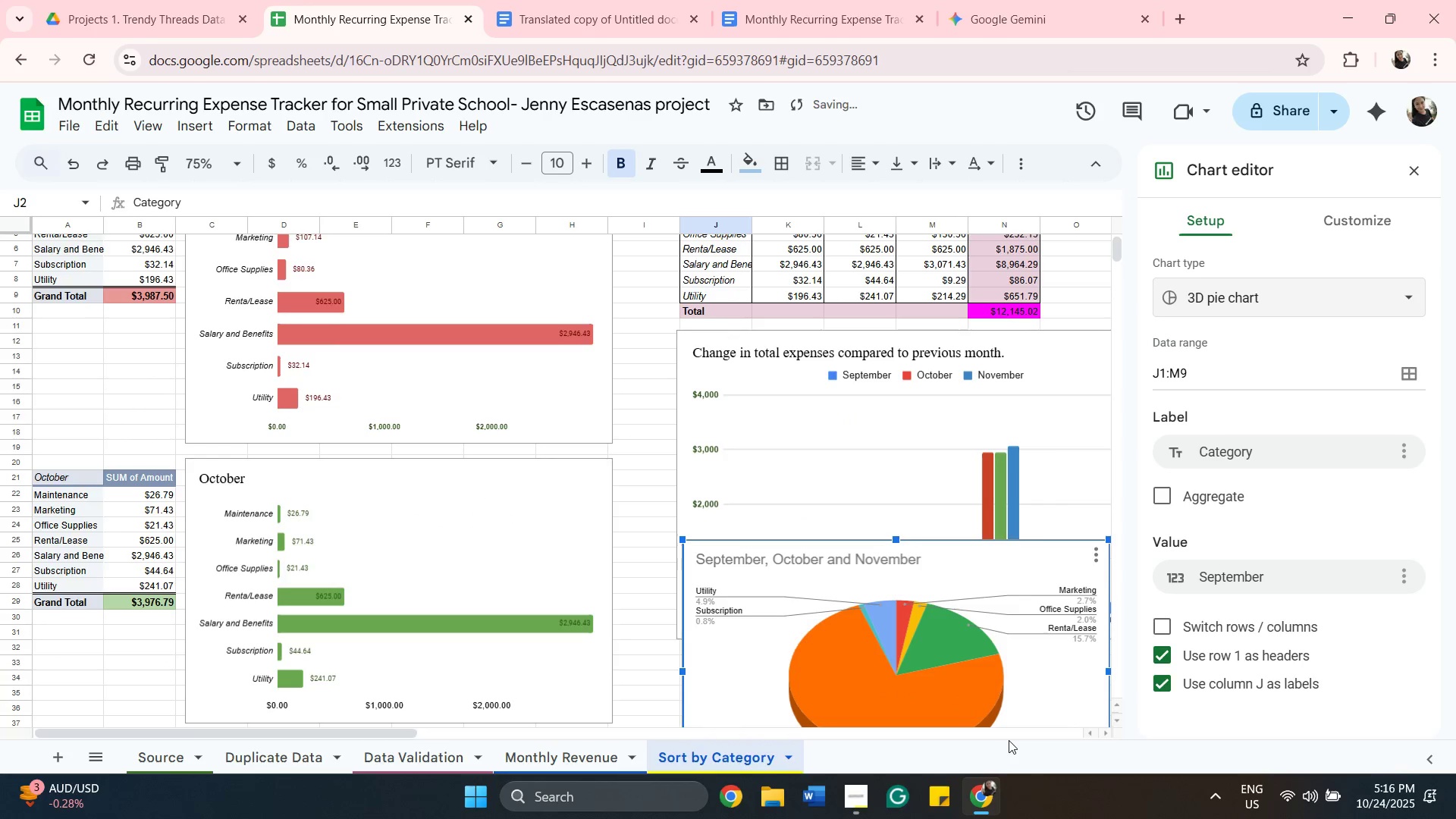 
scroll: coordinate [1007, 717], scroll_direction: down, amount: 4.0
 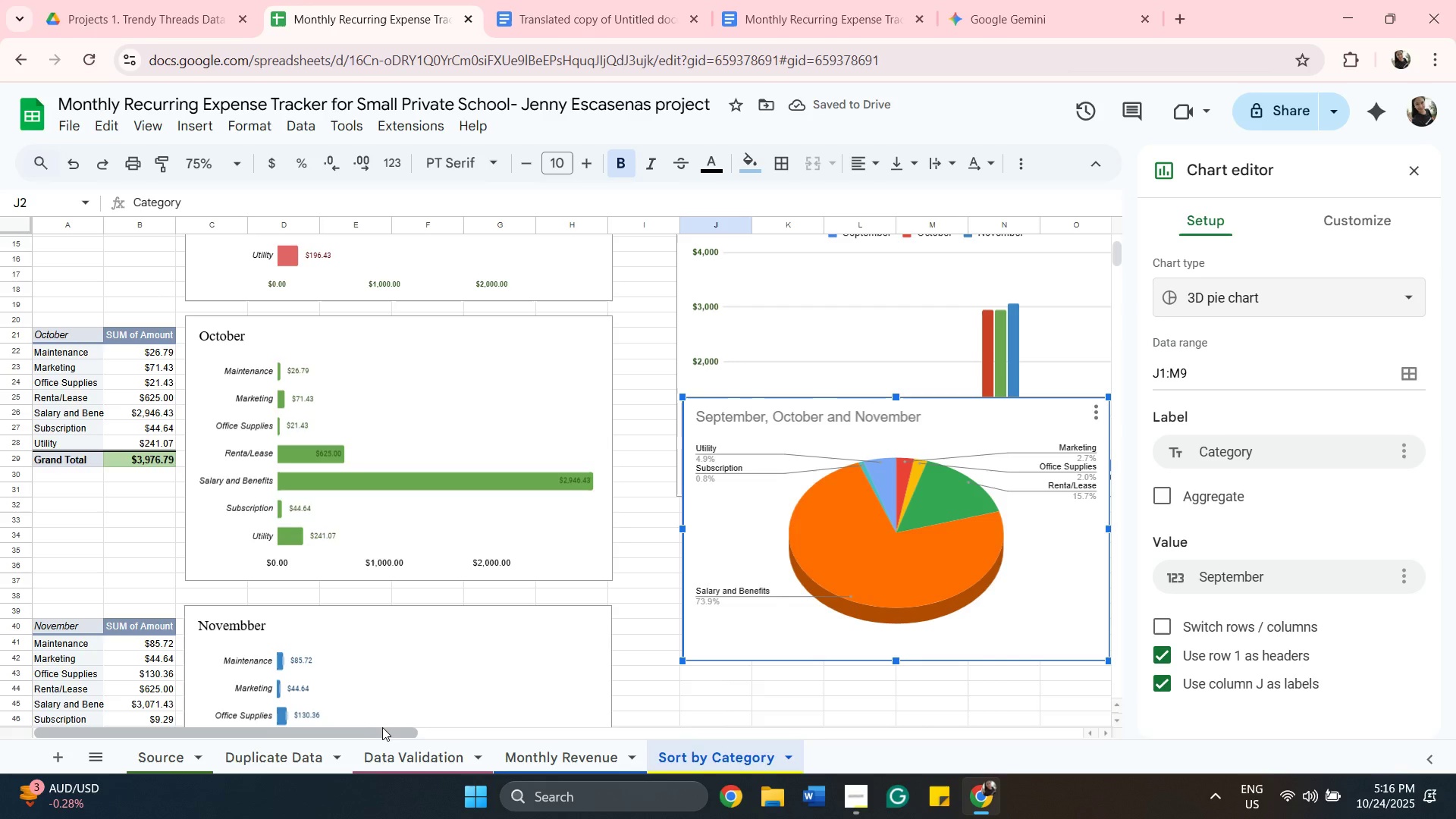 
left_click_drag(start_coordinate=[391, 732], to_coordinate=[461, 755])
 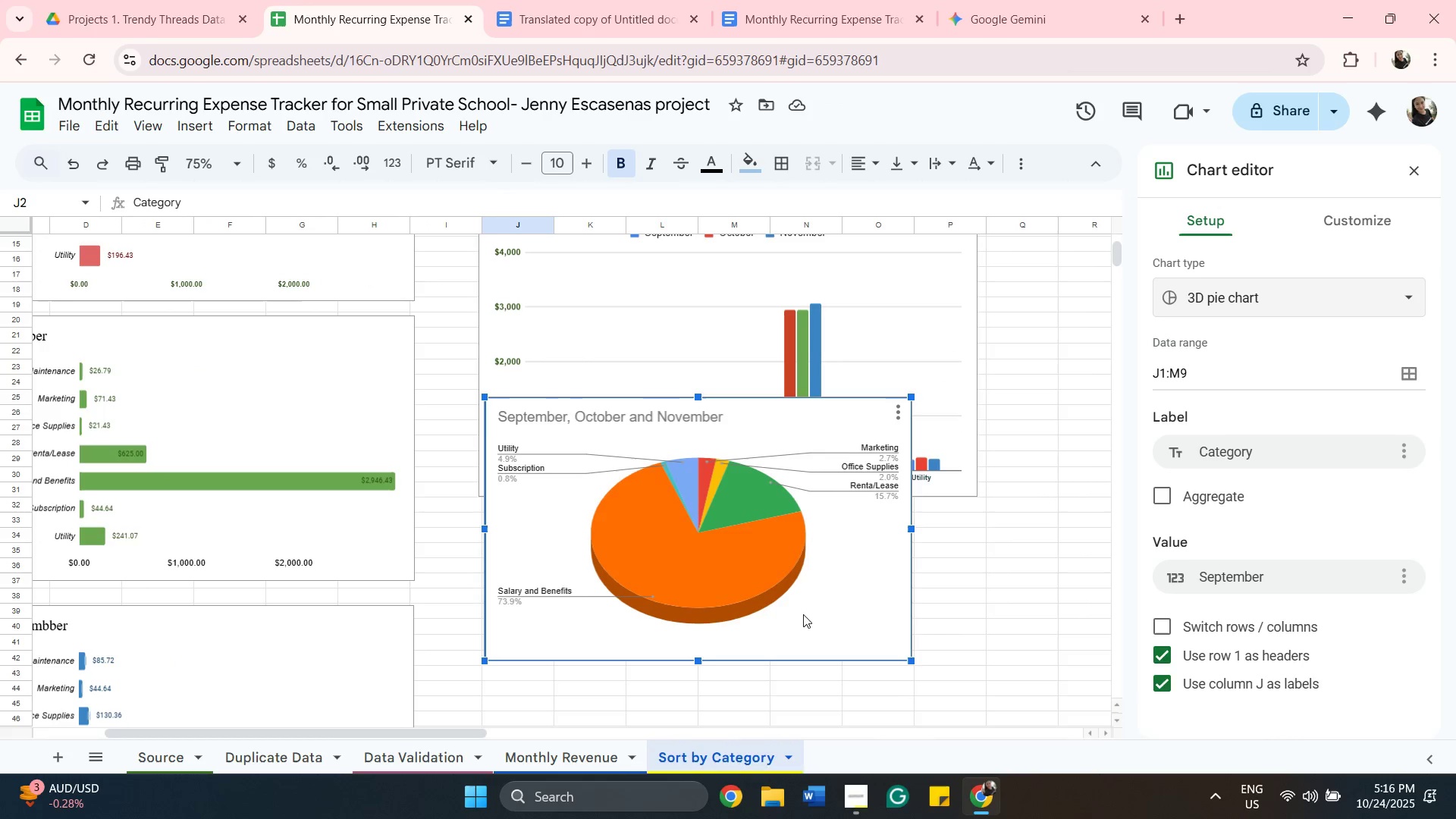 
left_click([803, 614])
 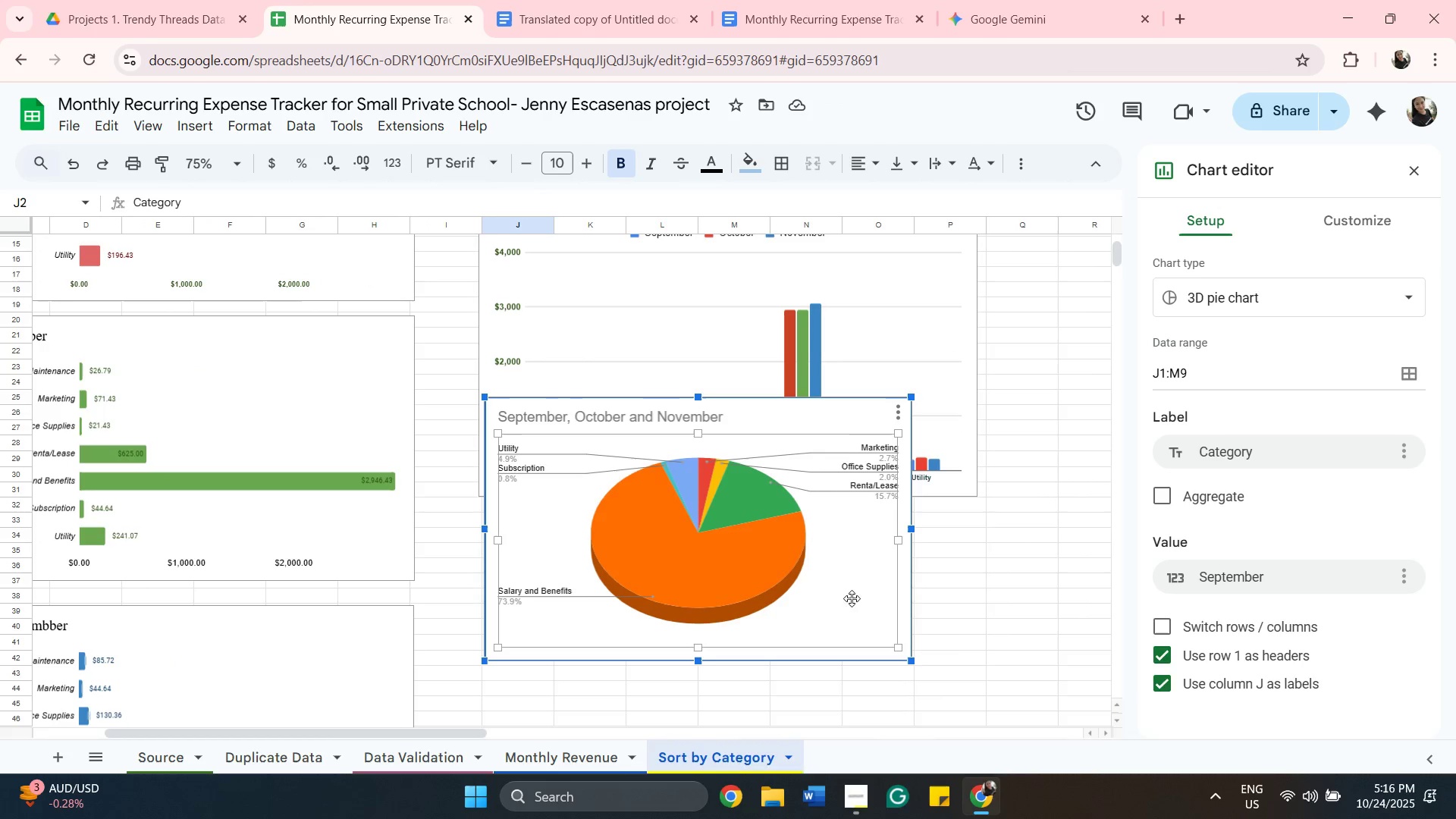 
left_click([862, 572])
 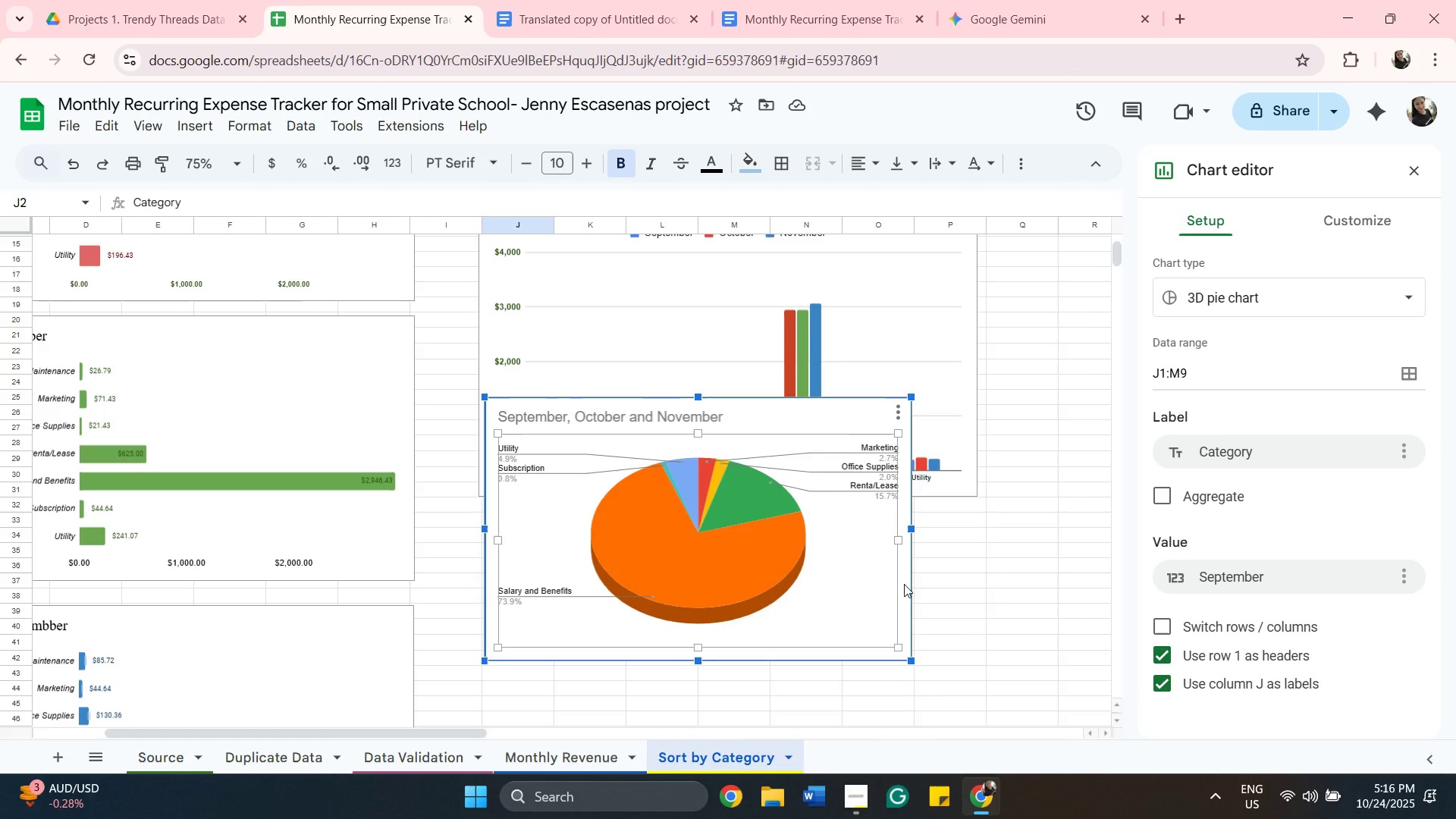 
left_click_drag(start_coordinate=[904, 584], to_coordinate=[907, 614])
 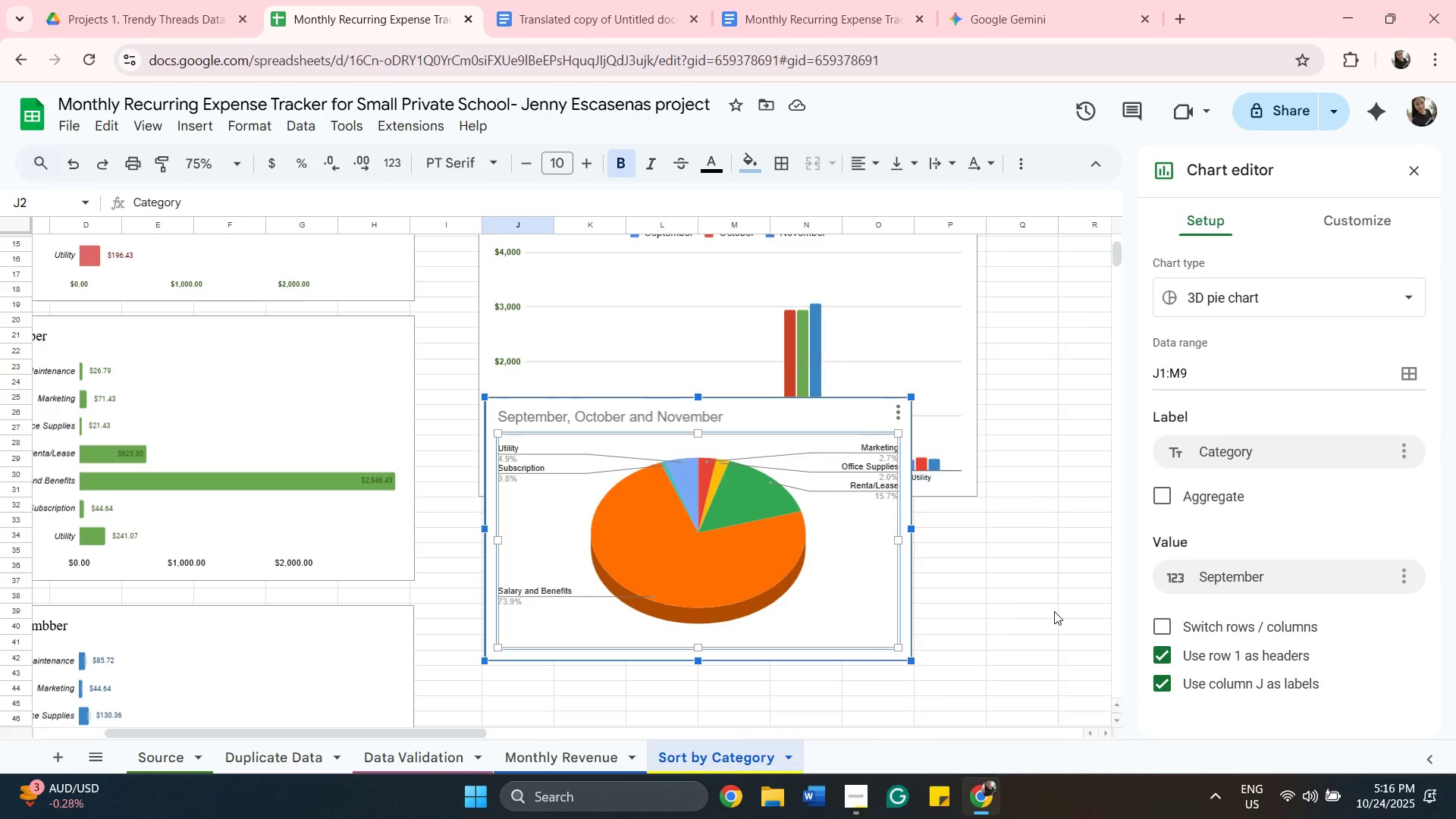 
left_click([1054, 611])
 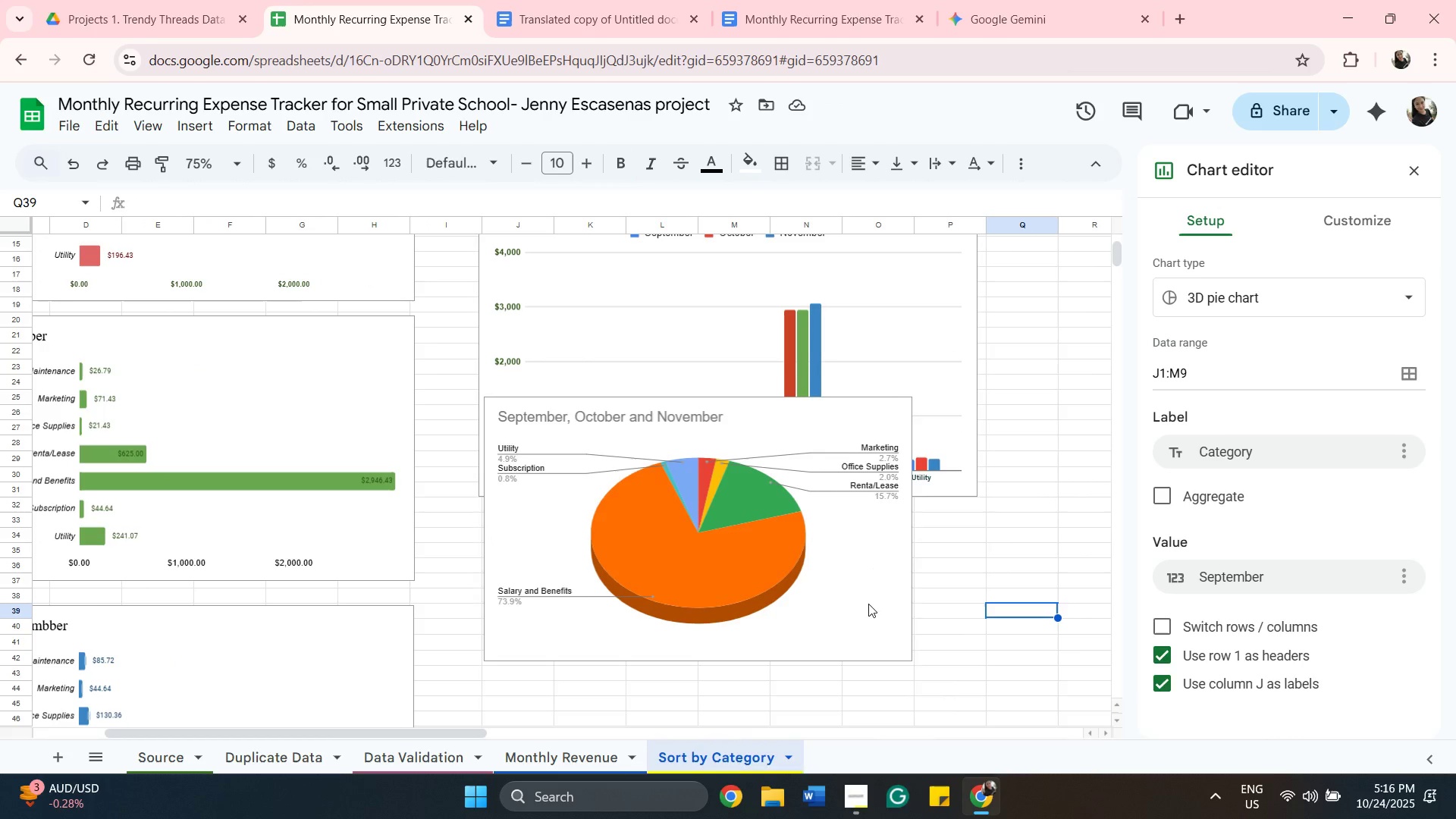 
left_click([868, 604])
 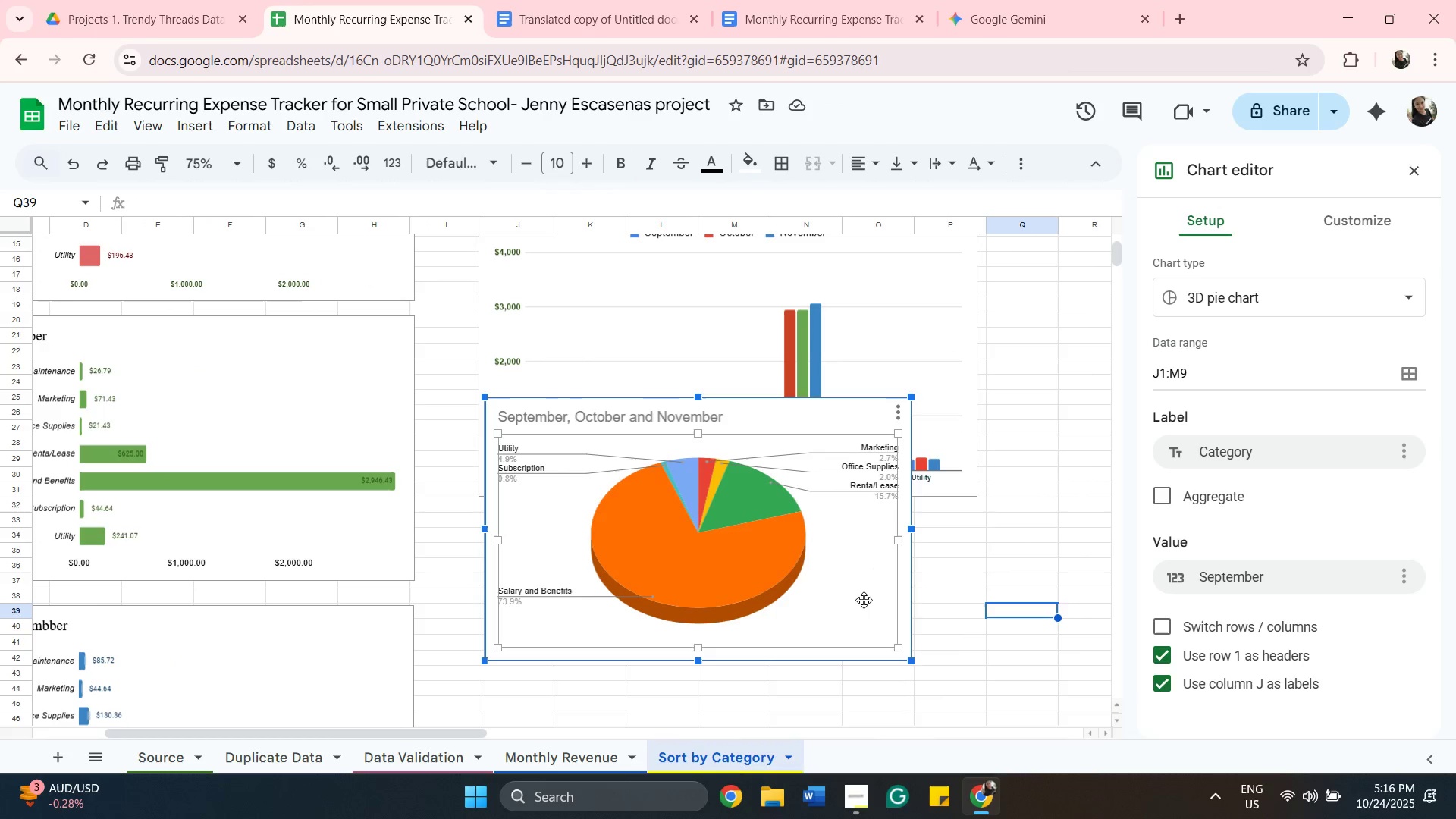 
left_click_drag(start_coordinate=[873, 604], to_coordinate=[873, 717])
 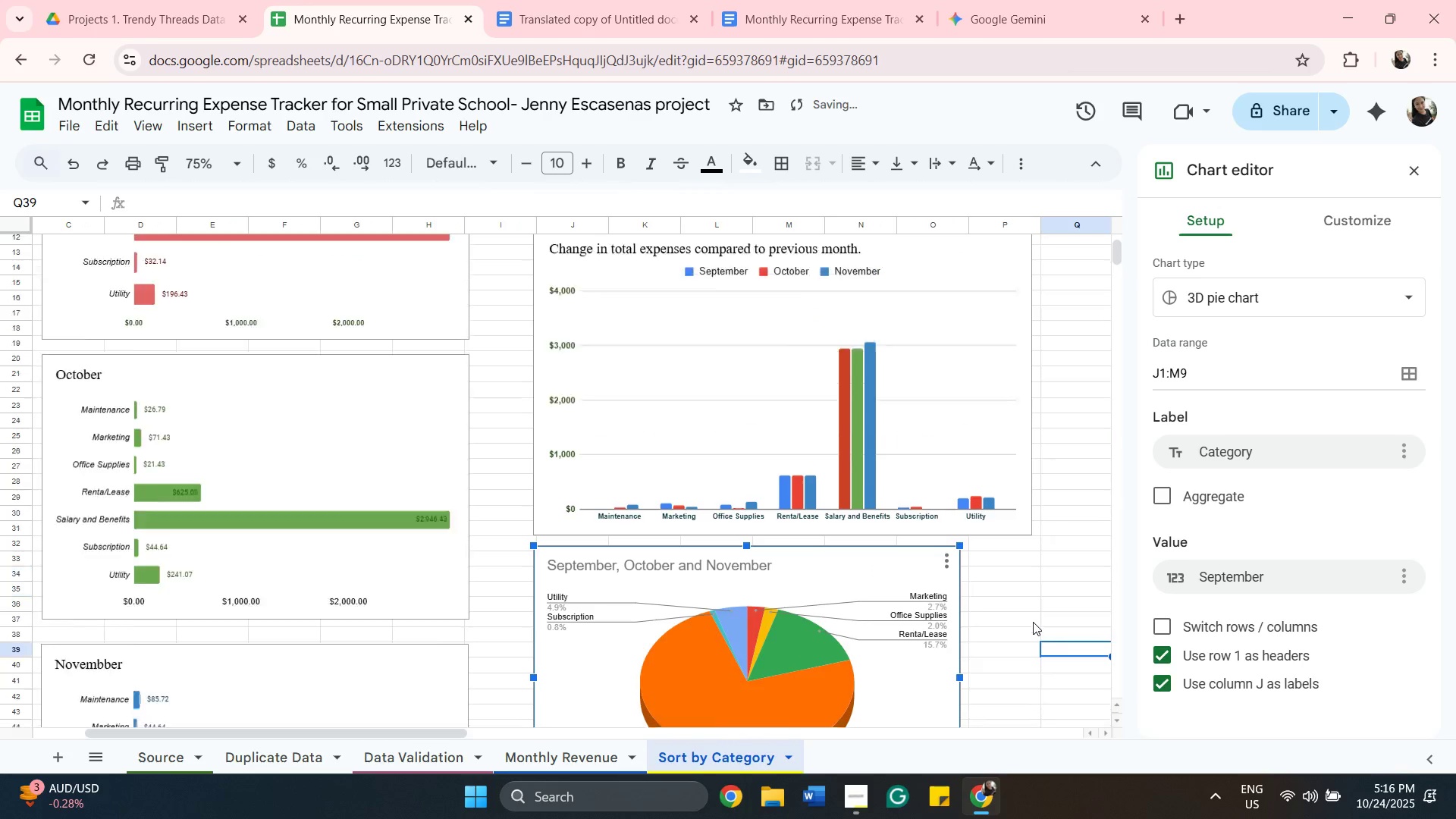 
scroll: coordinate [1033, 622], scroll_direction: up, amount: 4.0
 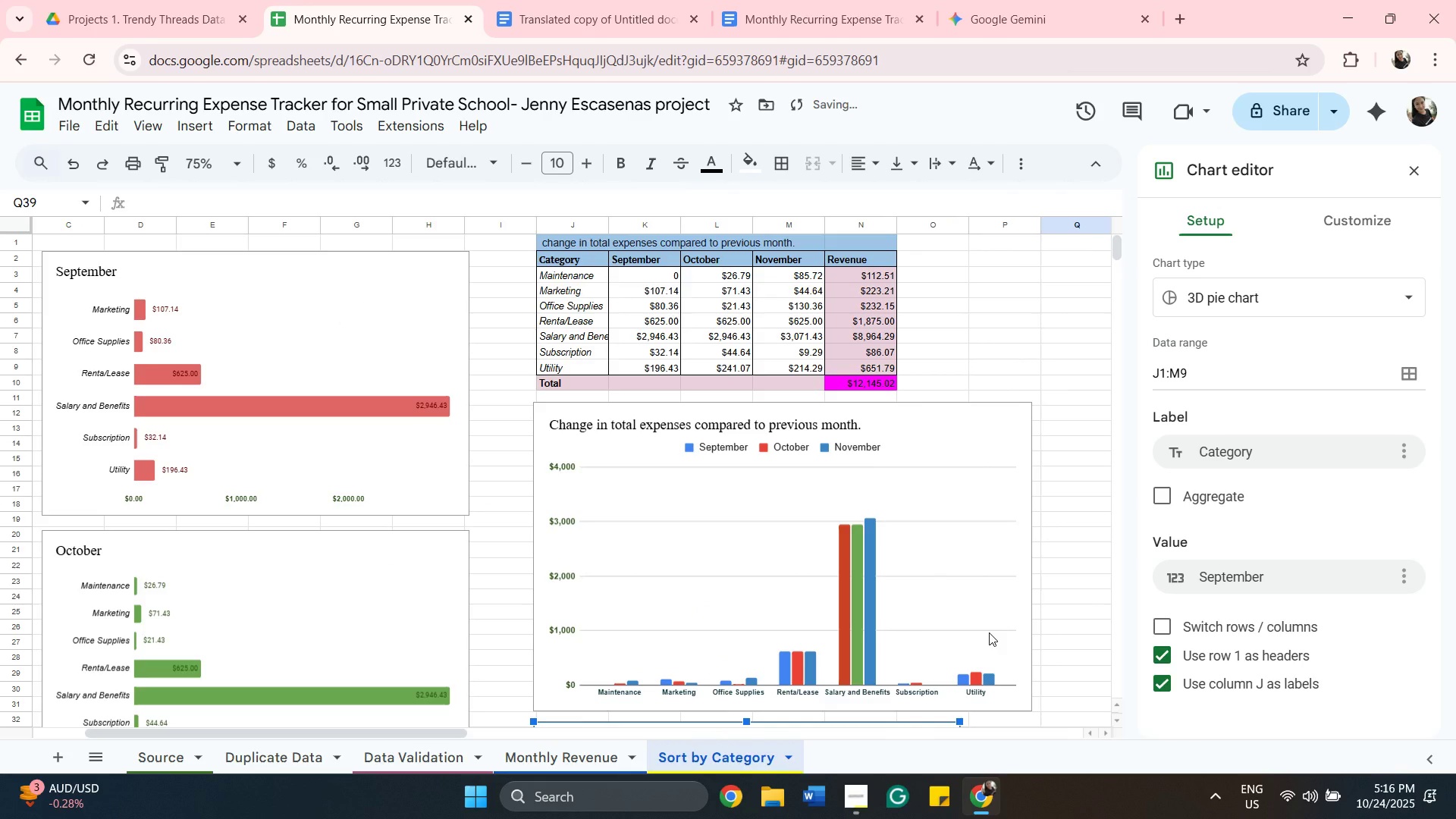 
left_click([989, 632])
 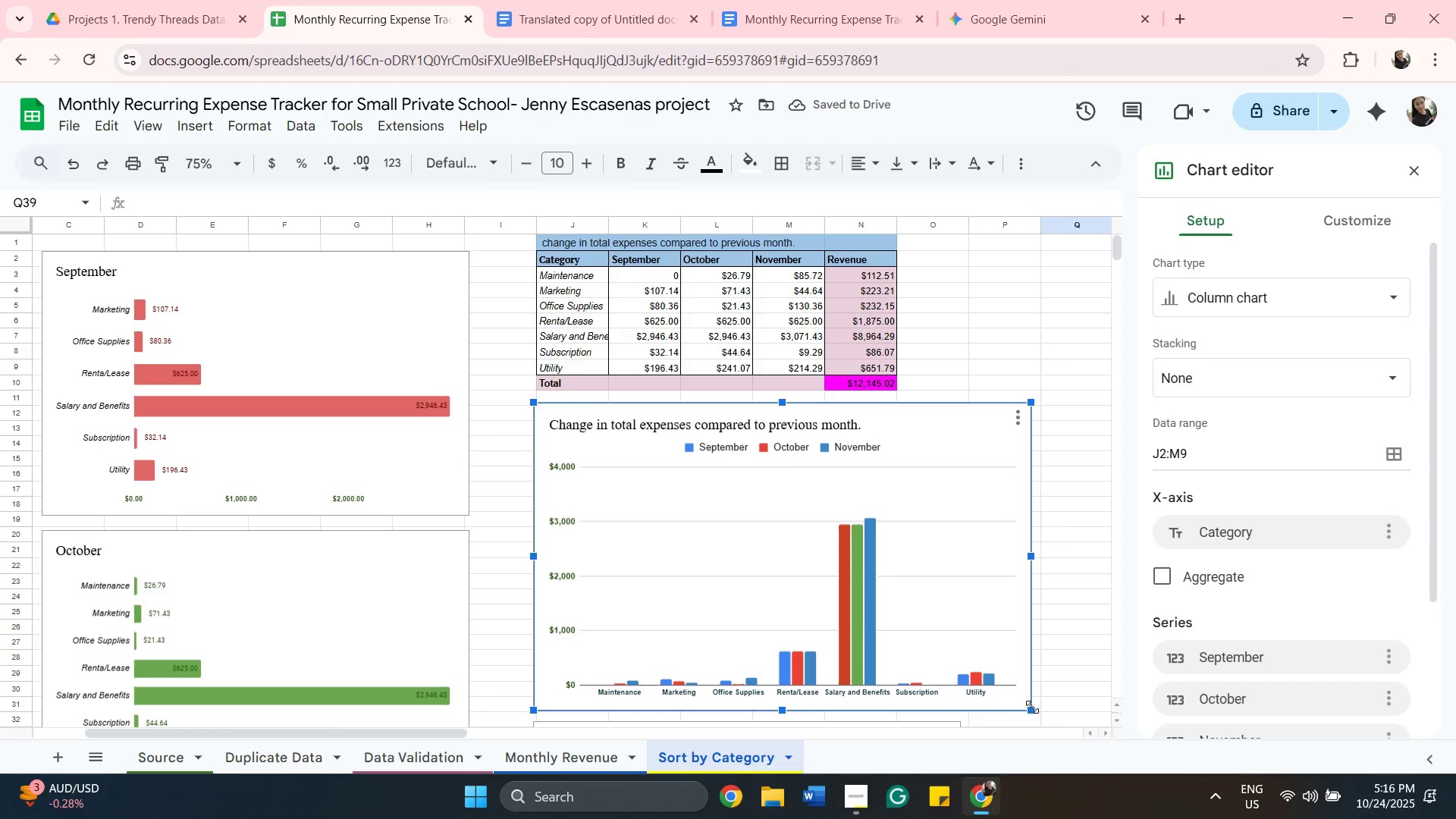 
wait(6.03)
 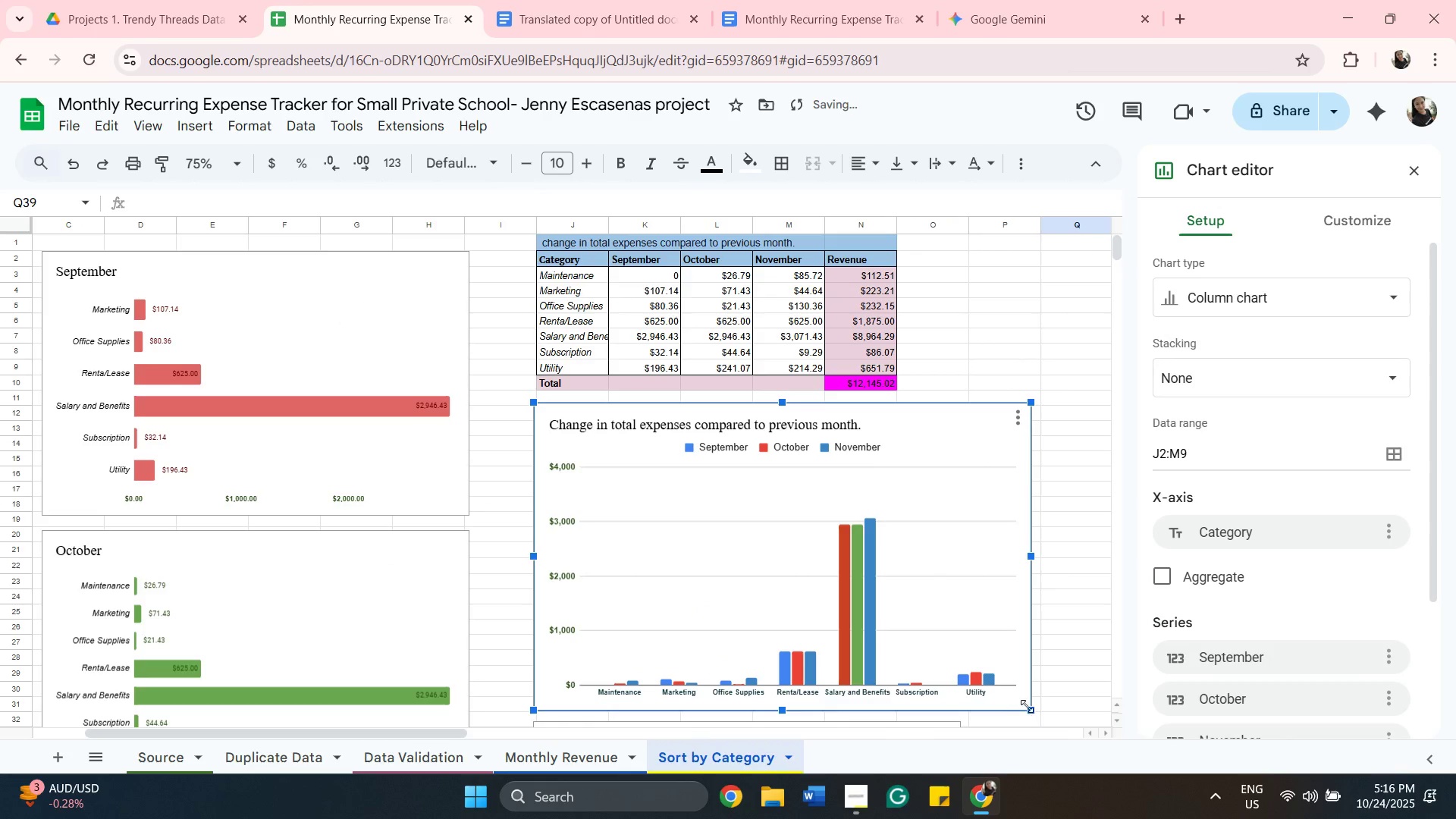 
left_click_drag(start_coordinate=[1028, 704], to_coordinate=[1031, 695])
 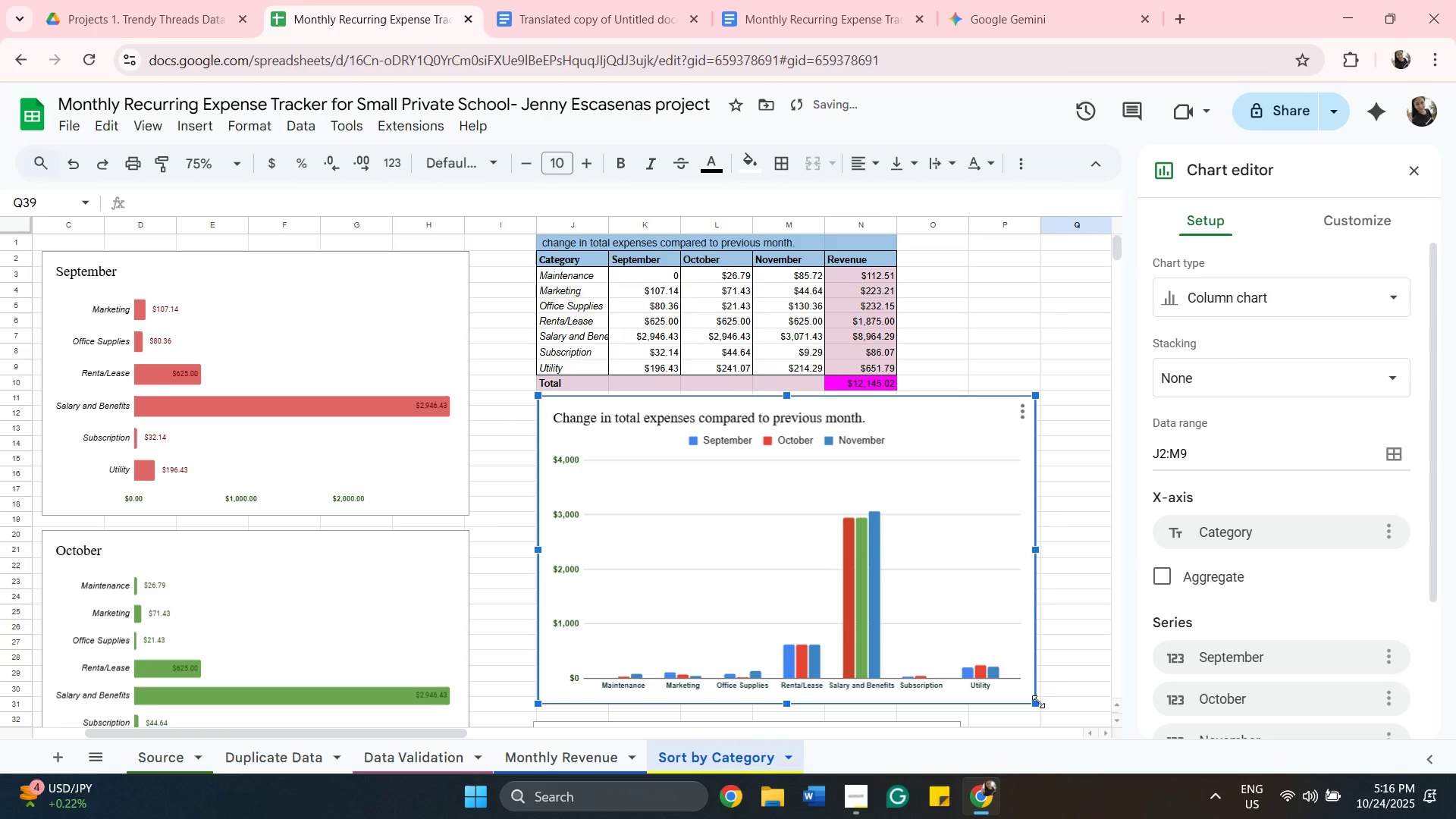 
left_click_drag(start_coordinate=[1038, 701], to_coordinate=[977, 660])
 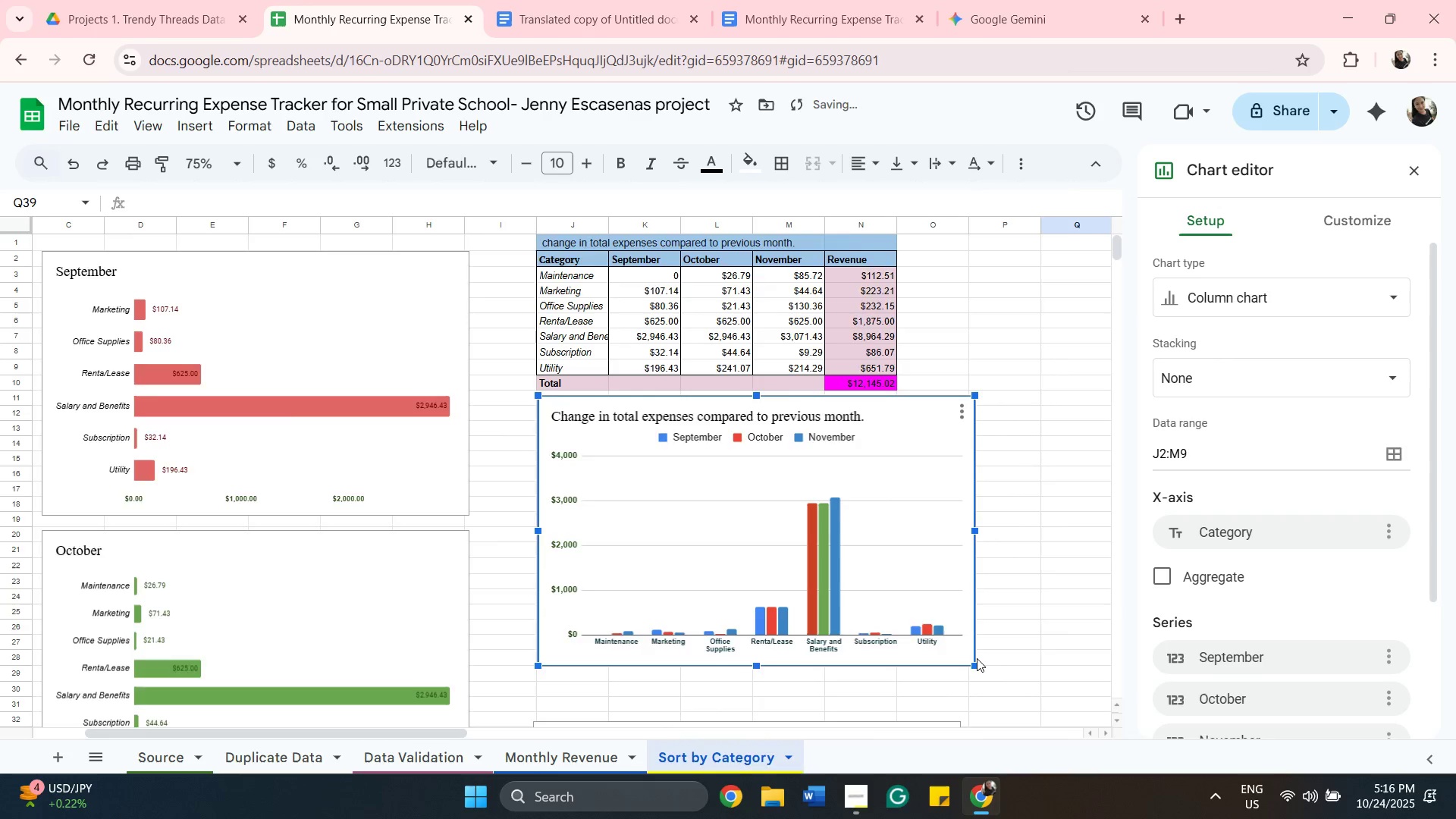 
scroll: coordinate [977, 658], scroll_direction: none, amount: 0.0
 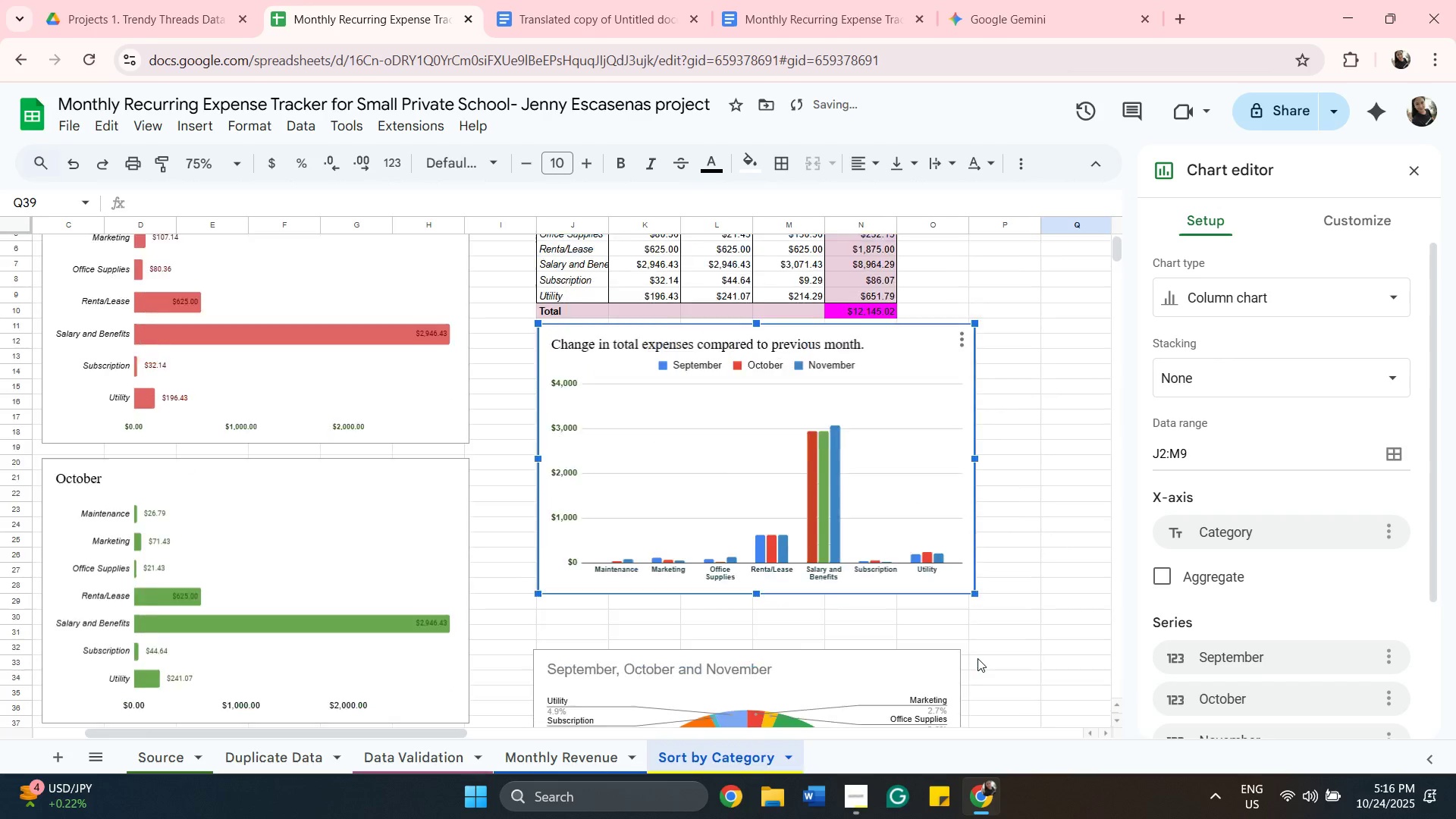 
scroll: coordinate [977, 658], scroll_direction: down, amount: 2.0
 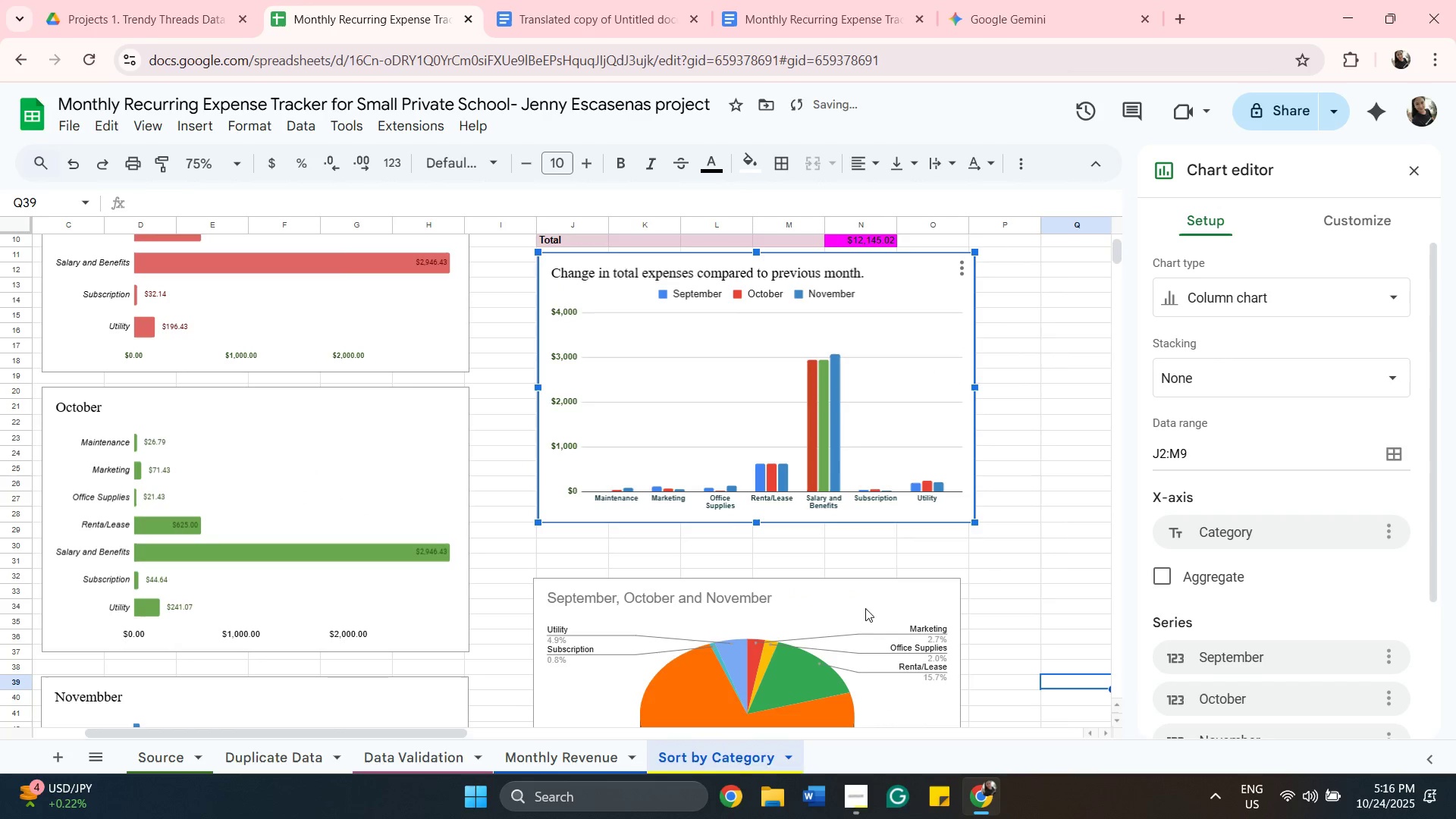 
left_click([865, 608])
 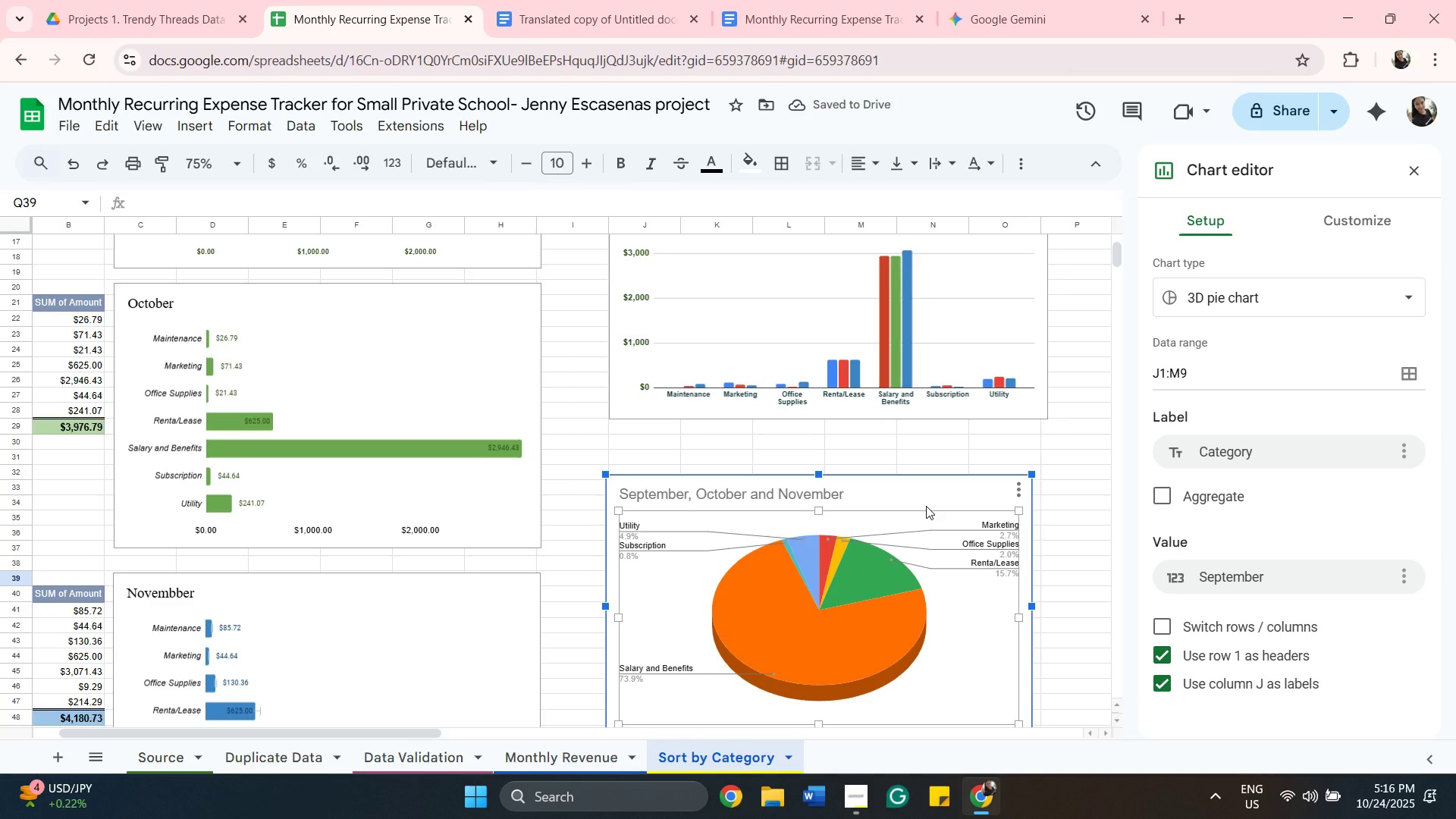 
left_click_drag(start_coordinate=[926, 506], to_coordinate=[927, 449])
 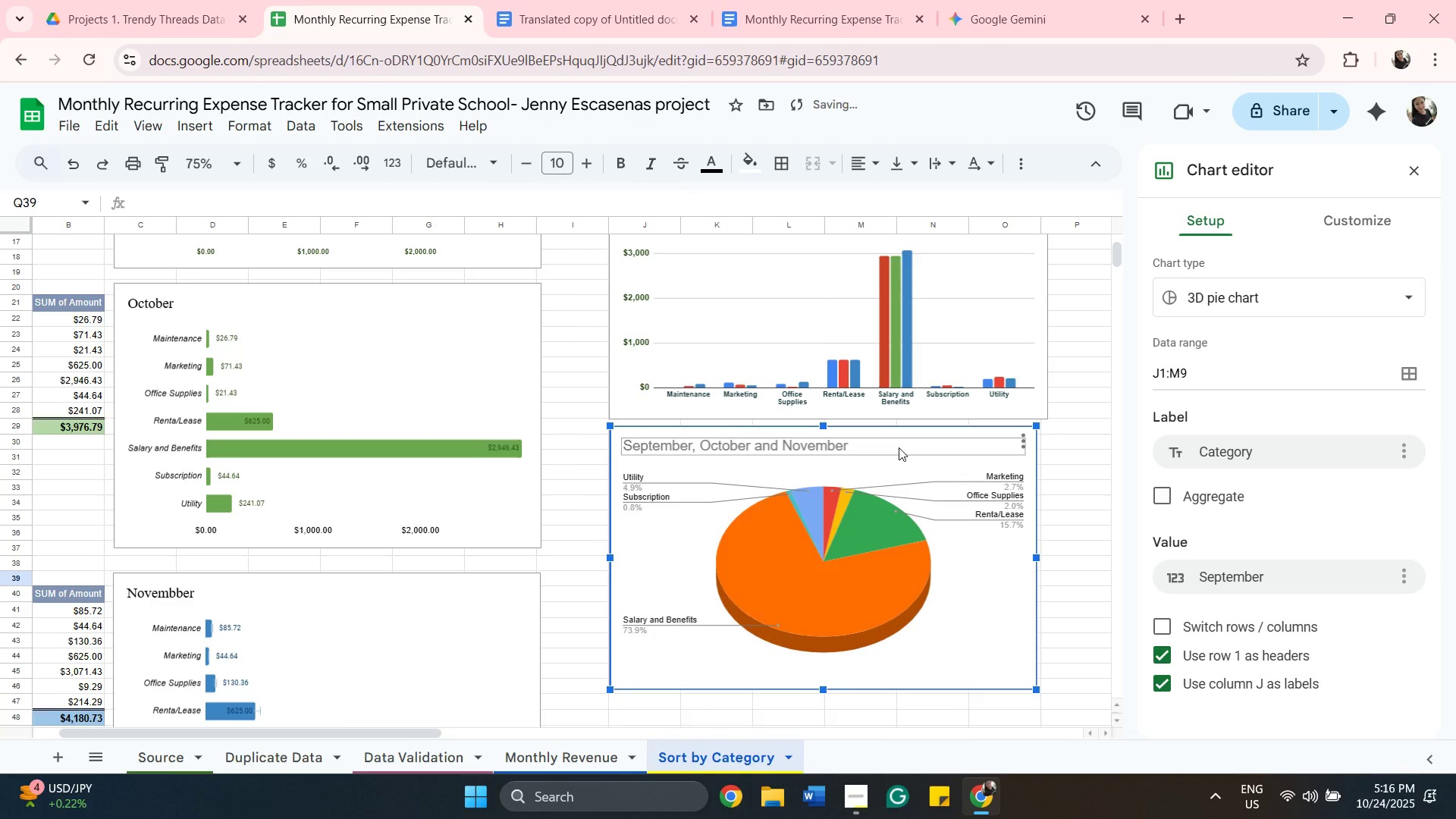 
left_click([899, 447])
 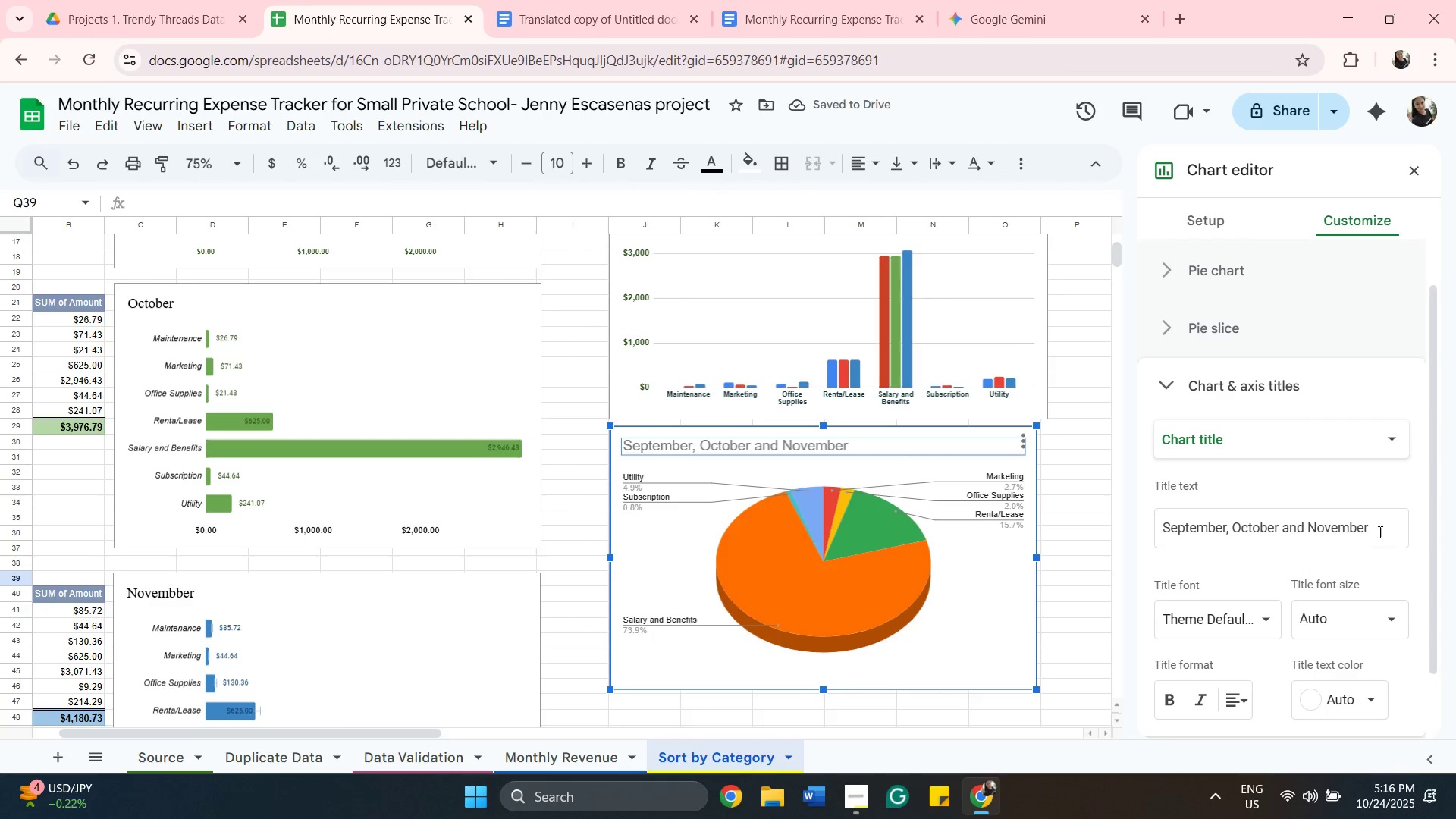 
left_click_drag(start_coordinate=[1385, 529], to_coordinate=[1003, 565])
 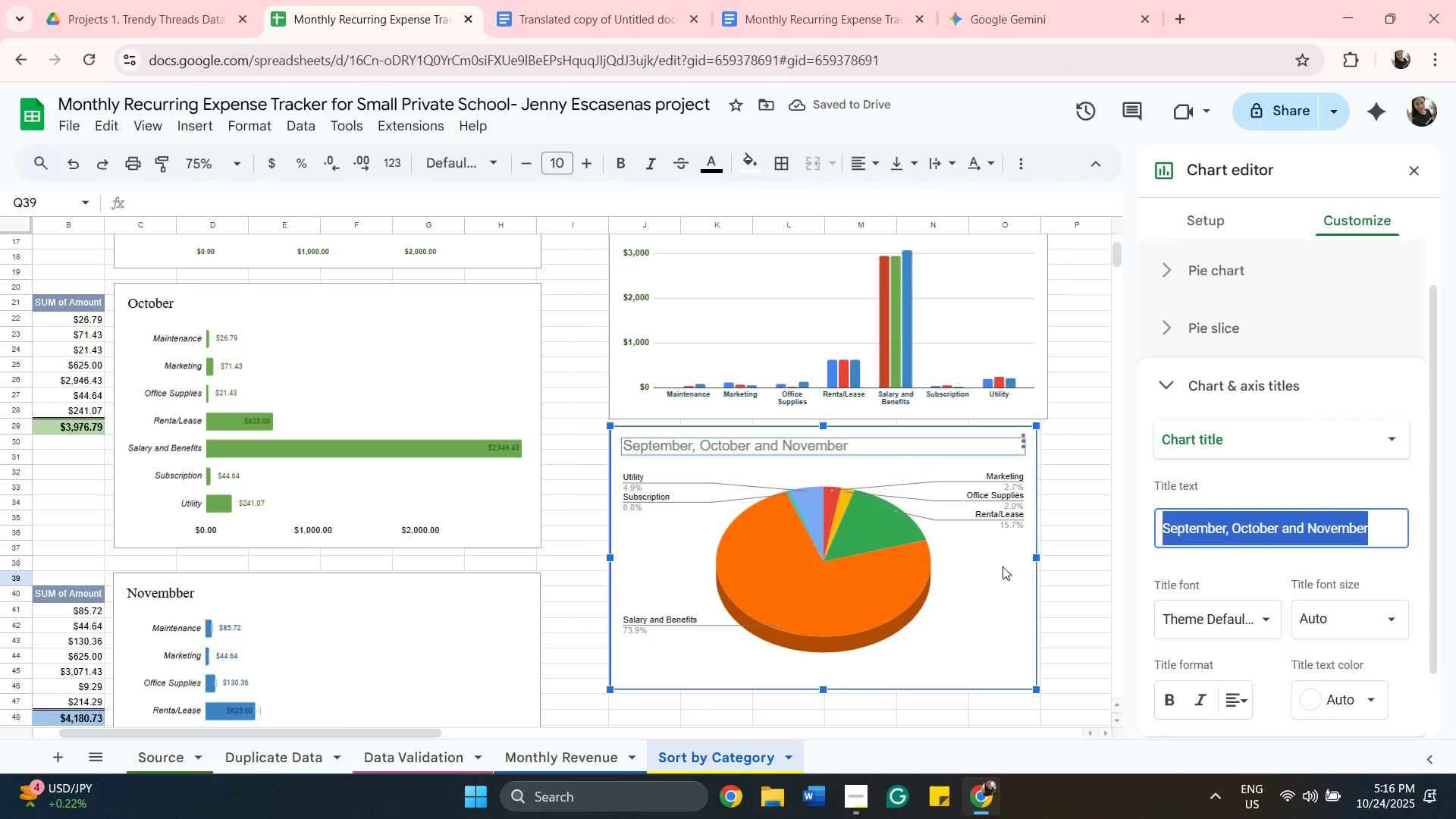 
key(Control+V)
 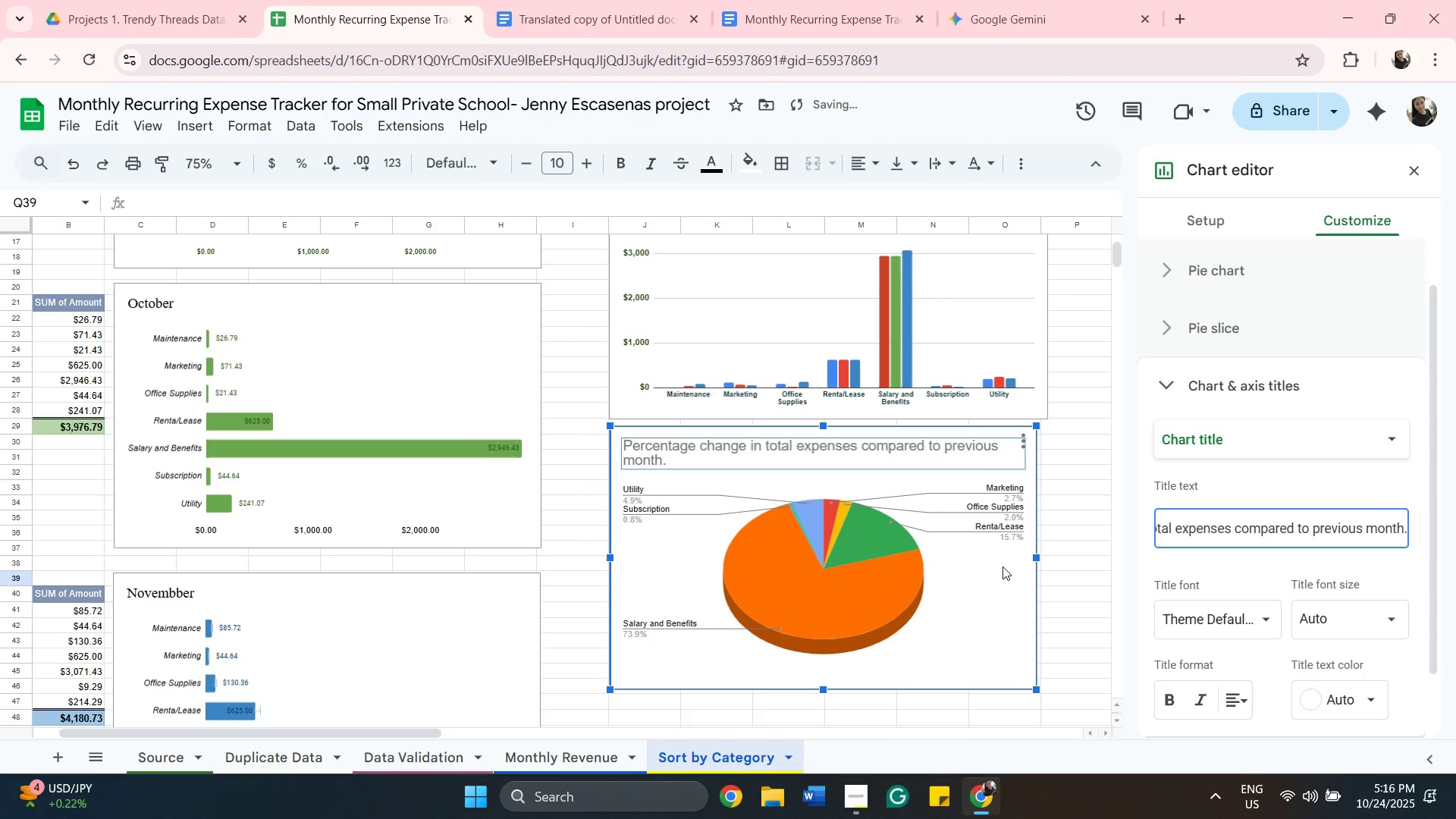 
hold_key(key=ArrowLeft, duration=1.5)
 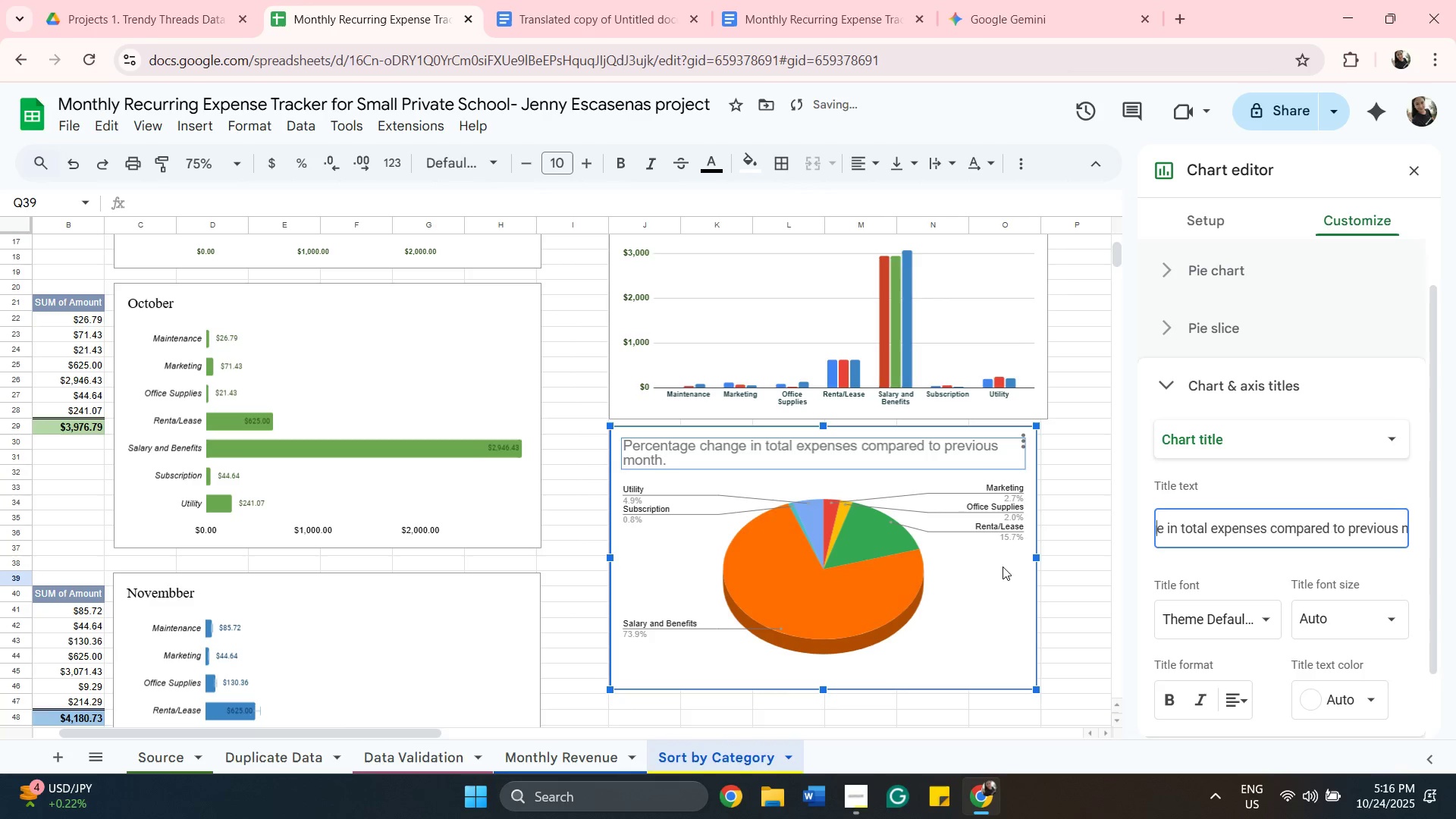 
hold_key(key=ArrowLeft, duration=1.51)
 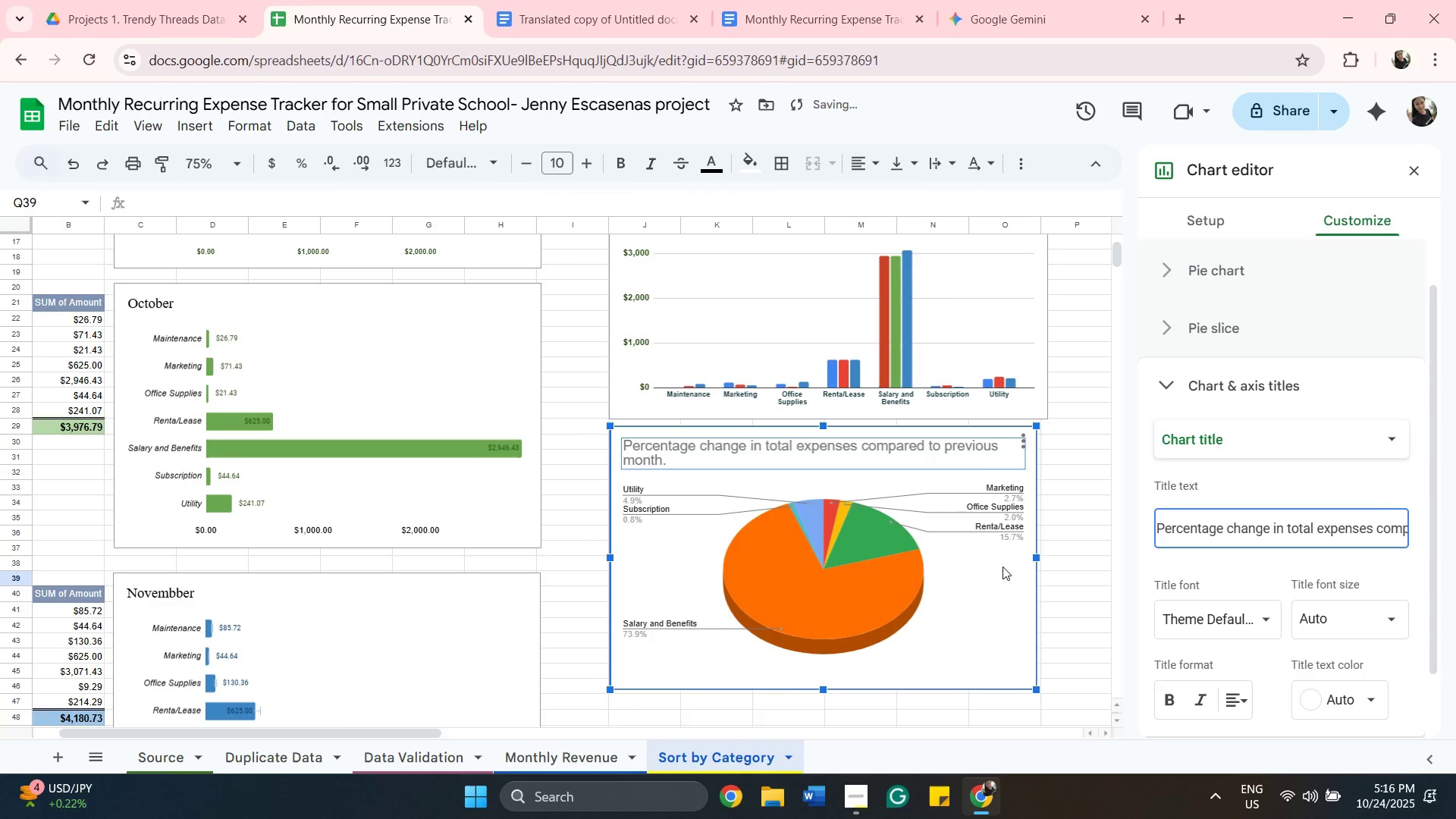 
hold_key(key=ArrowLeft, duration=1.08)
 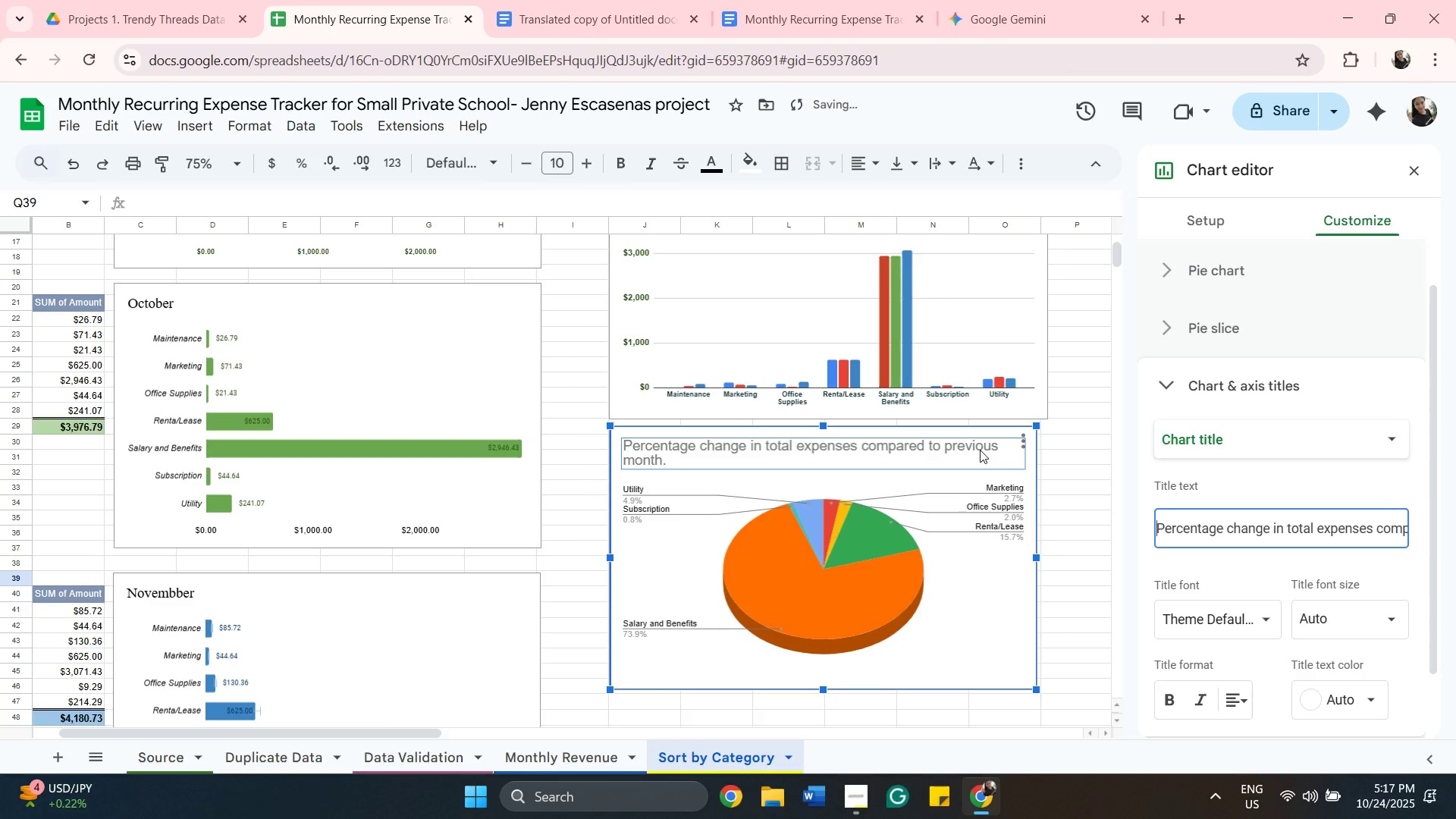 
wait(10.76)
 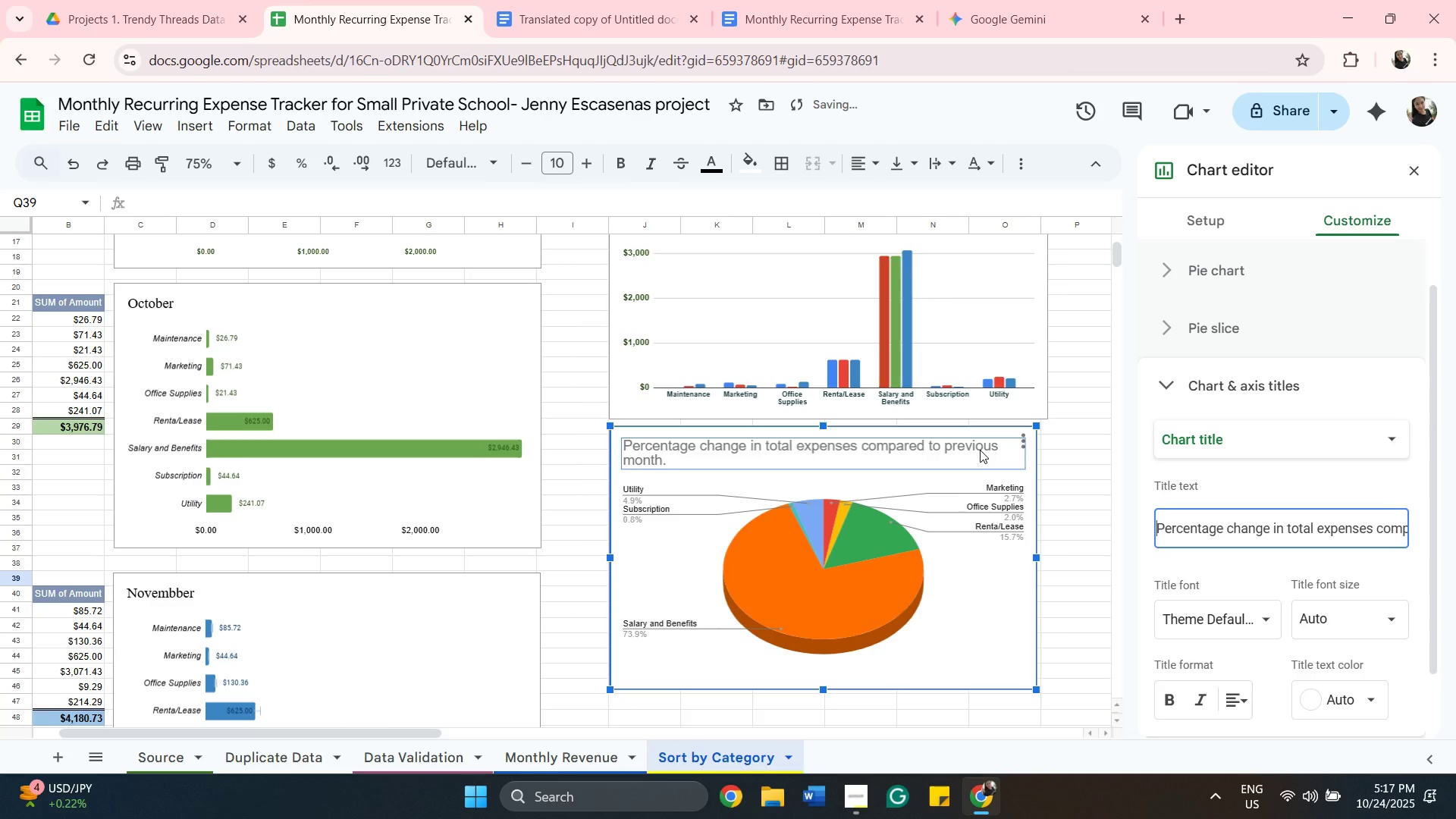 
scroll: coordinate [1093, 606], scroll_direction: up, amount: 3.0
 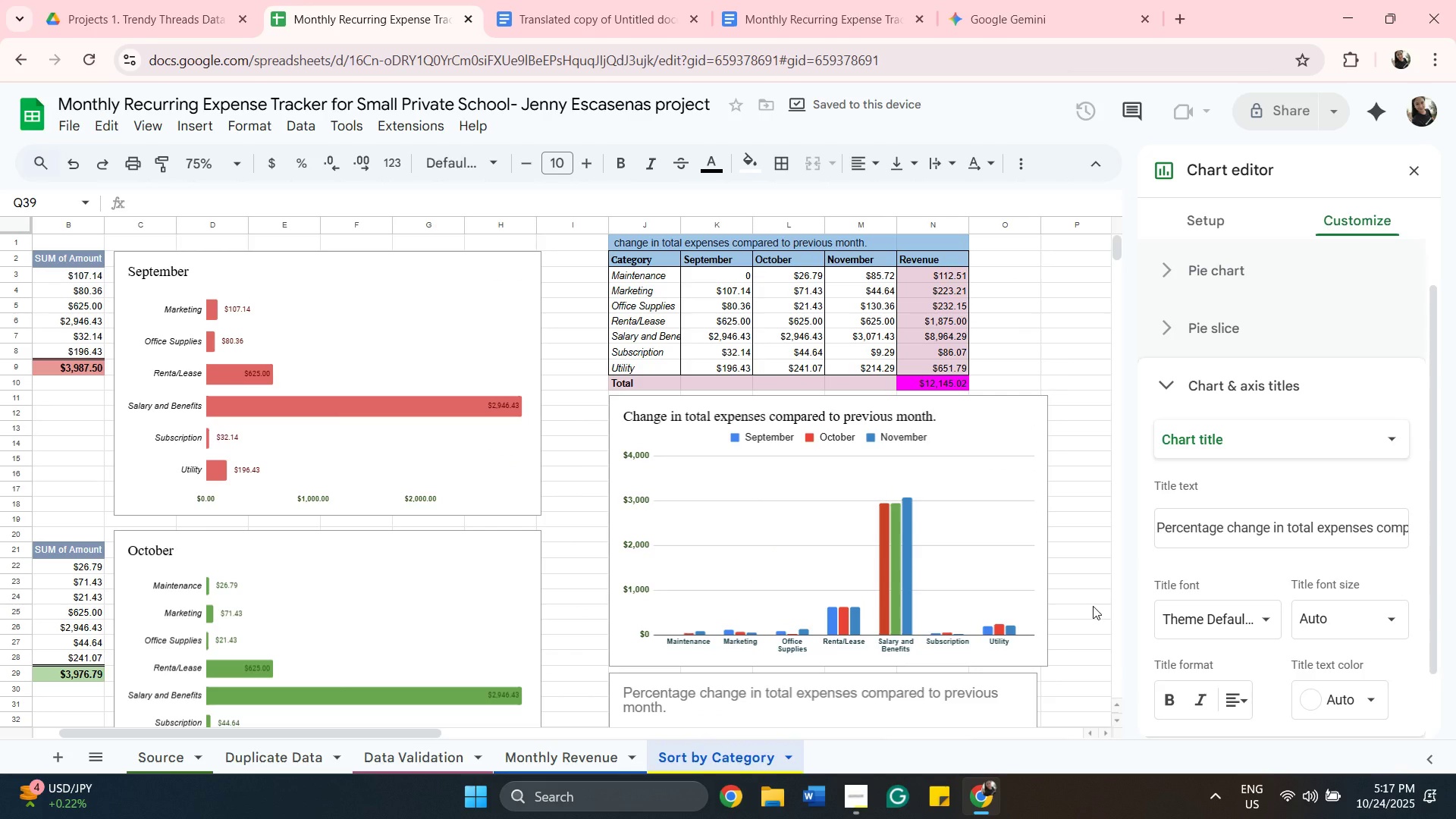 
scroll: coordinate [891, 677], scroll_direction: down, amount: 2.0
 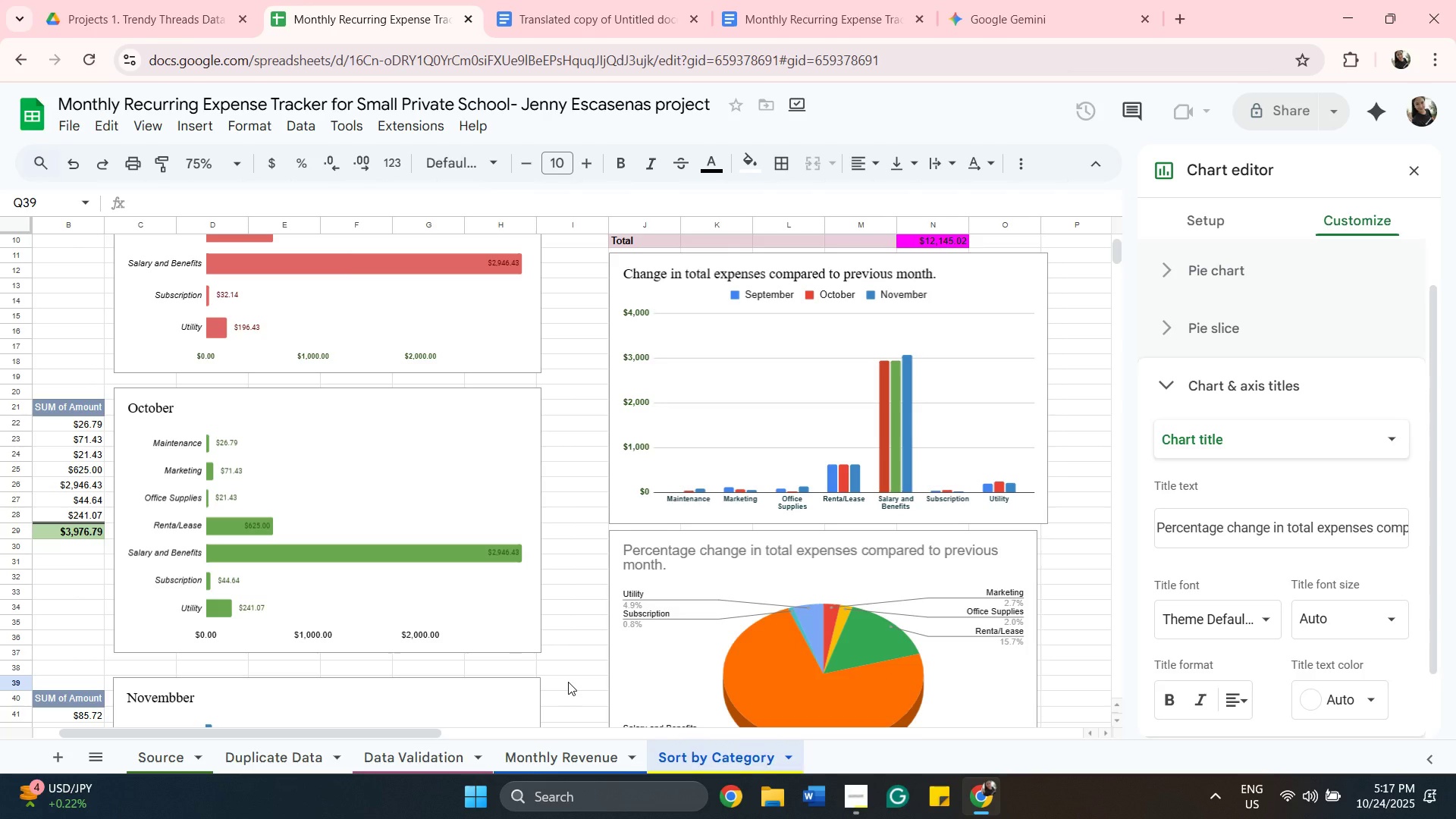 
wait(5.44)
 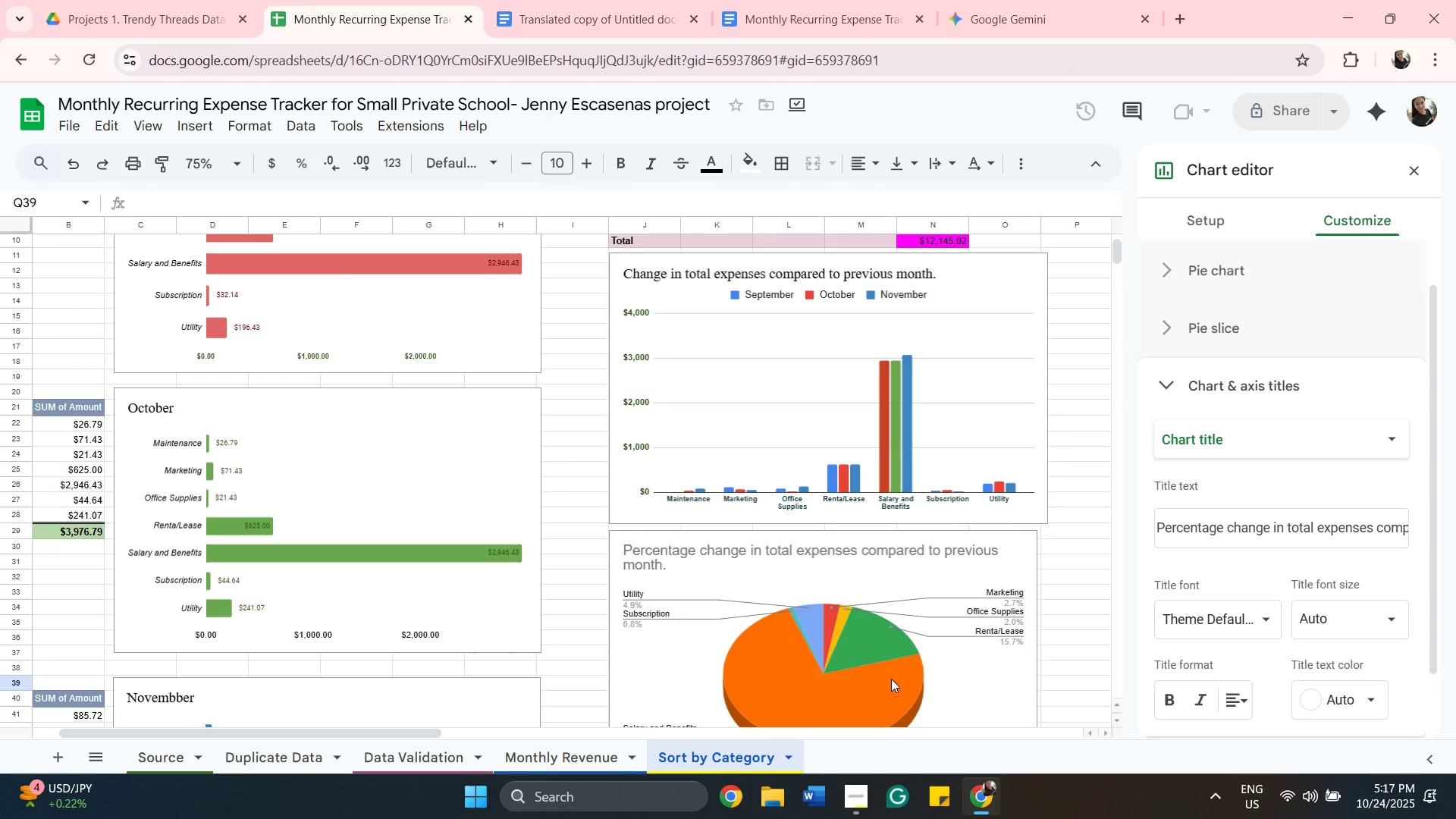 
scroll: coordinate [568, 681], scroll_direction: down, amount: 1.0
 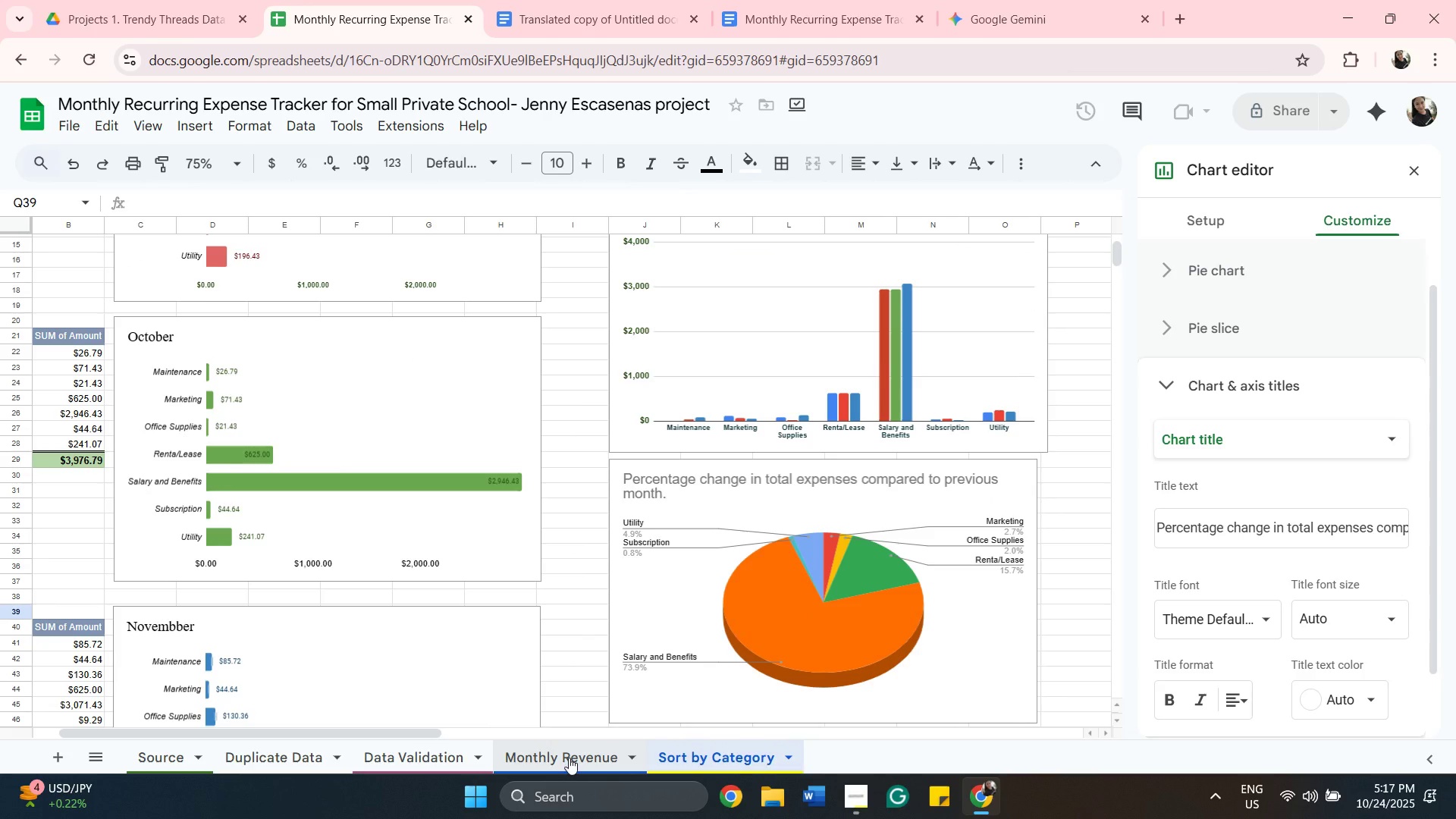 
left_click([569, 758])
 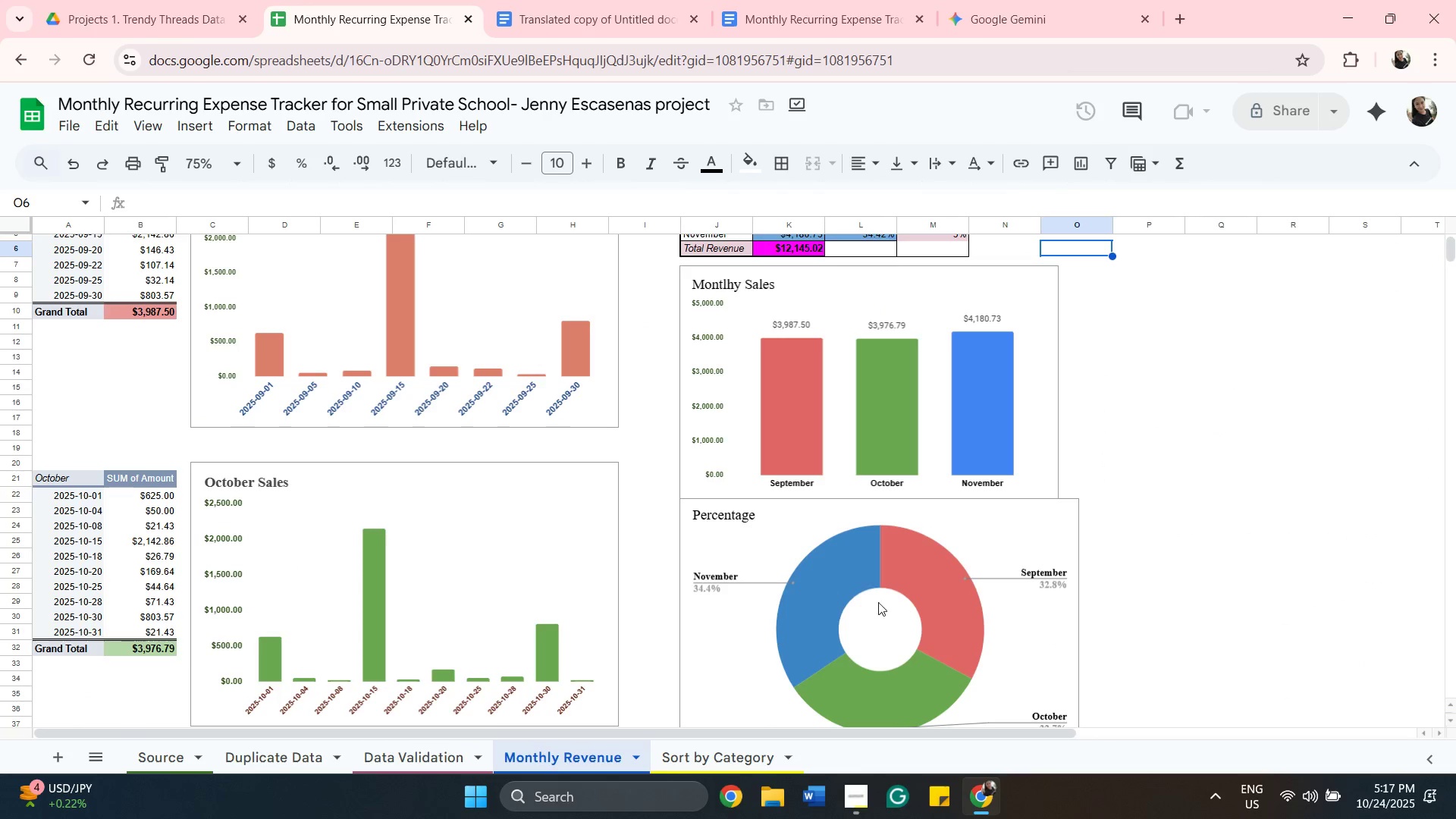 
scroll: coordinate [880, 603], scroll_direction: down, amount: 3.0
 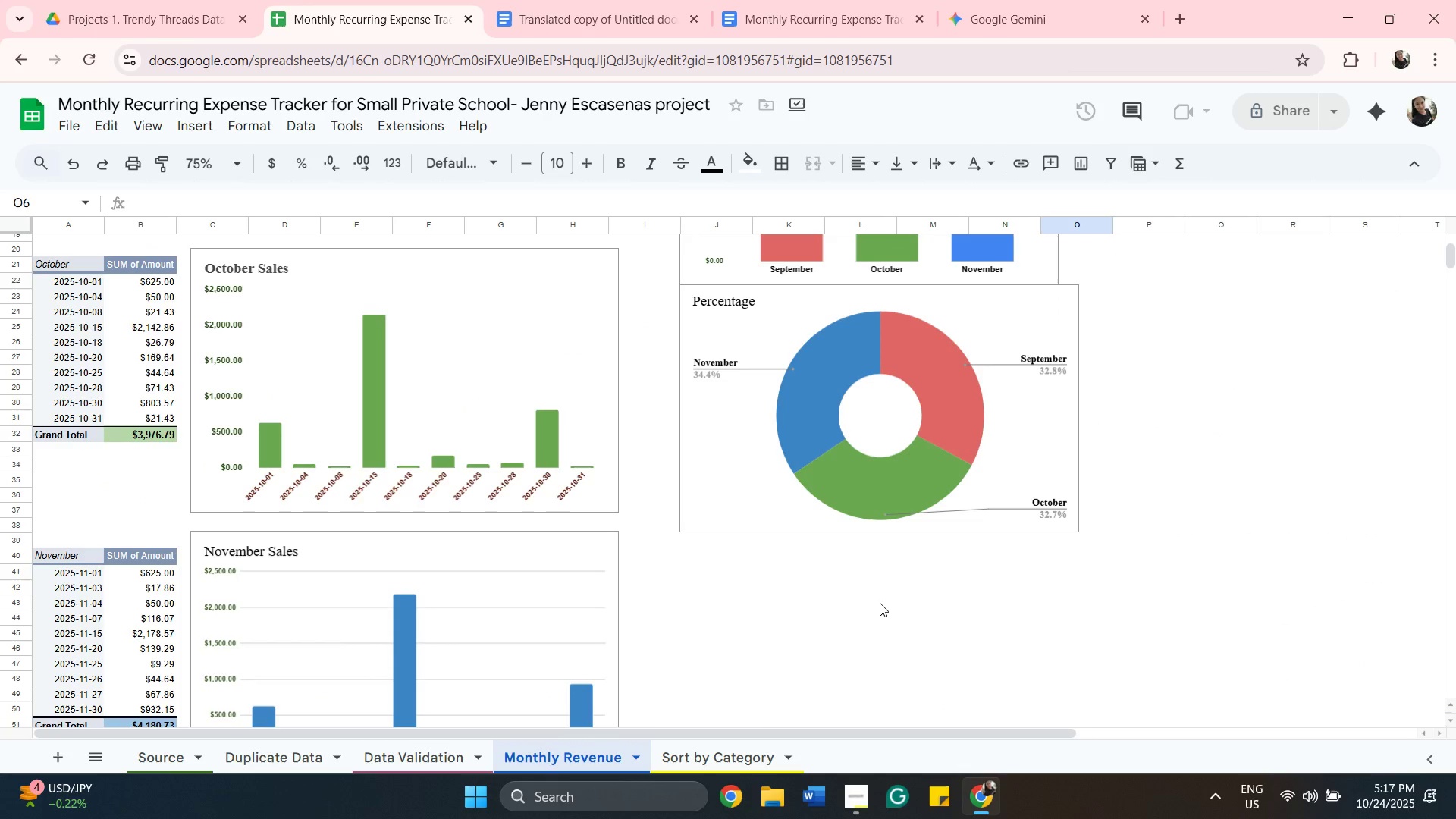 
scroll: coordinate [880, 603], scroll_direction: up, amount: 4.0
 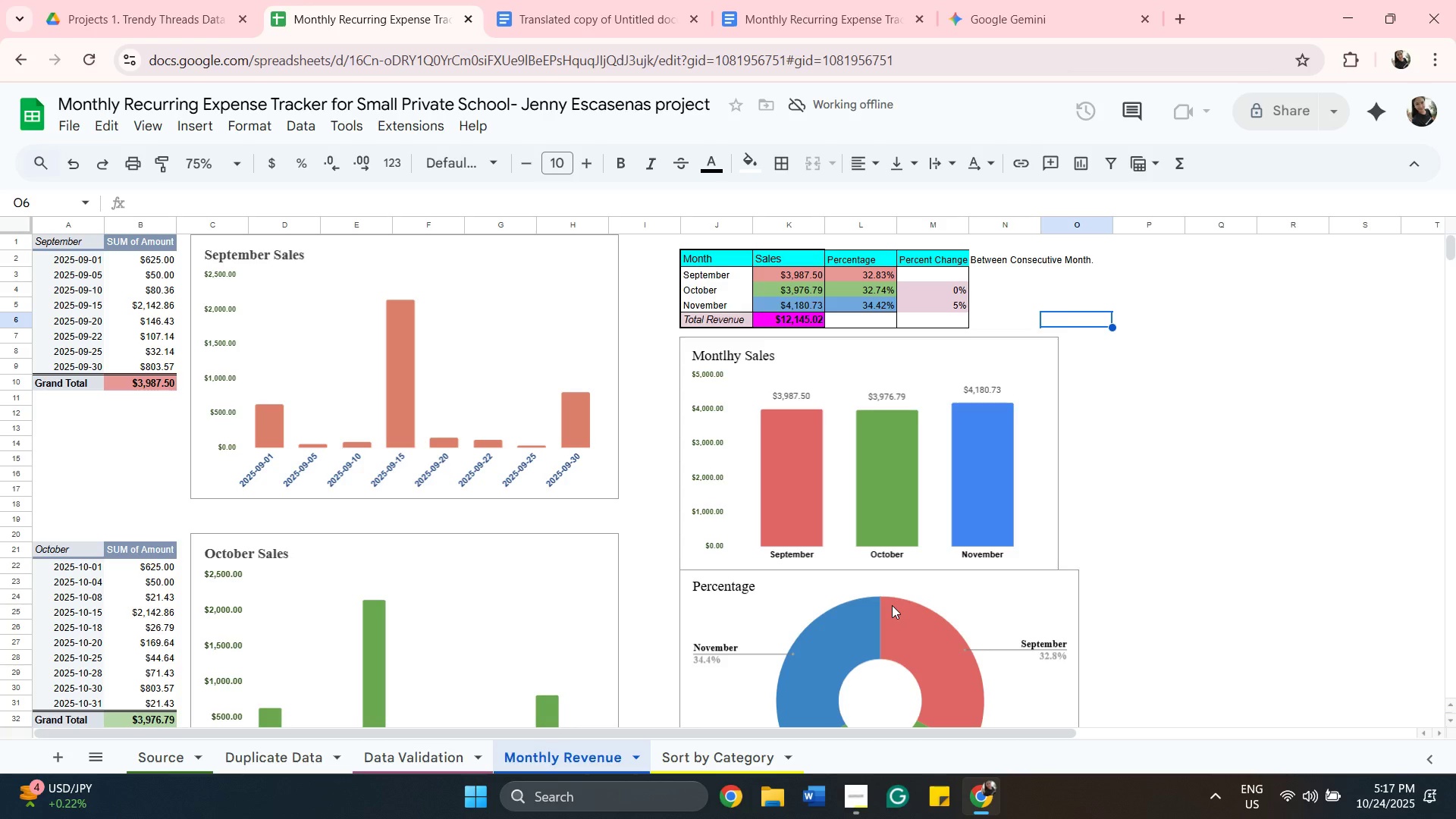 
left_click([735, 763])
 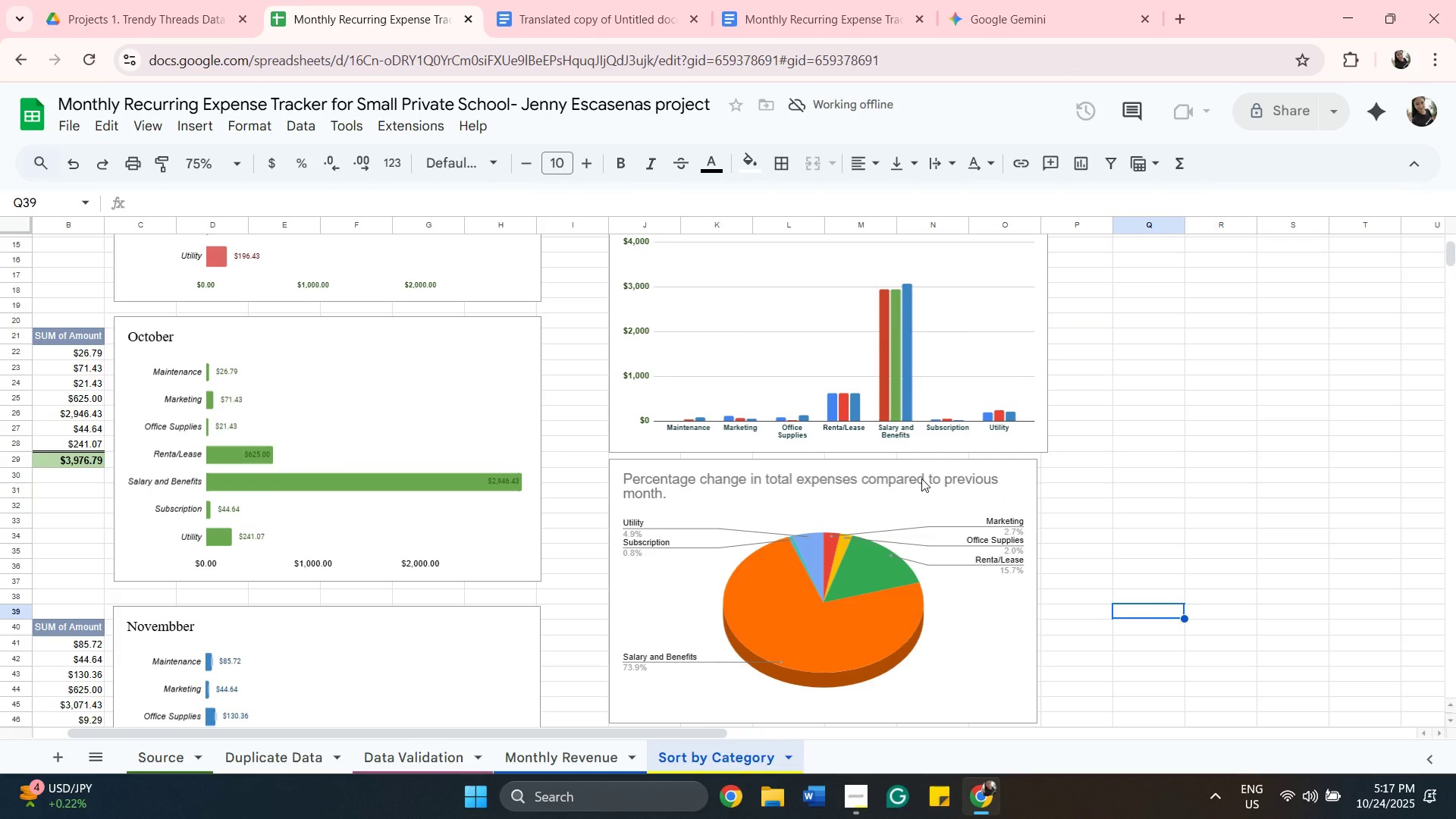 
left_click([921, 479])
 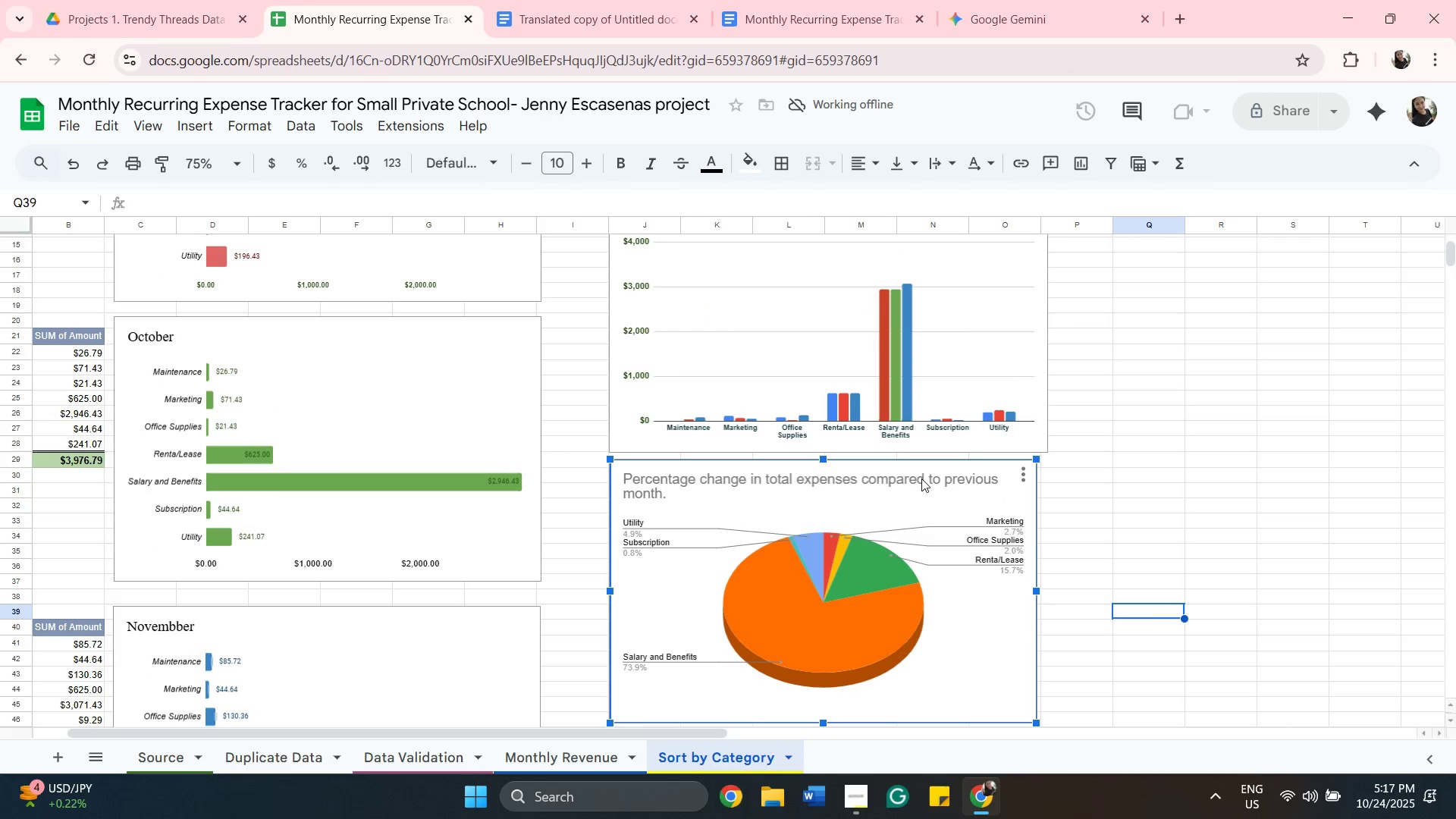 
double_click([921, 479])
 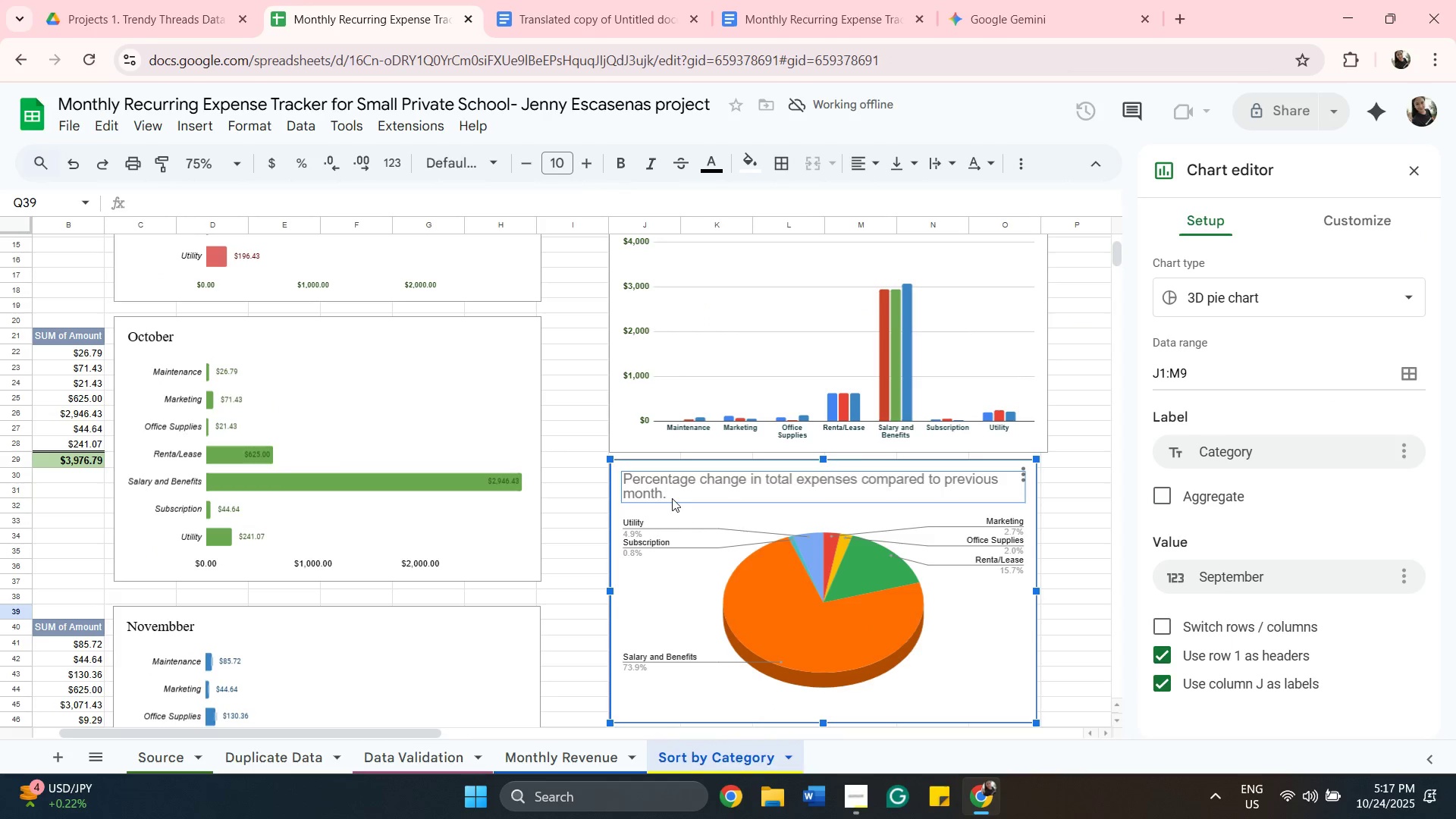 
left_click([672, 498])
 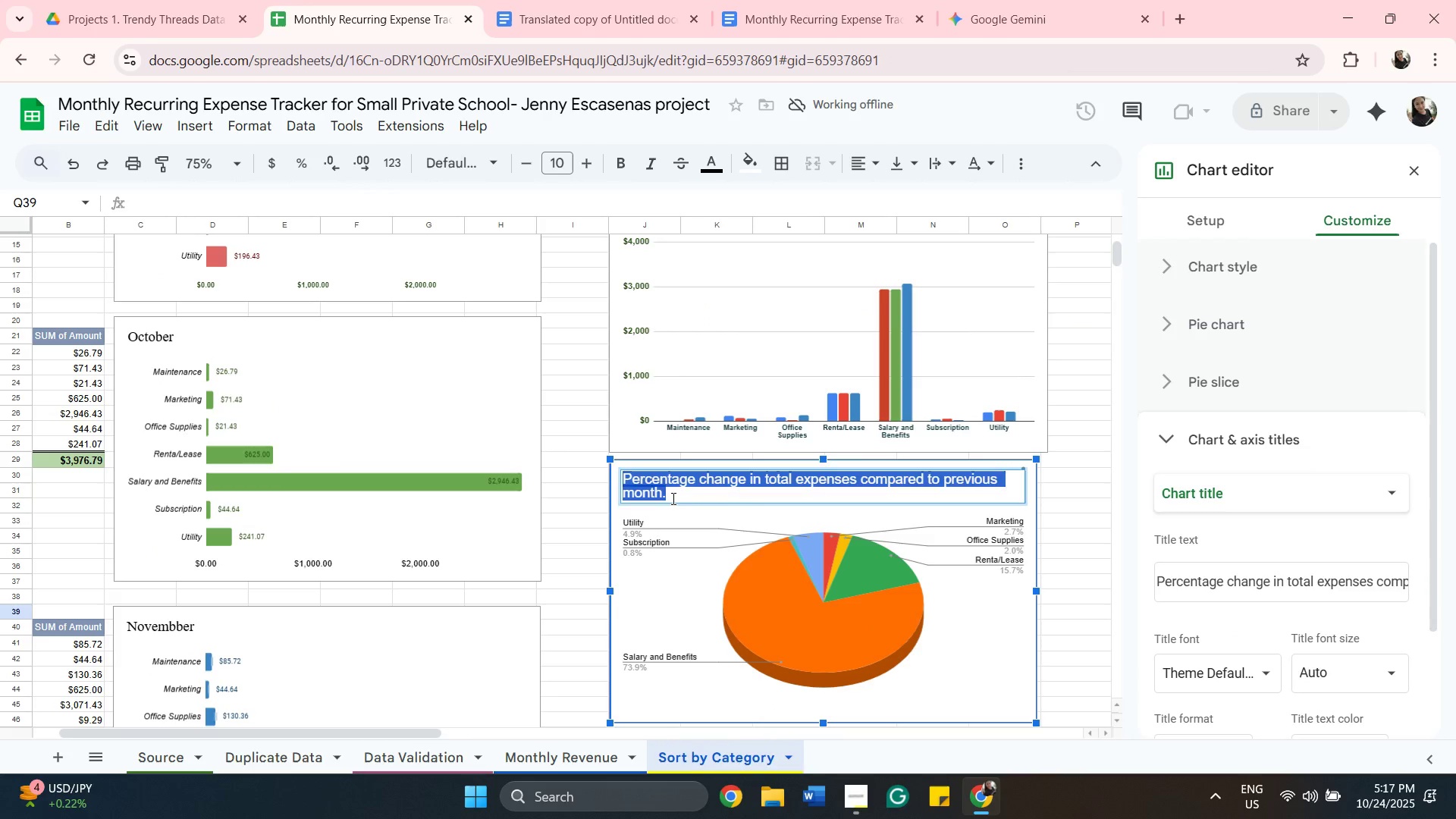 
left_click([672, 498])
 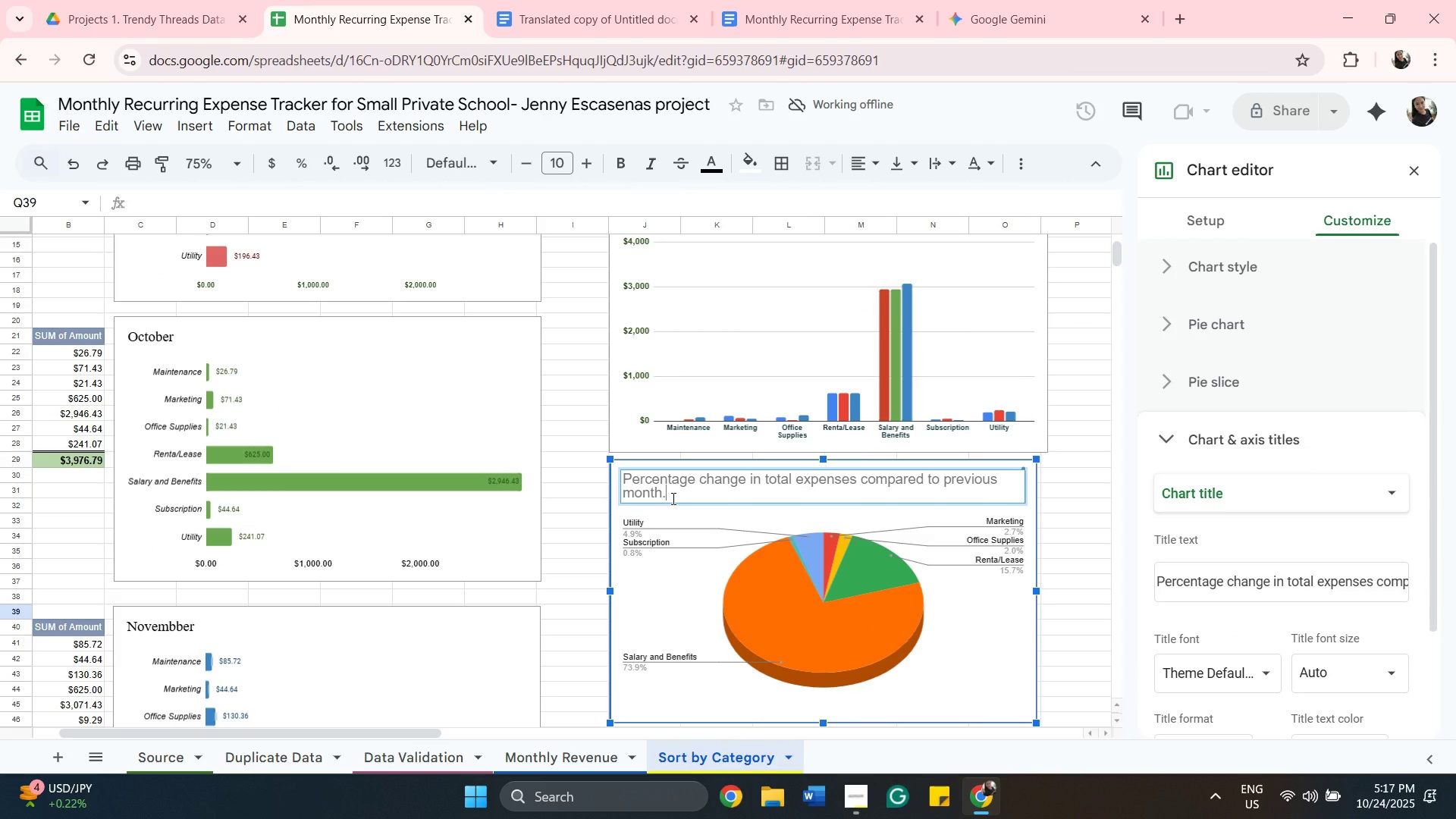 
left_click_drag(start_coordinate=[672, 498], to_coordinate=[701, 467])
 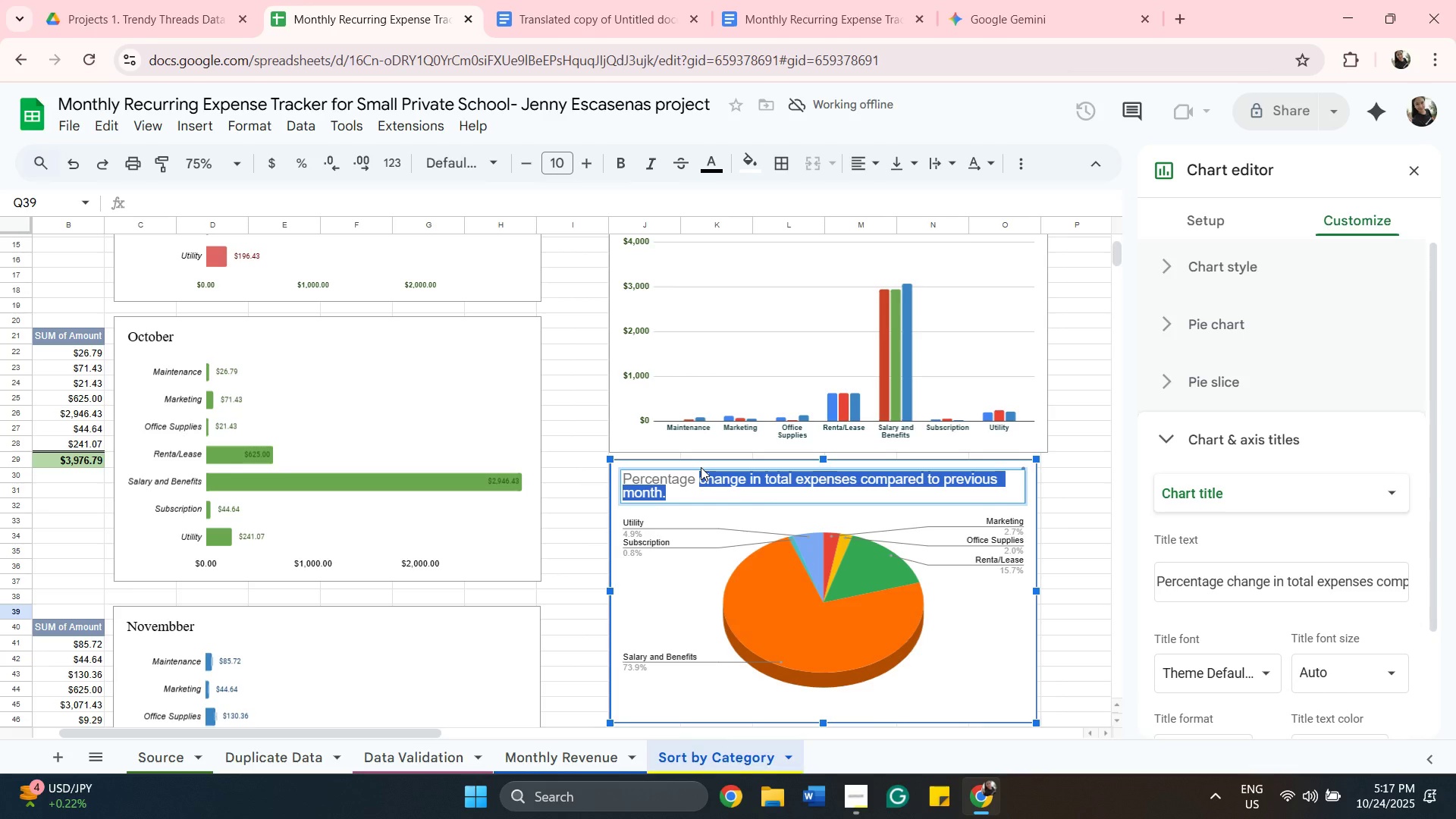 
key(Backspace)
 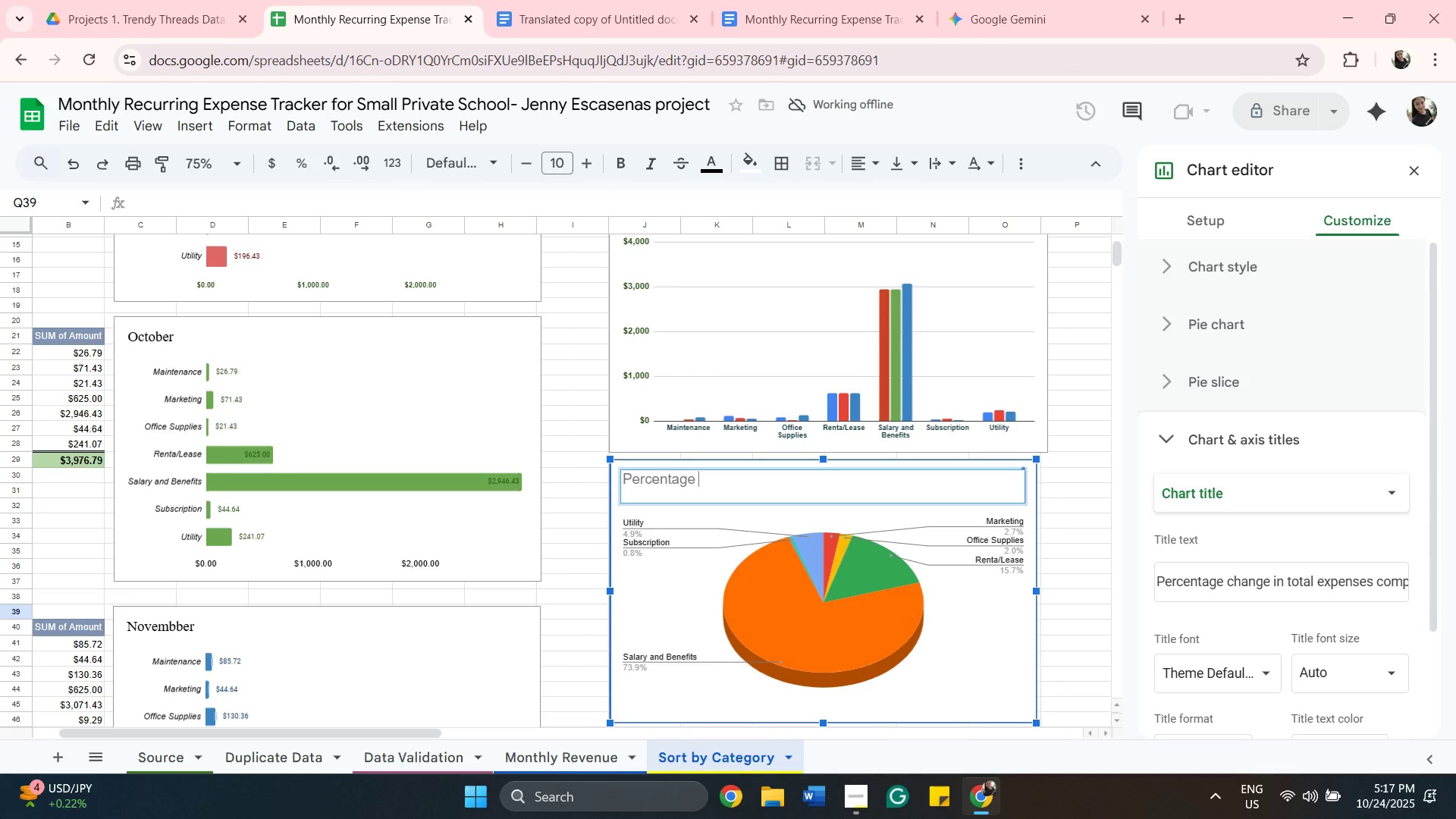 
key(Backspace)
 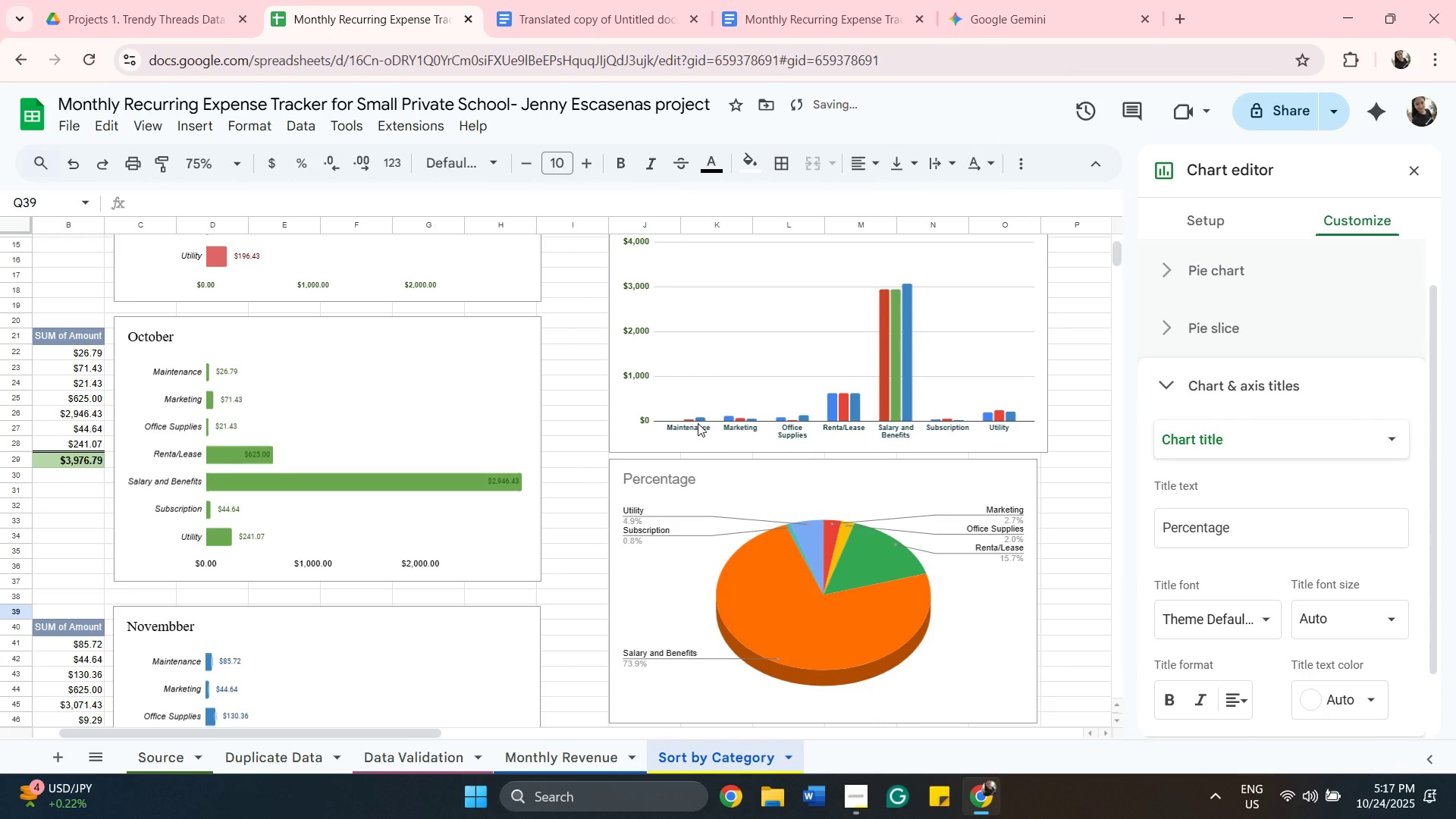 
left_click([673, 487])
 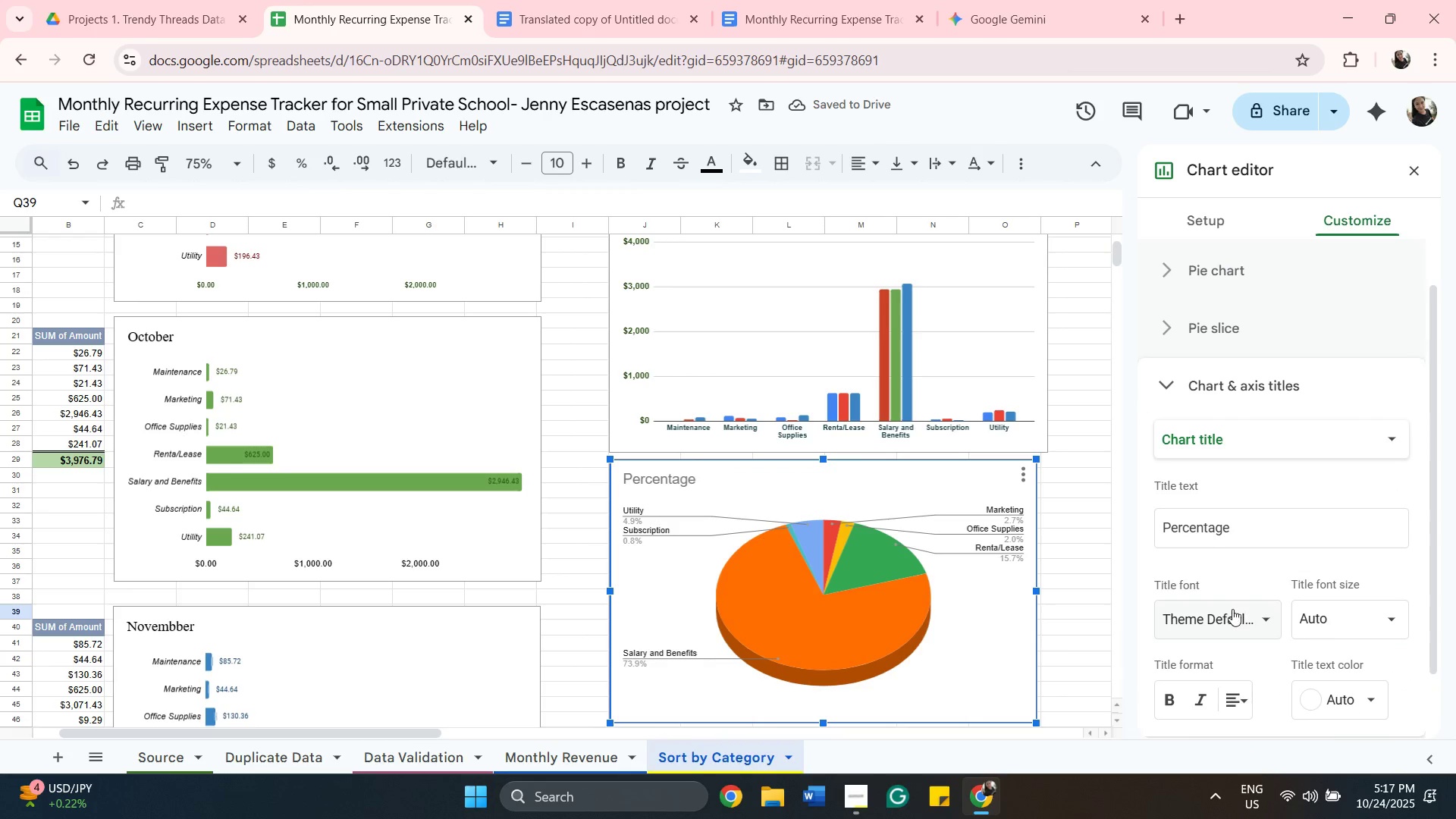 
left_click([1232, 609])
 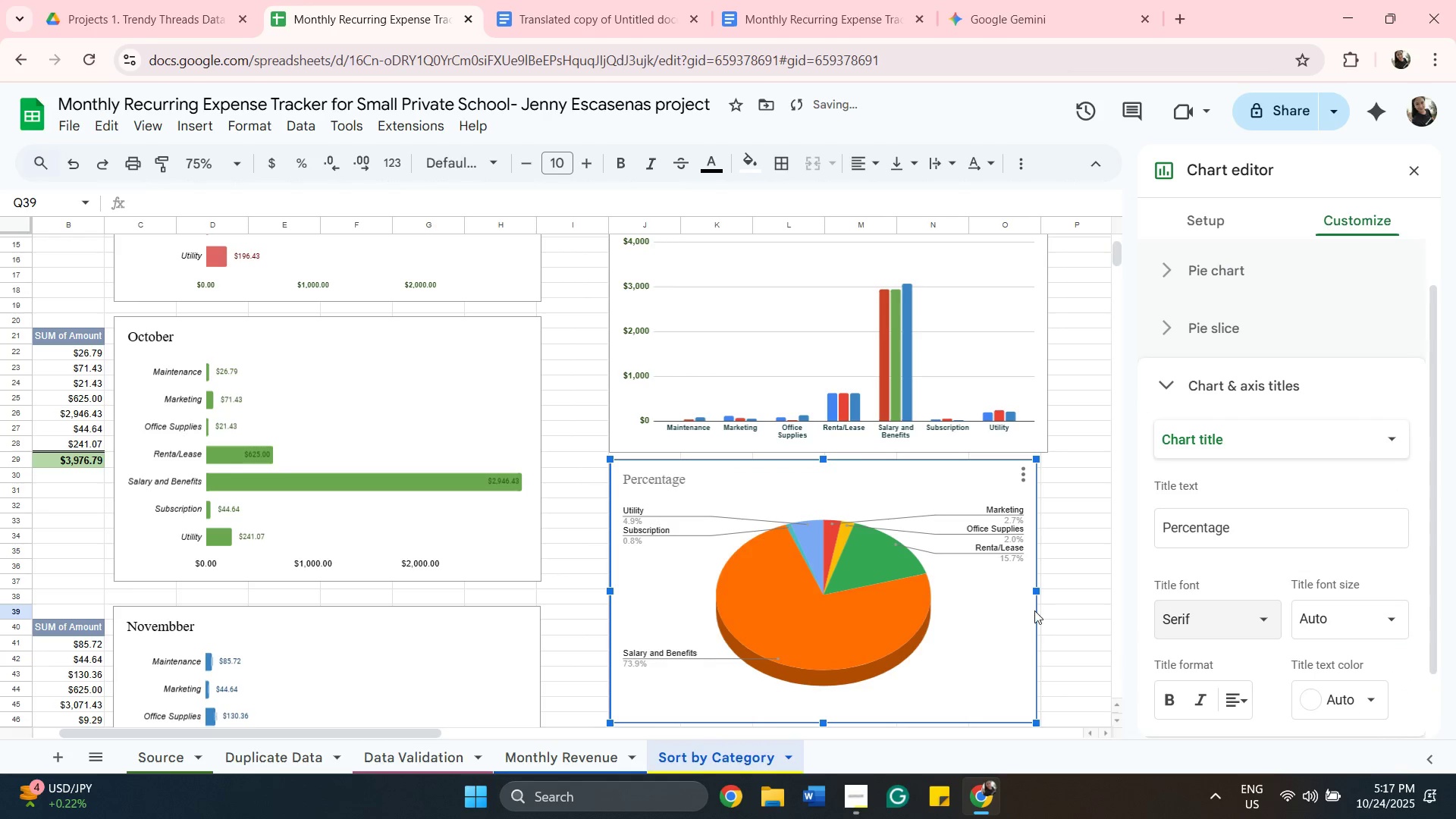 
scroll: coordinate [1010, 588], scroll_direction: down, amount: 1.0
 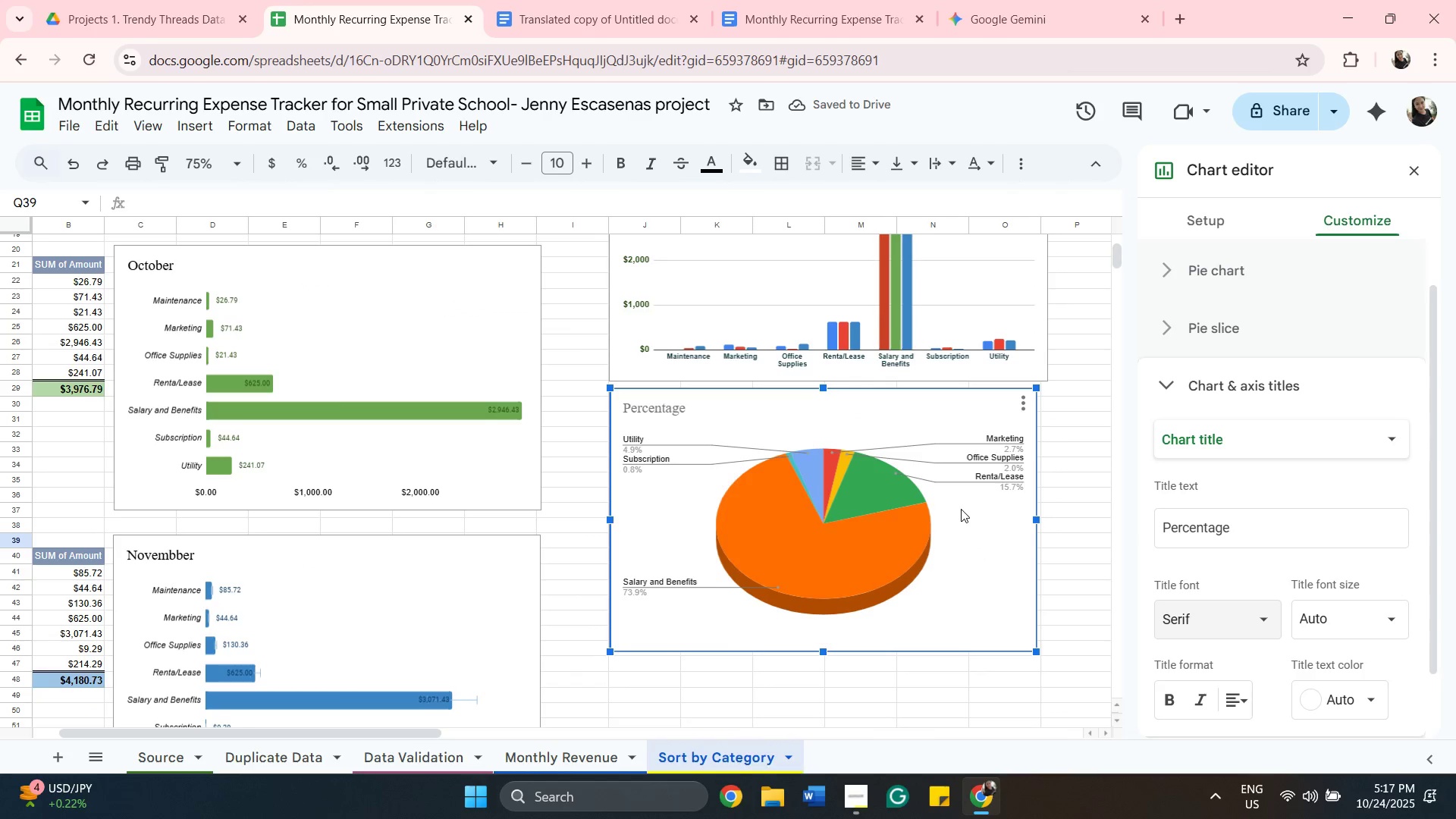 
scroll: coordinate [976, 541], scroll_direction: up, amount: 2.0
 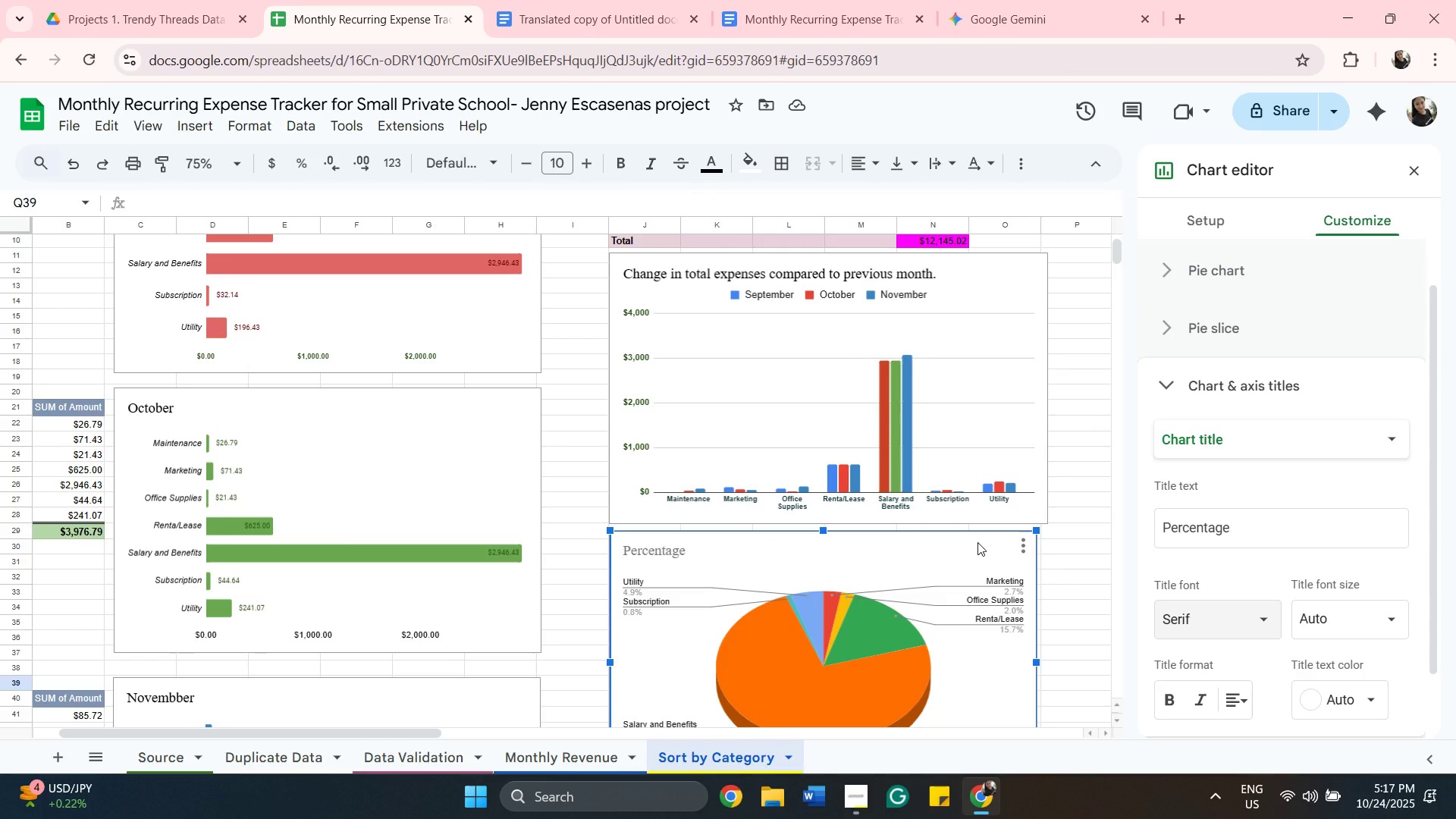 
scroll: coordinate [977, 542], scroll_direction: down, amount: 1.0
 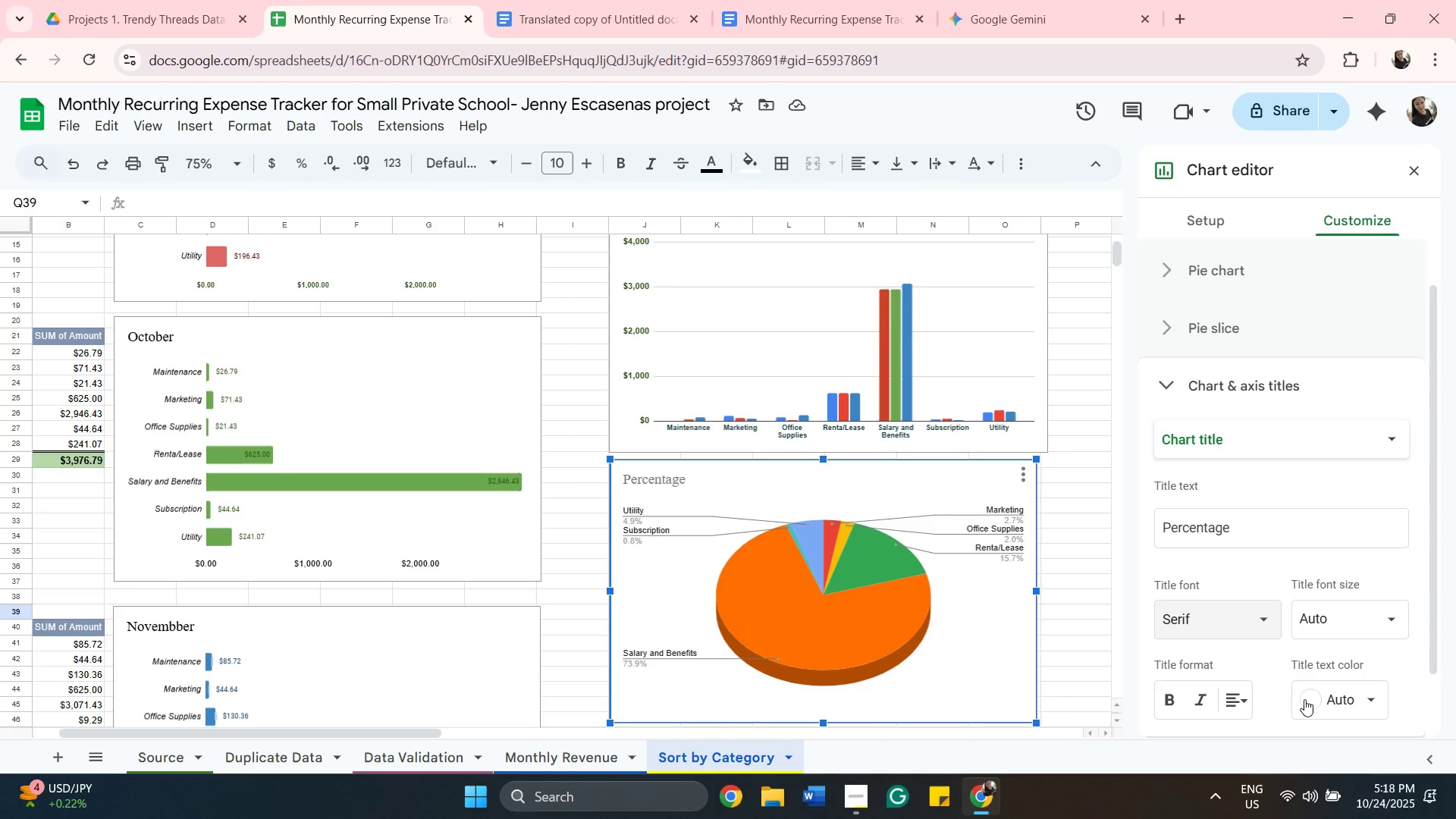 
wait(7.24)
 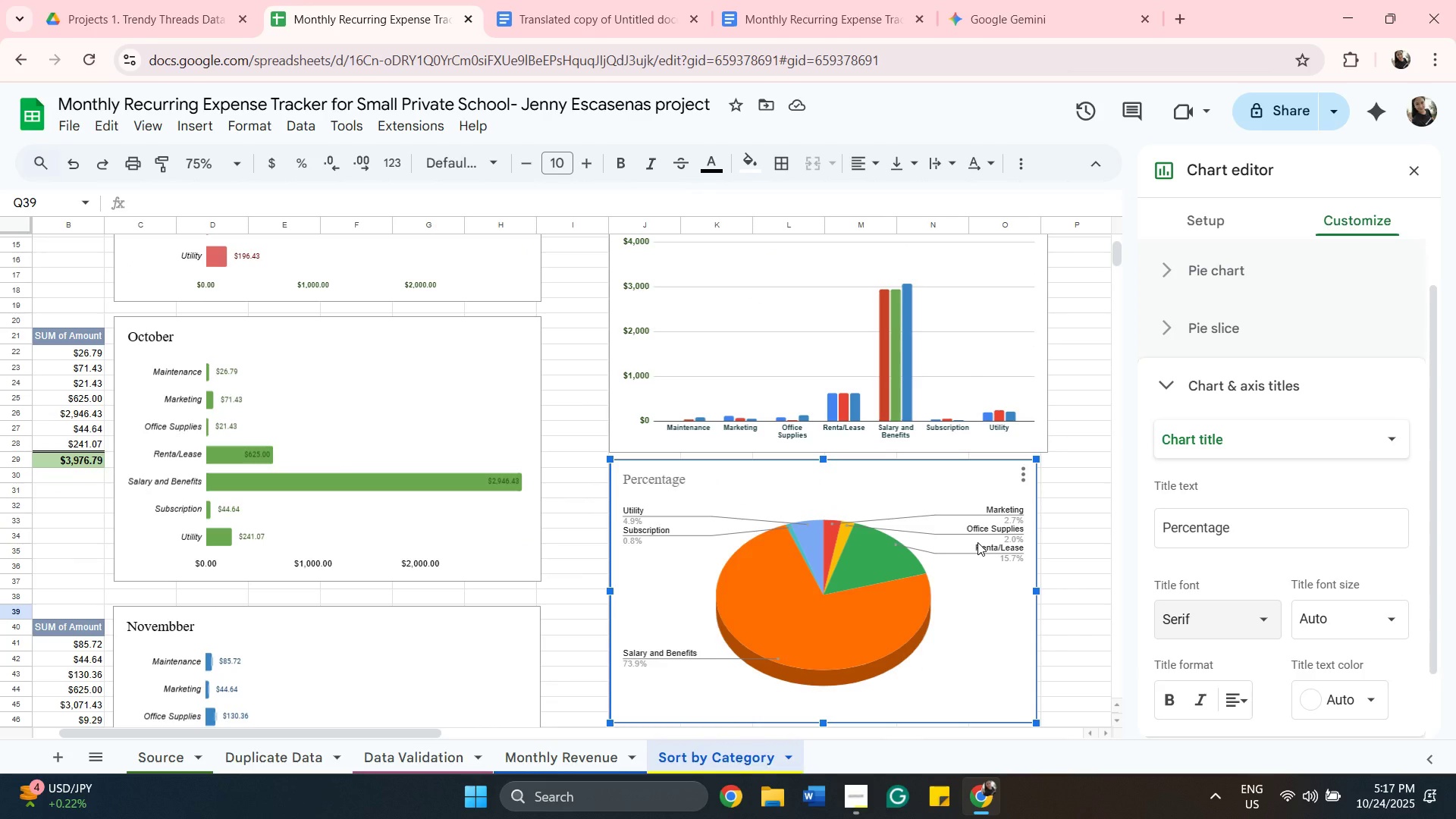 
left_click([1175, 402])
 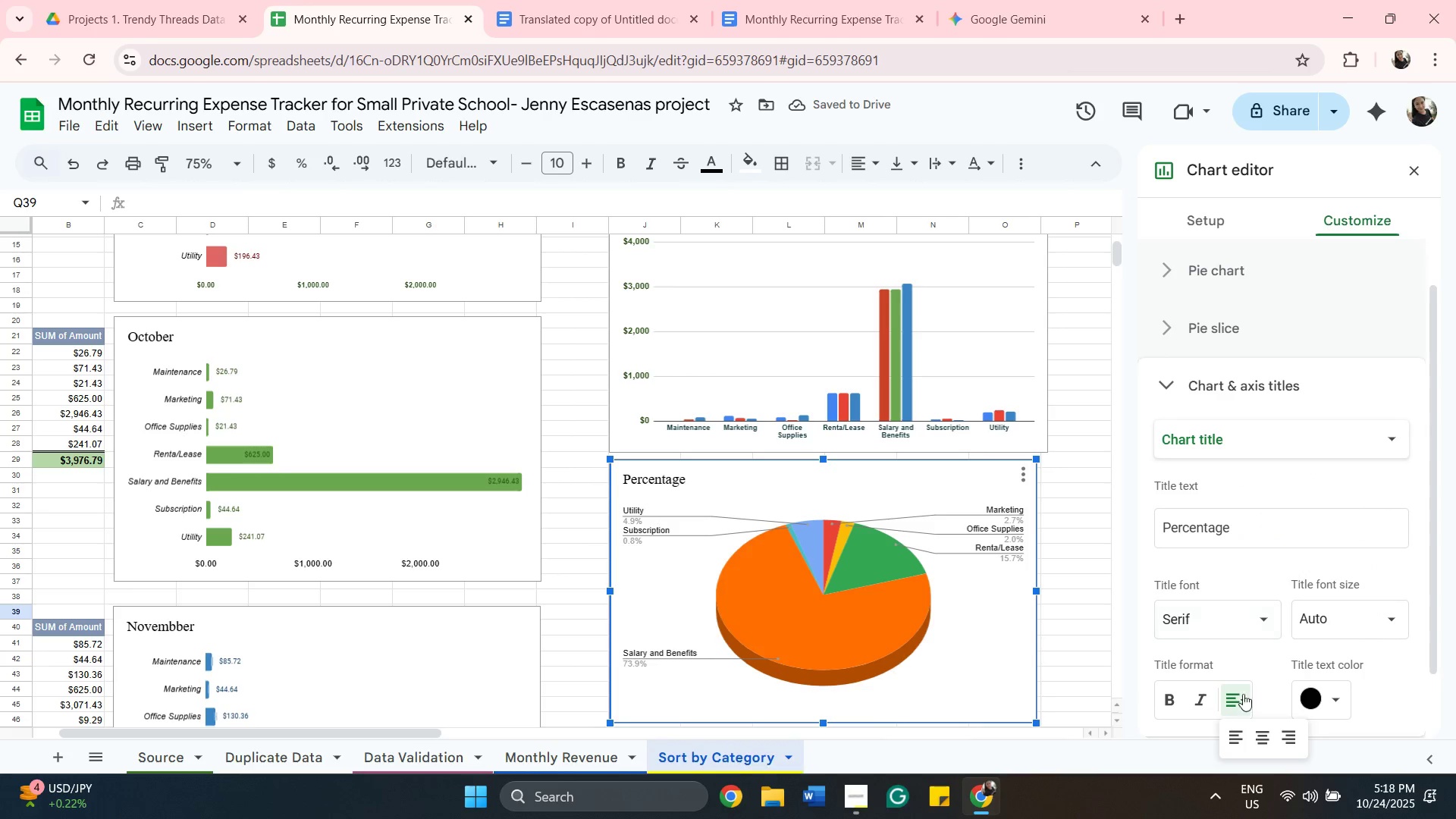 
left_click([1264, 736])
 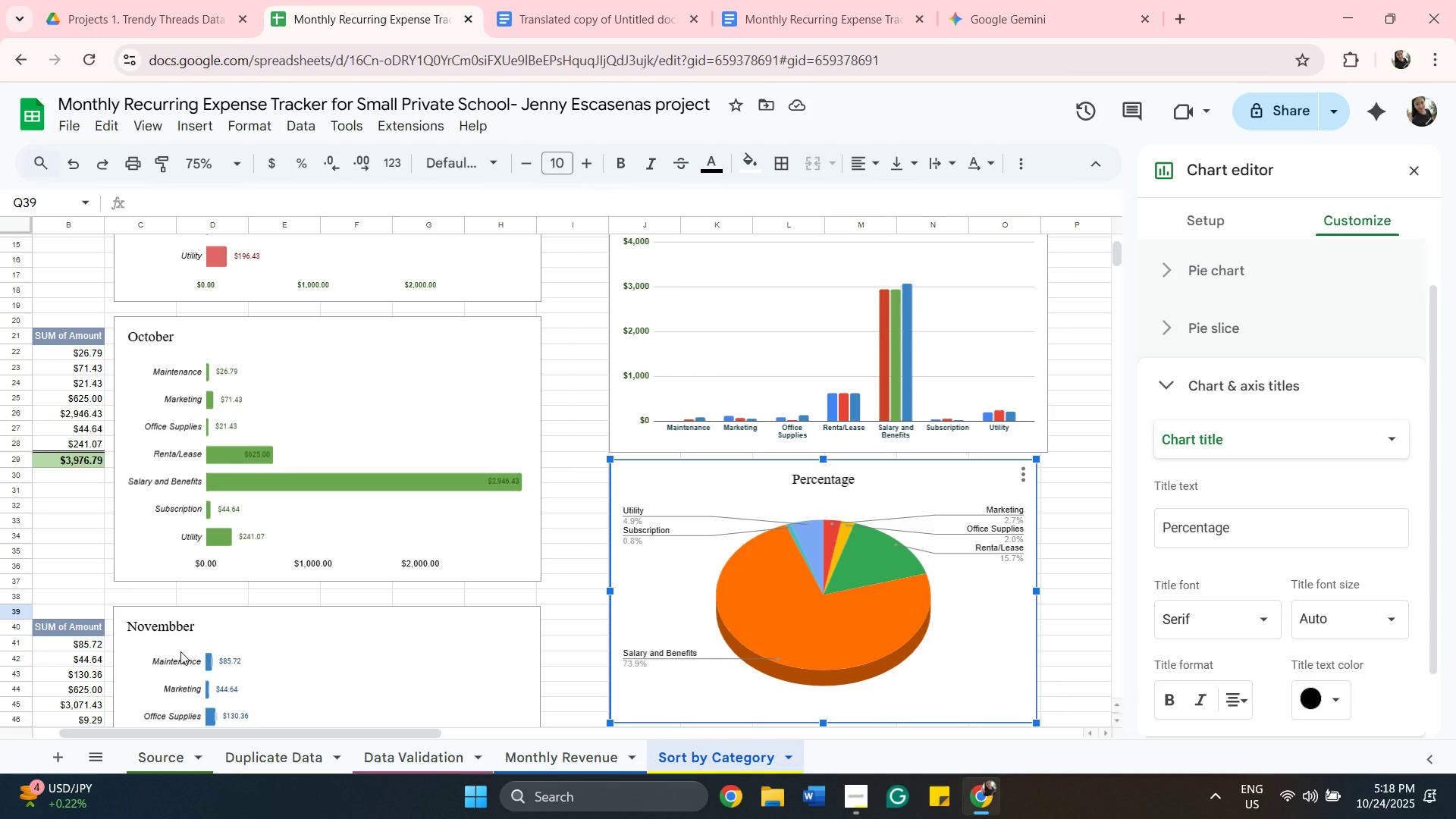 
wait(7.68)
 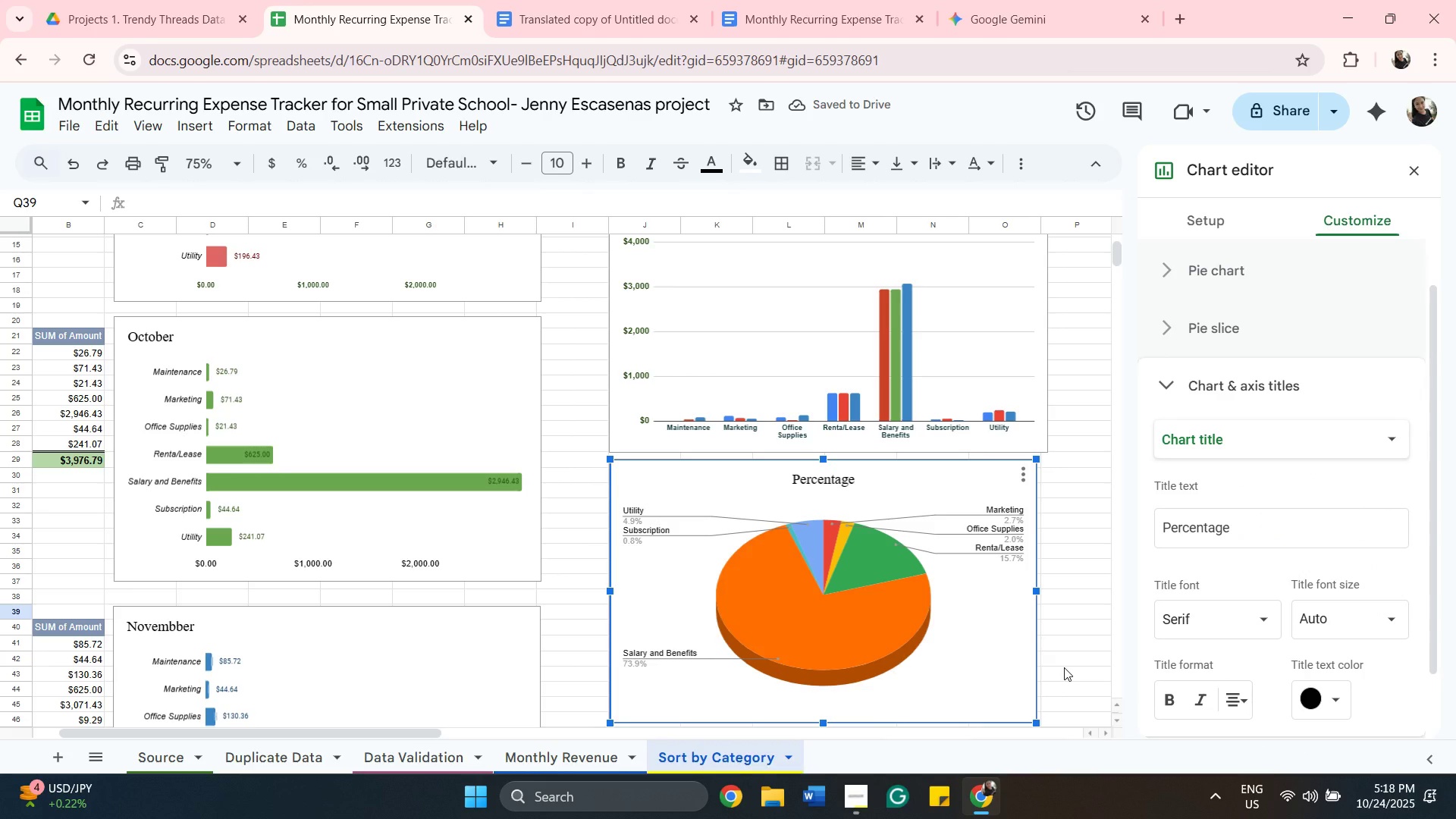 
left_click([180, 629])
 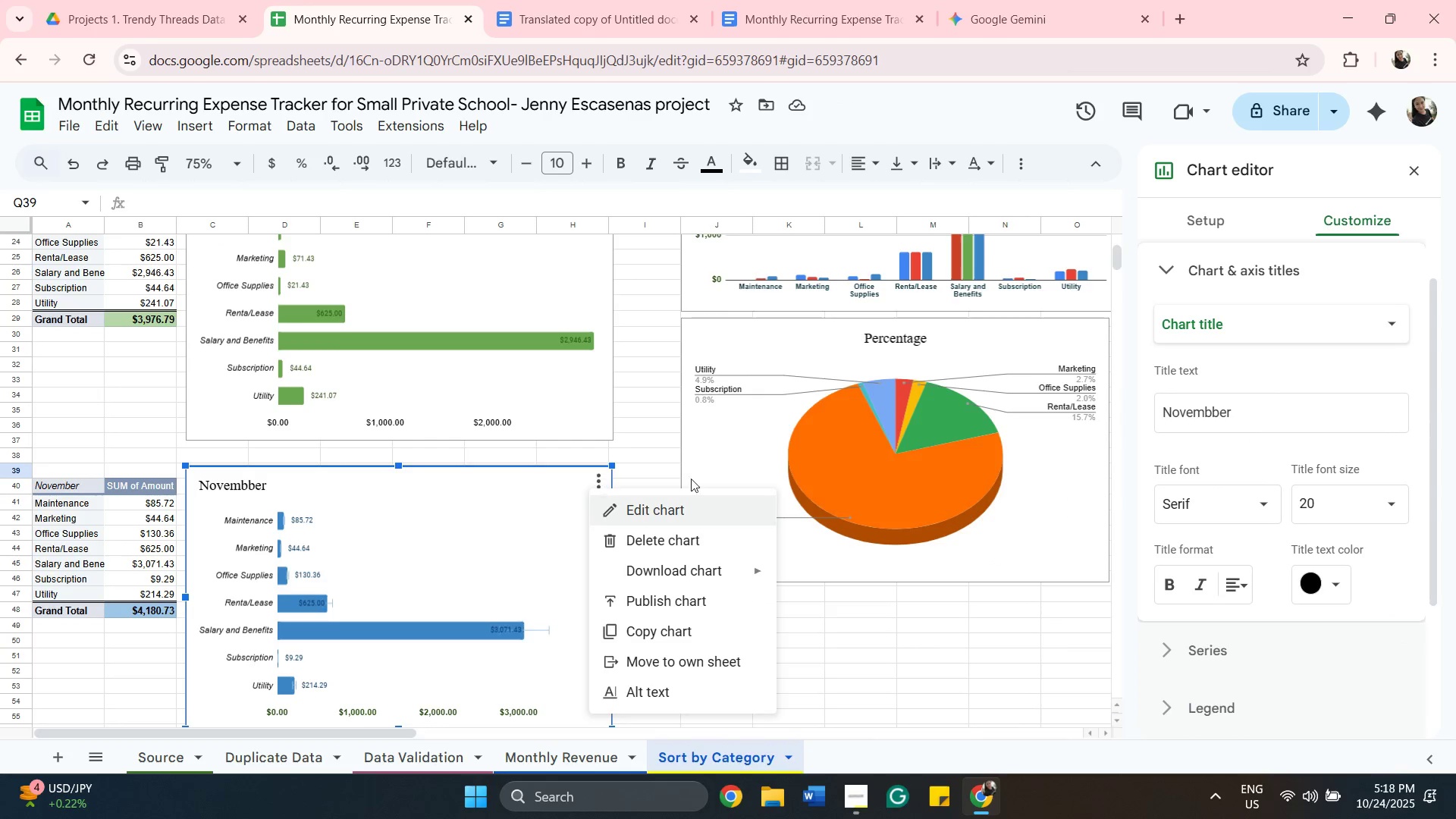 
left_click([695, 505])
 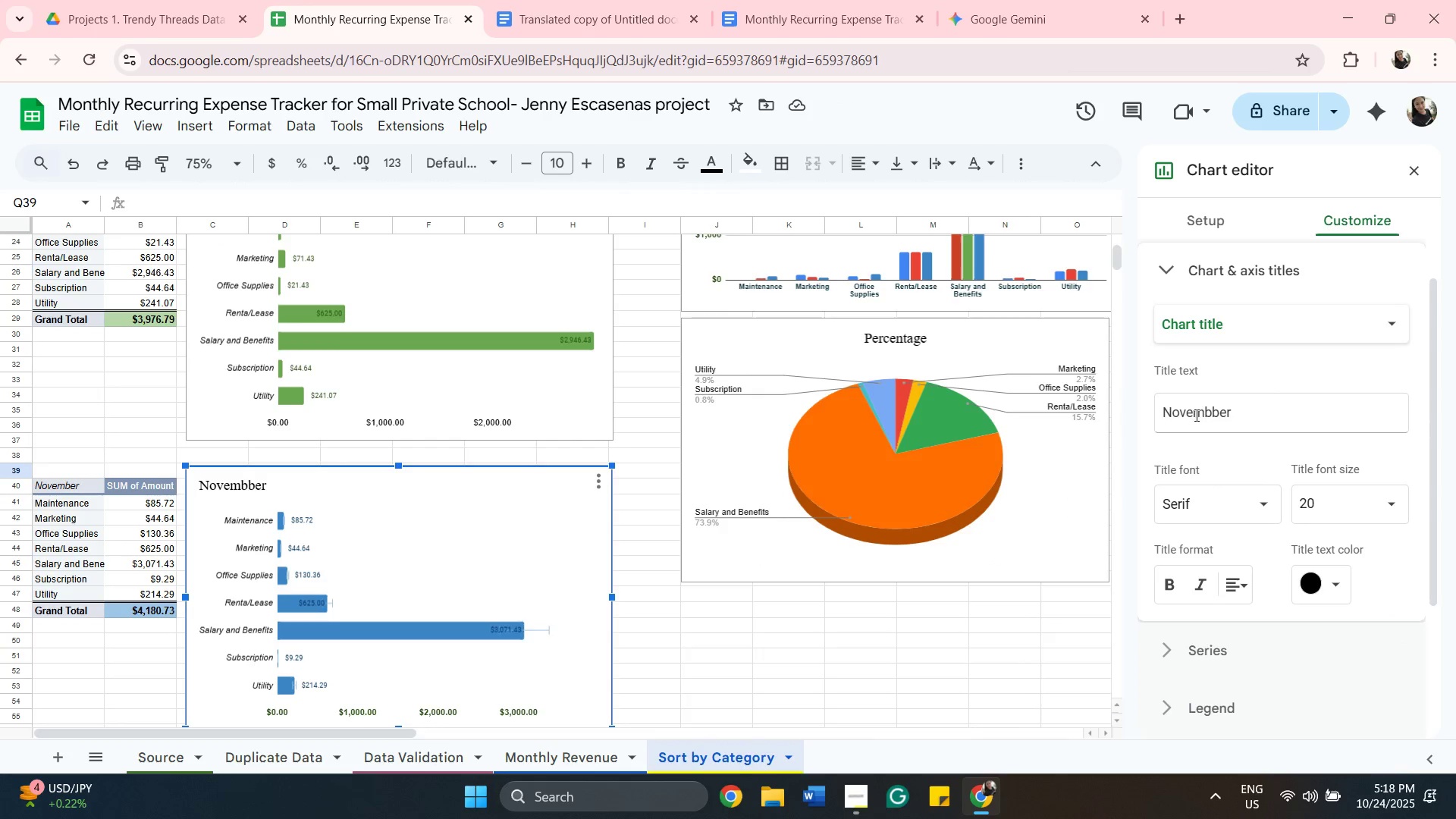 
left_click([1218, 416])
 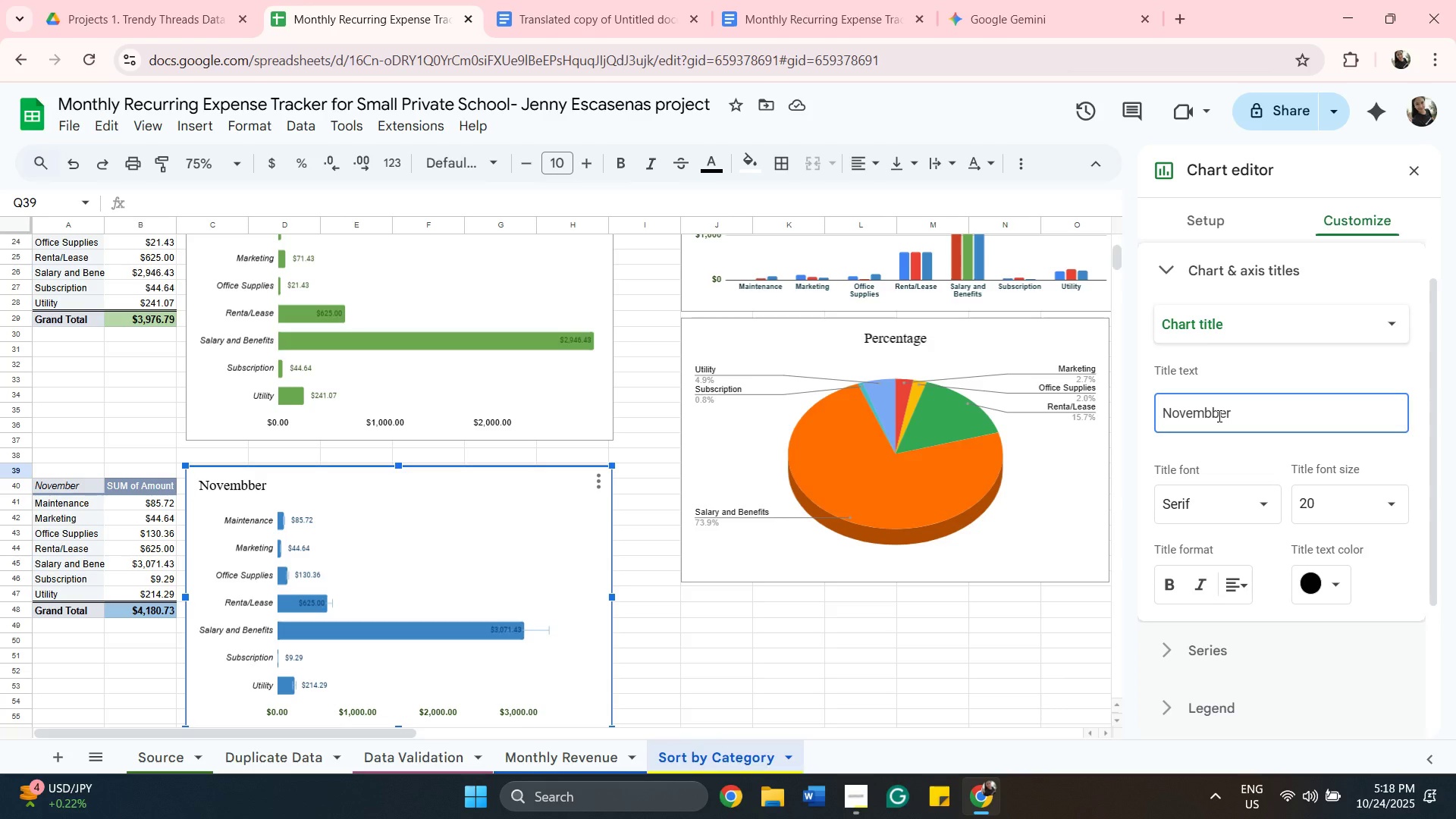 
key(Backspace)
 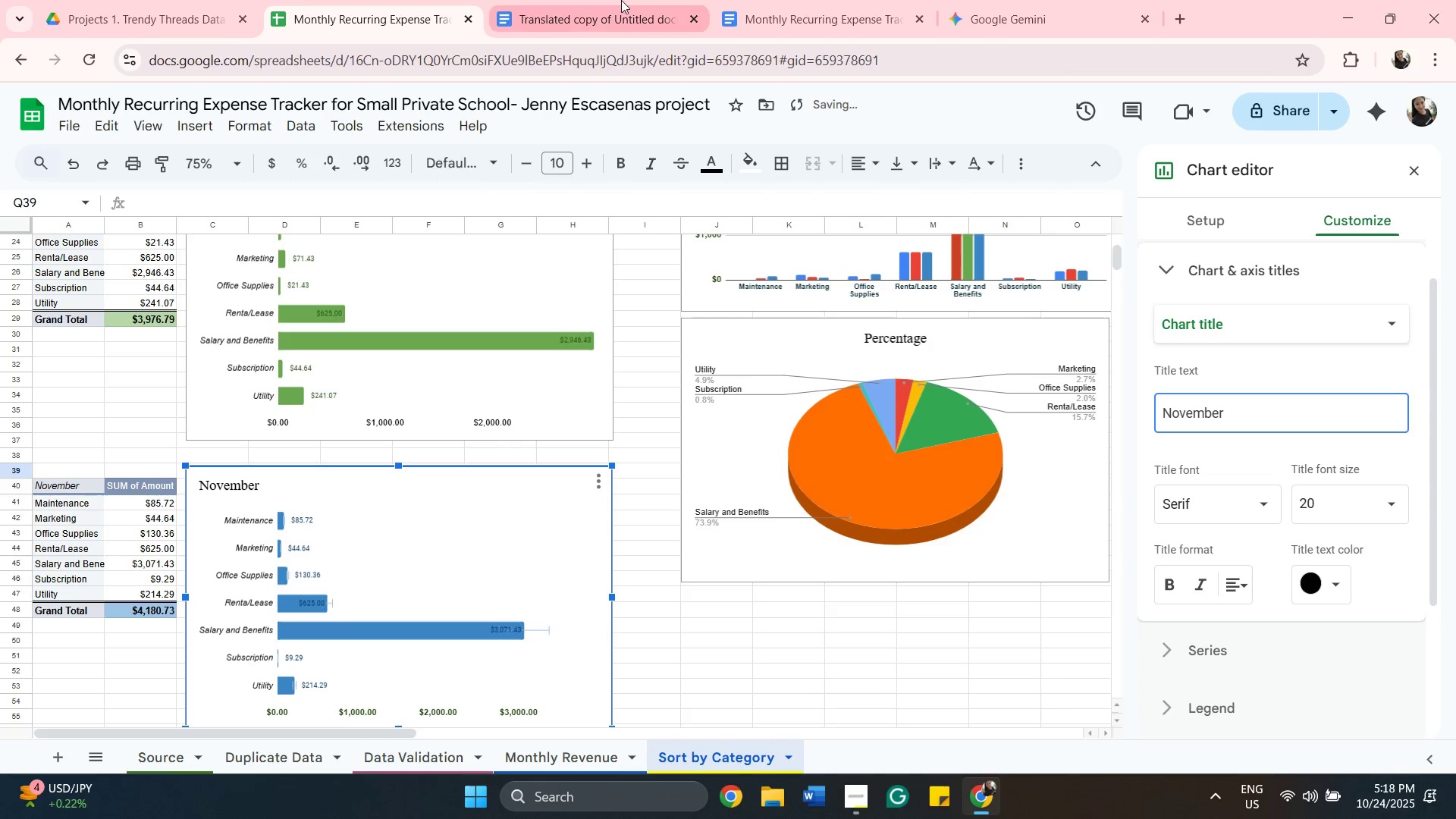 
scroll: coordinate [1209, 447], scroll_direction: down, amount: 4.0
 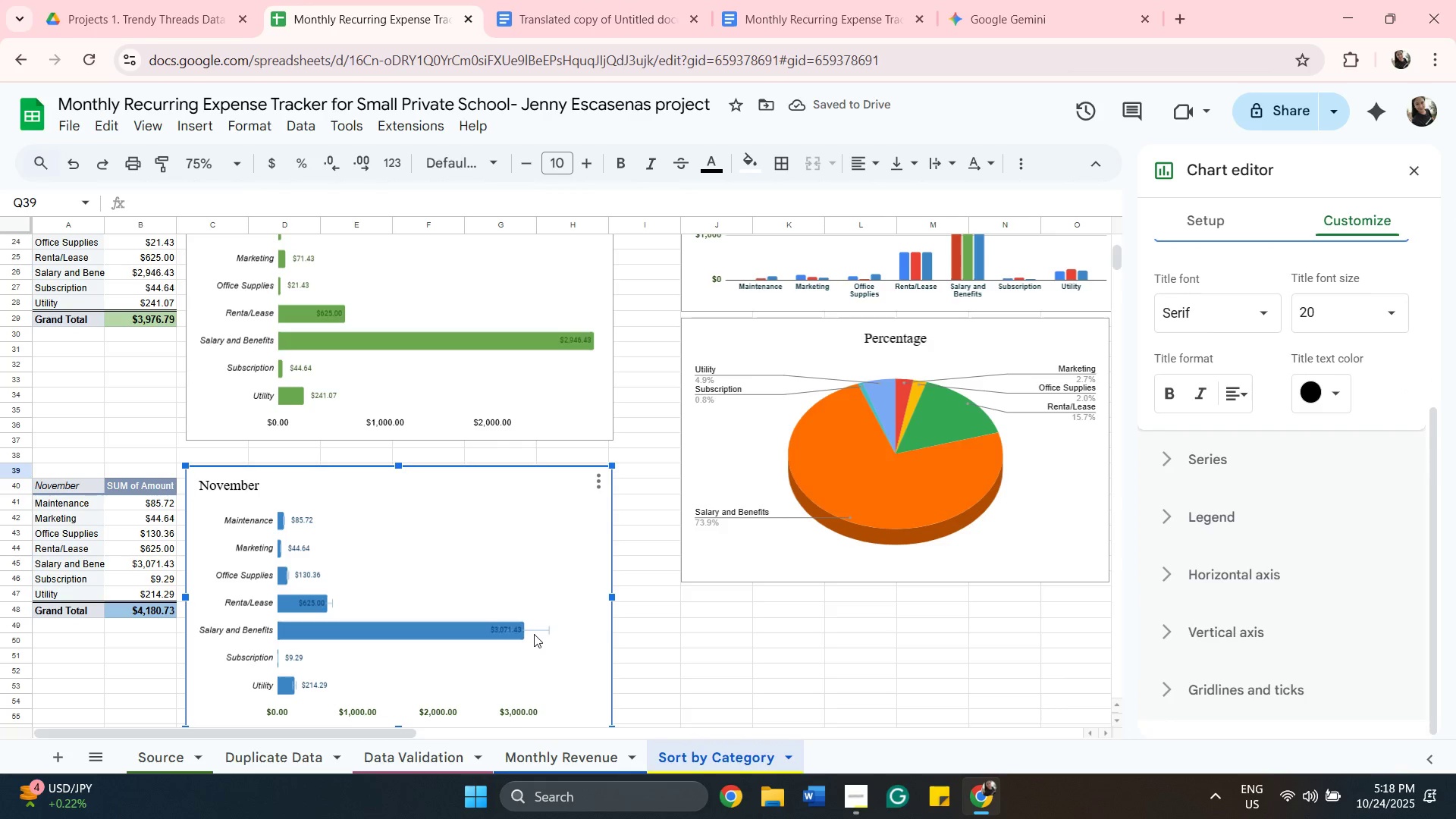 
left_click([534, 634])
 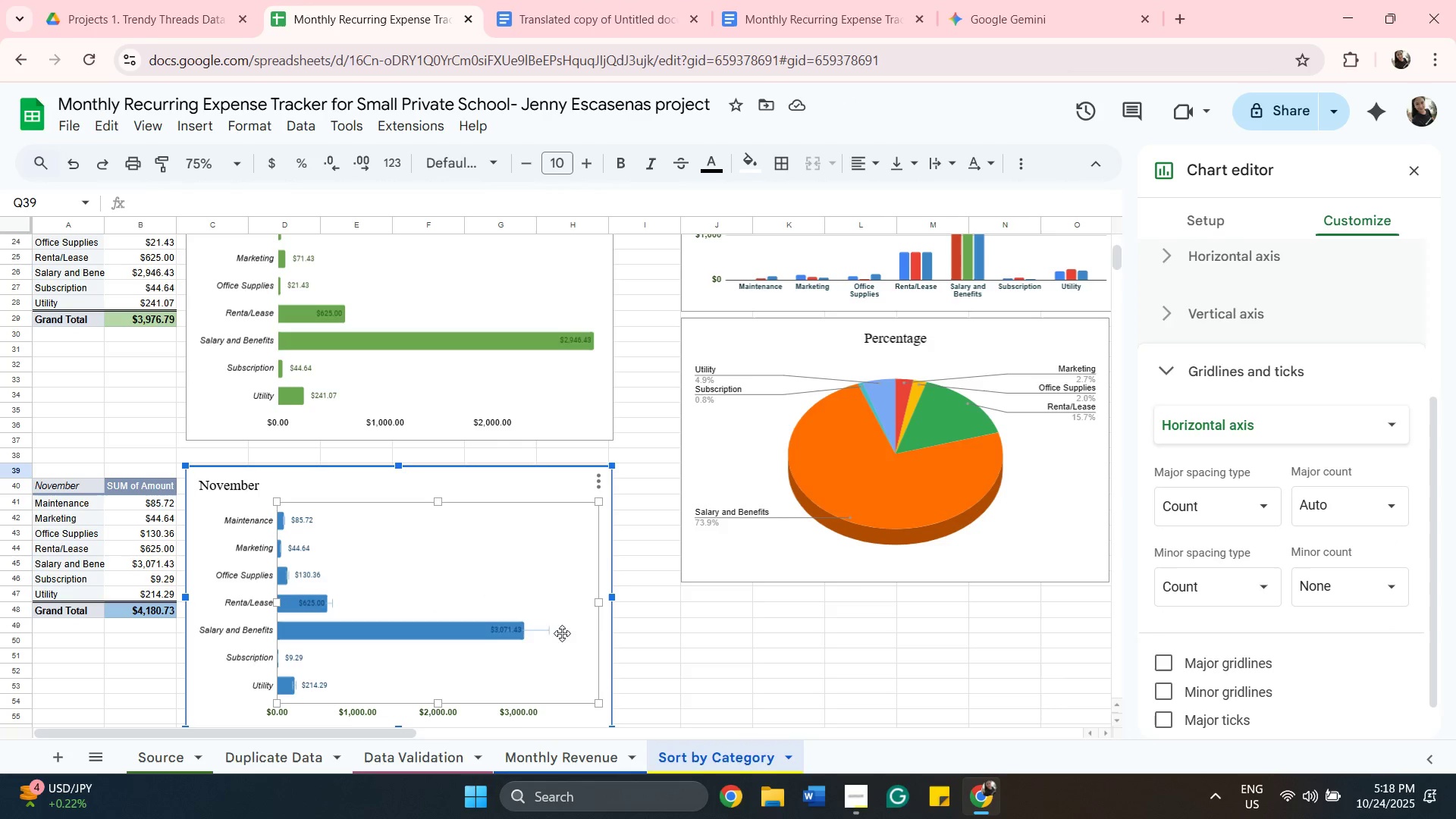 
scroll: coordinate [1244, 673], scroll_direction: down, amount: 6.0
 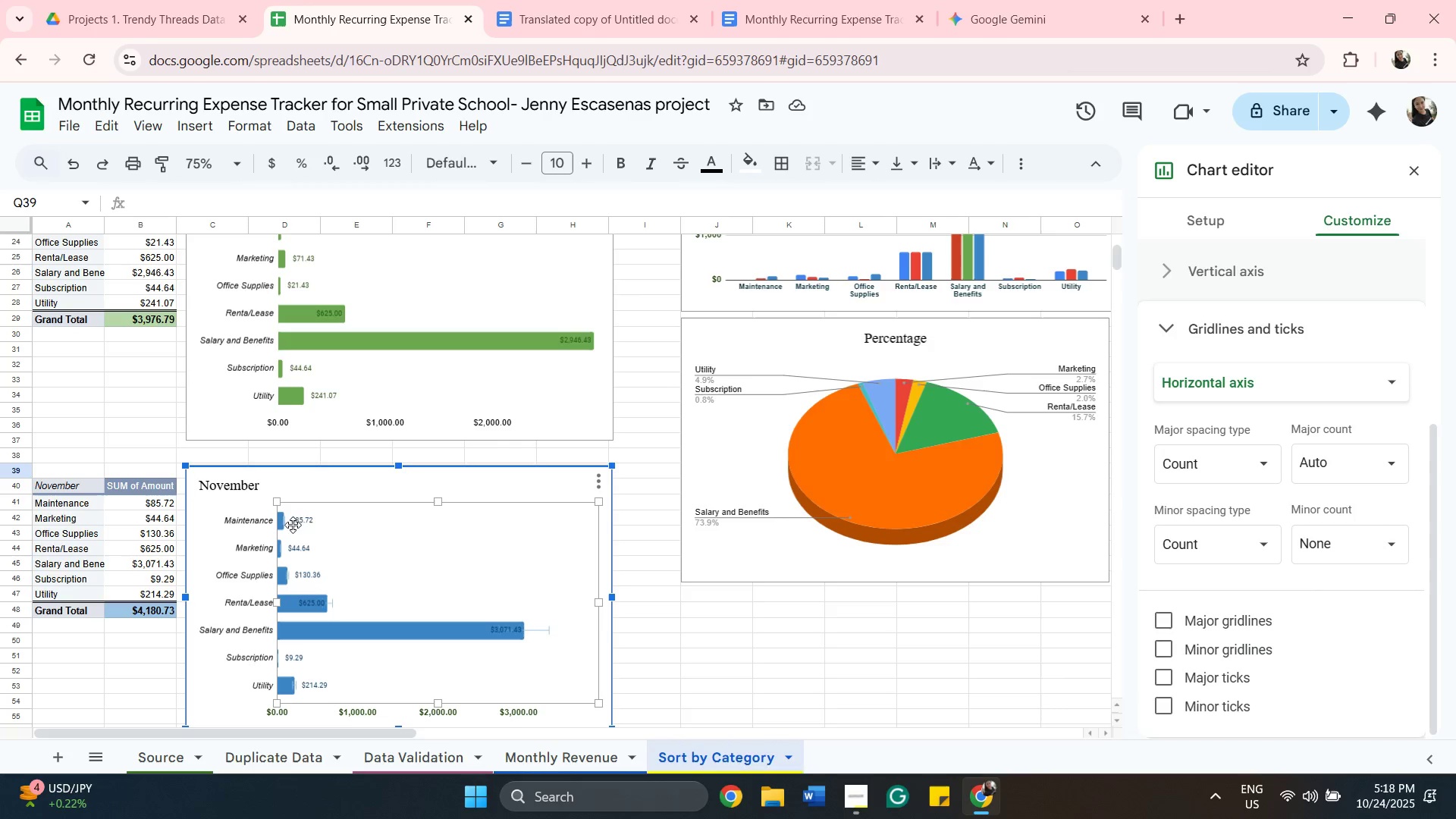 
left_click([293, 521])
 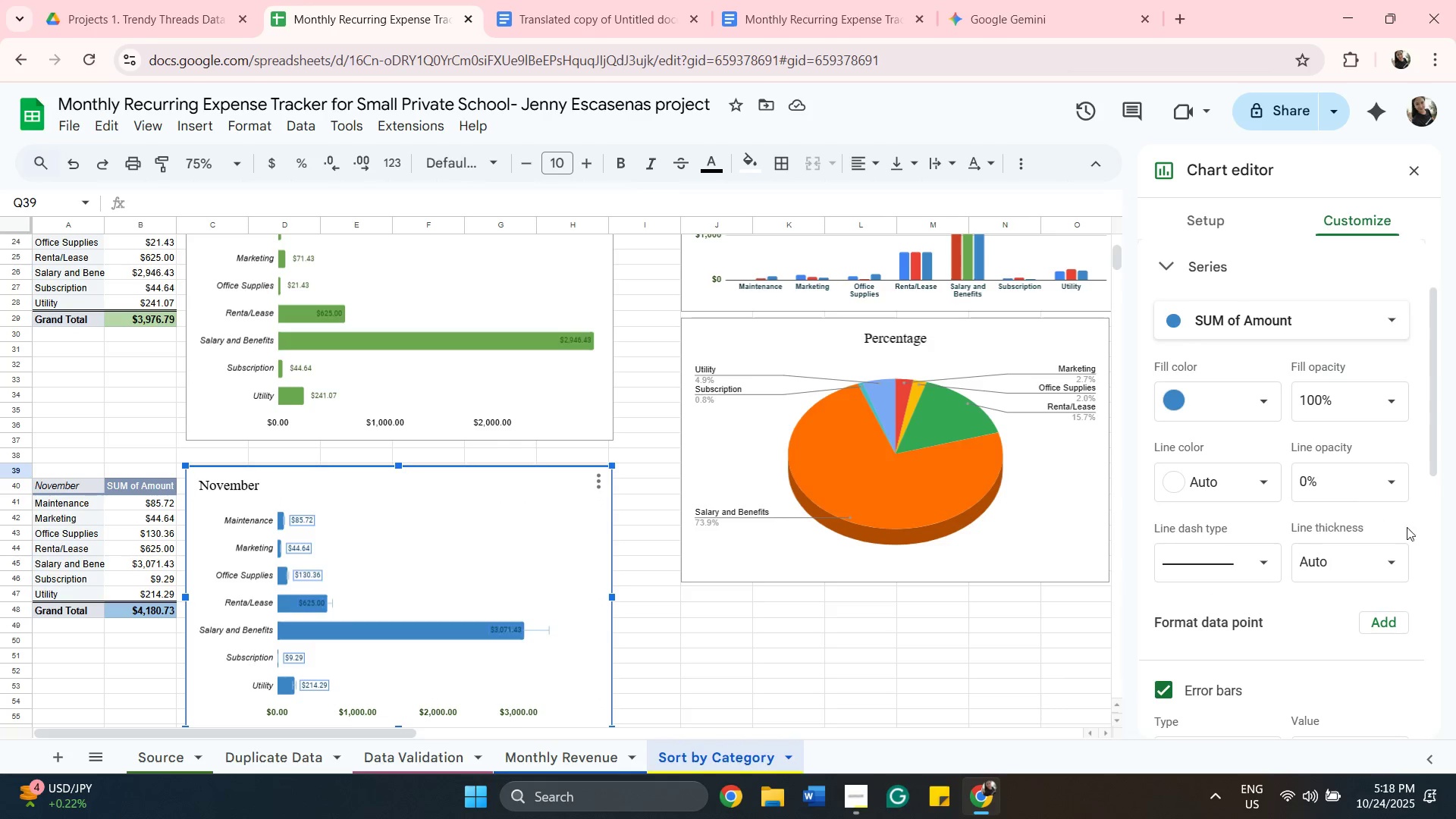 
scroll: coordinate [1419, 572], scroll_direction: down, amount: 3.0
 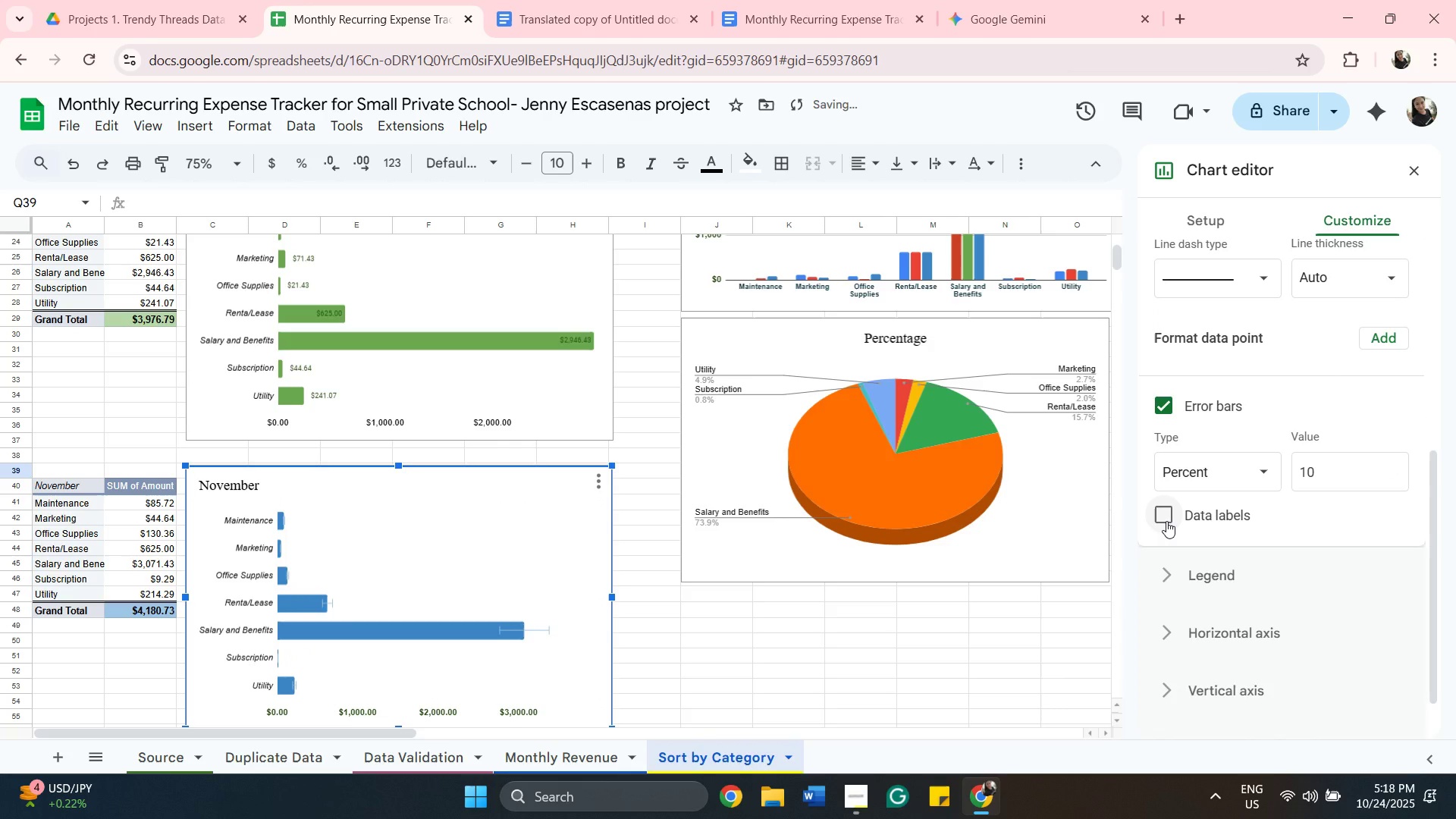 
left_click([1166, 521])
 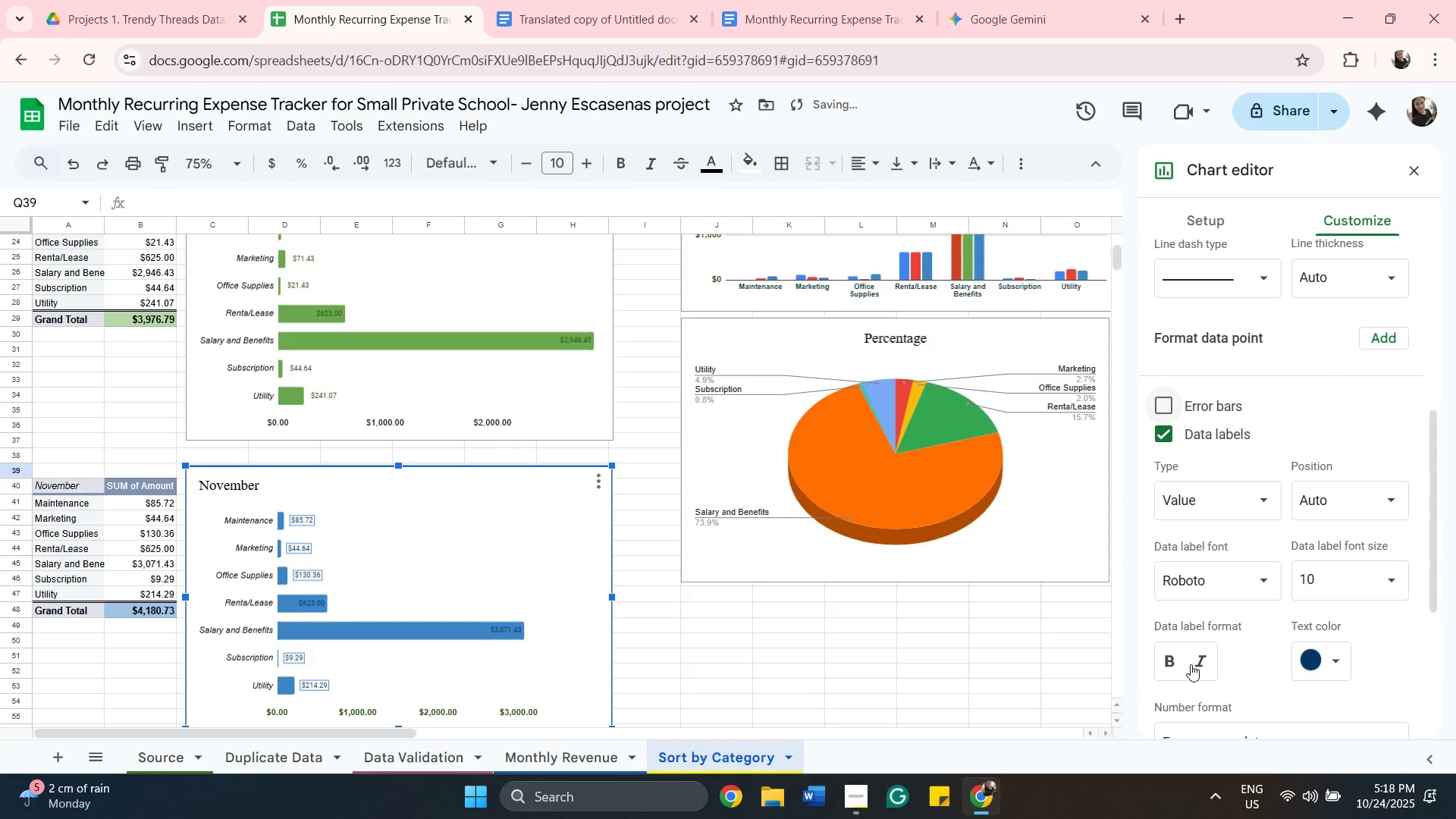 
left_click([1170, 661])
 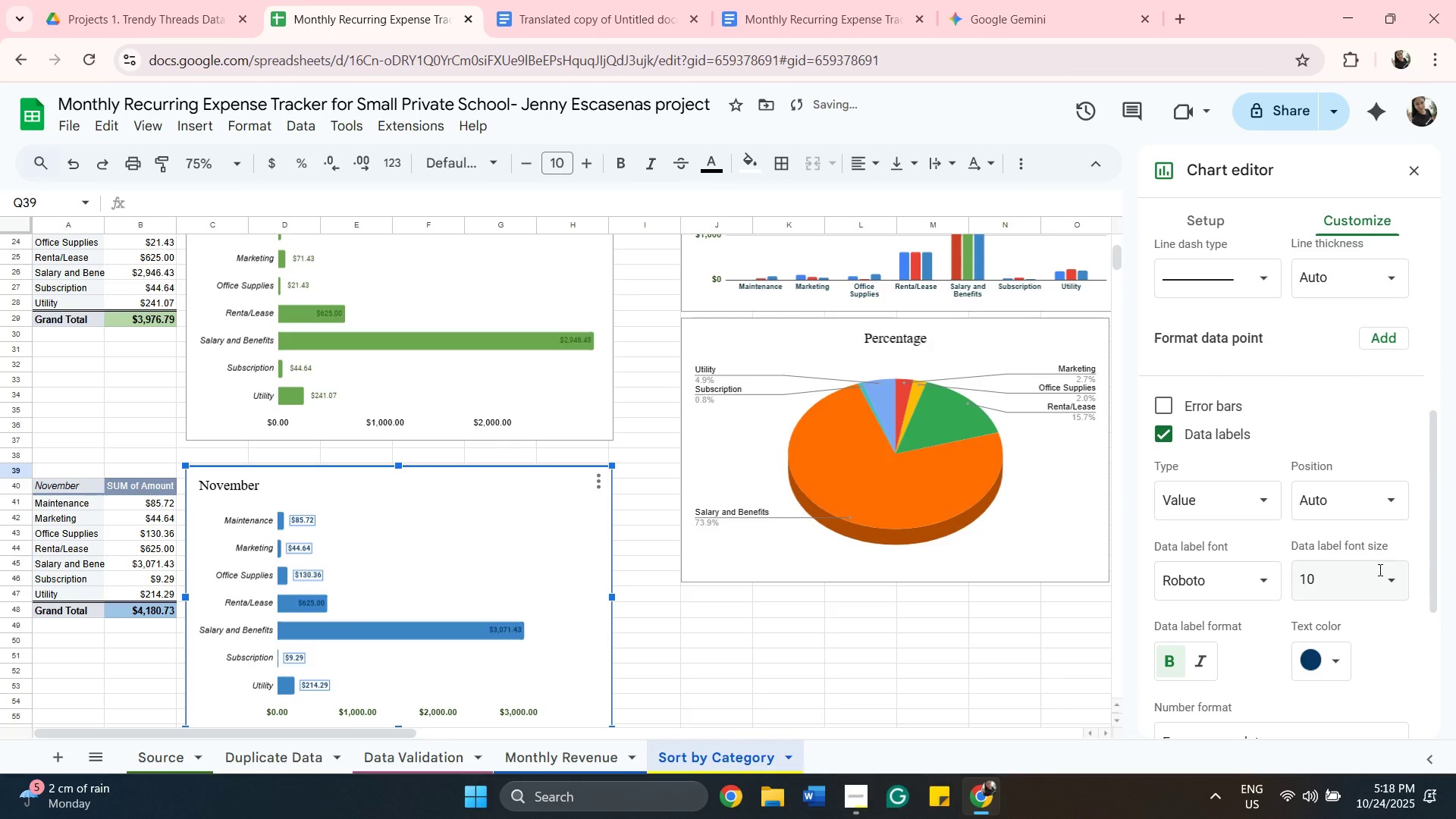 
left_click([1379, 570])
 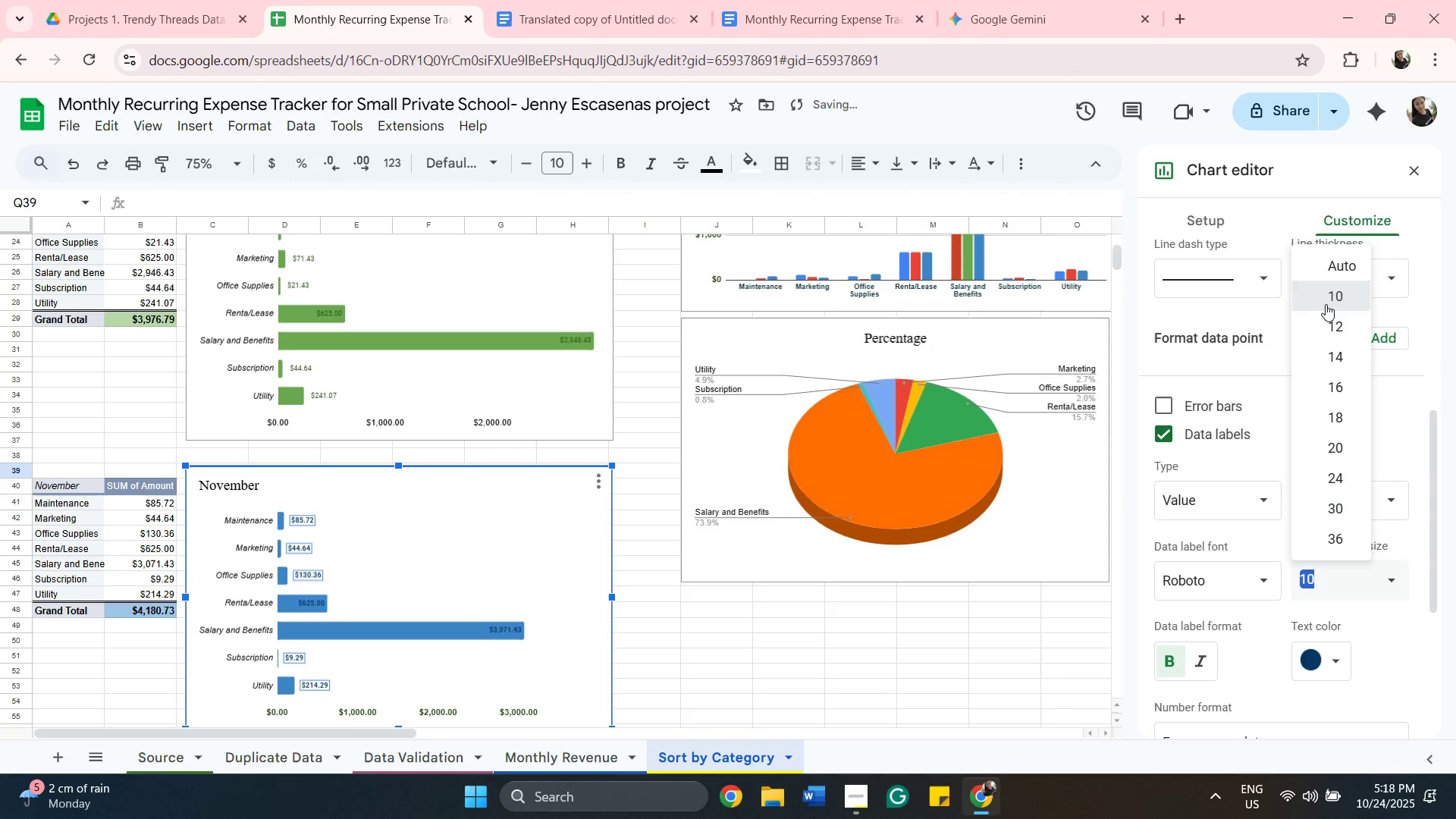 
left_click([1326, 304])
 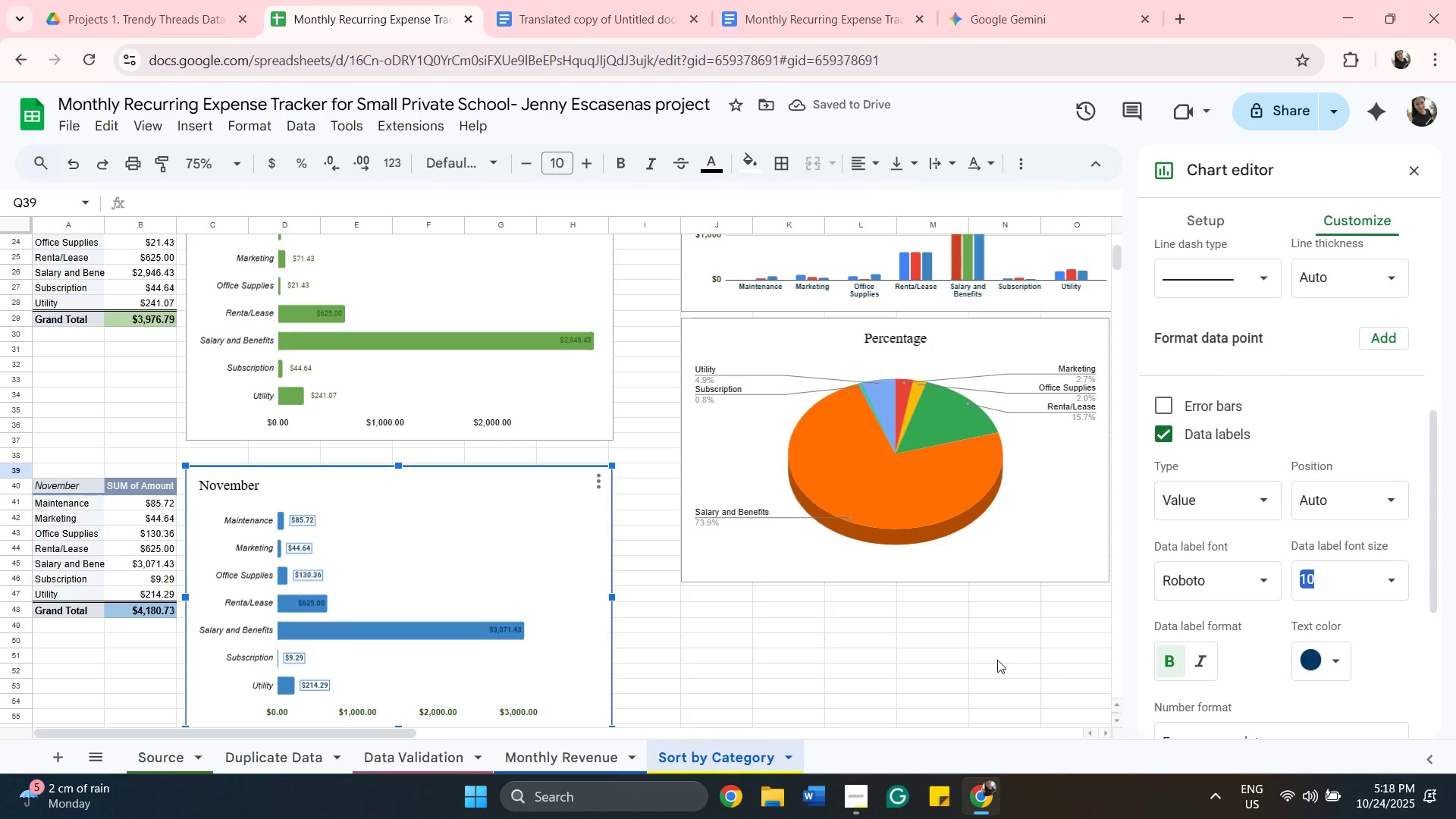 
left_click([997, 660])
 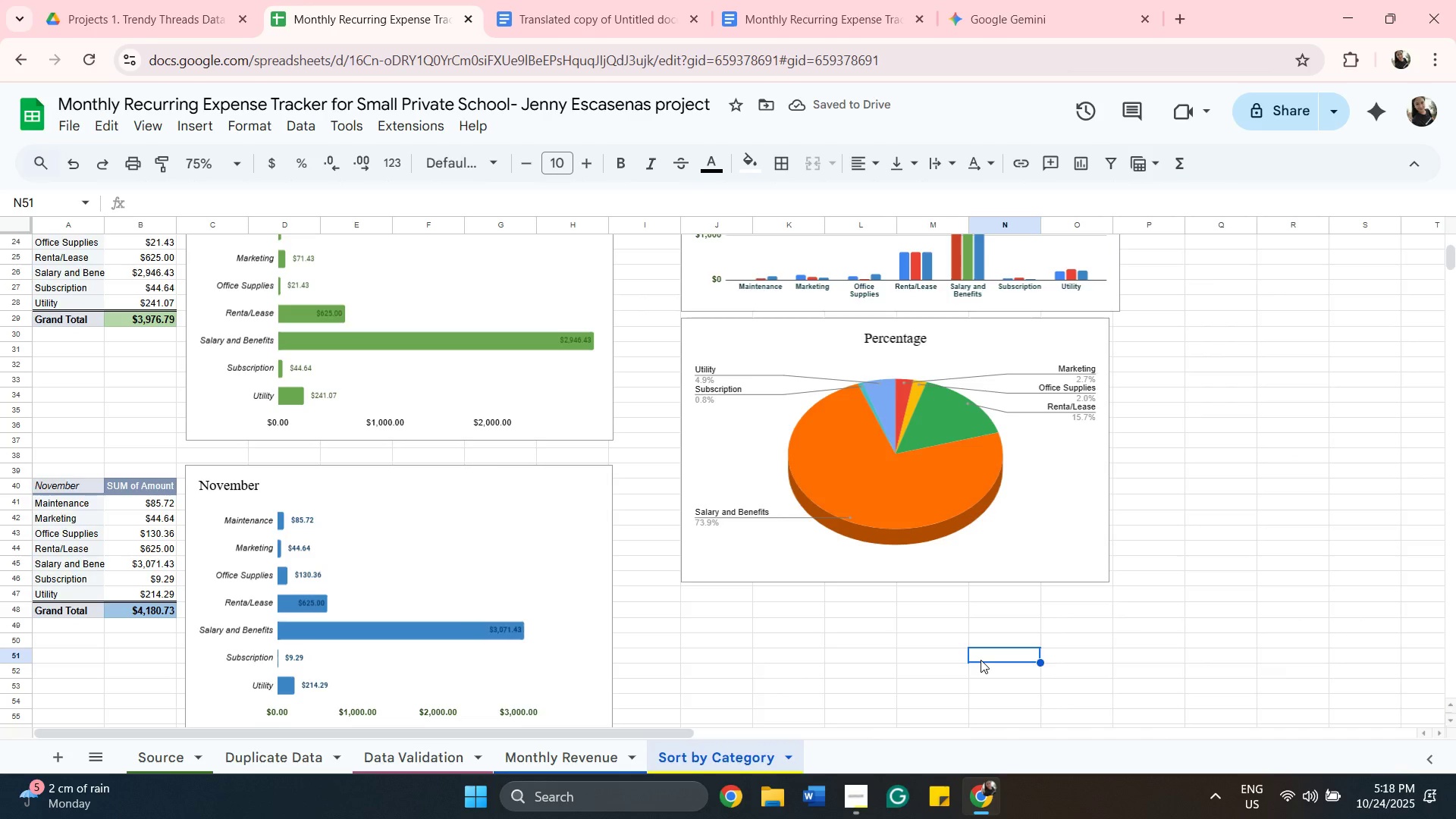 
scroll: coordinate [981, 660], scroll_direction: up, amount: 3.0
 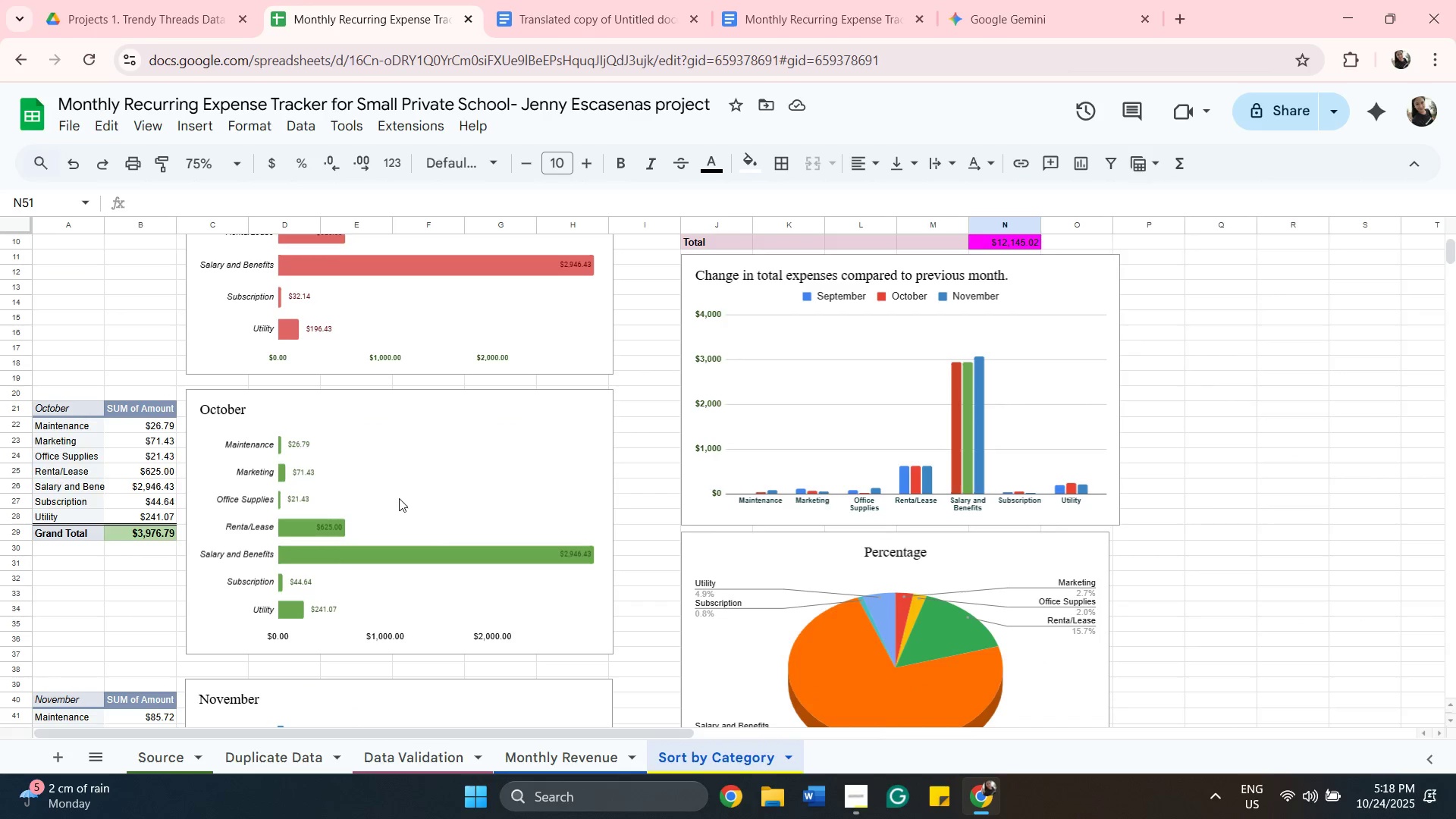 
scroll: coordinate [695, 664], scroll_direction: down, amount: 3.0
 